 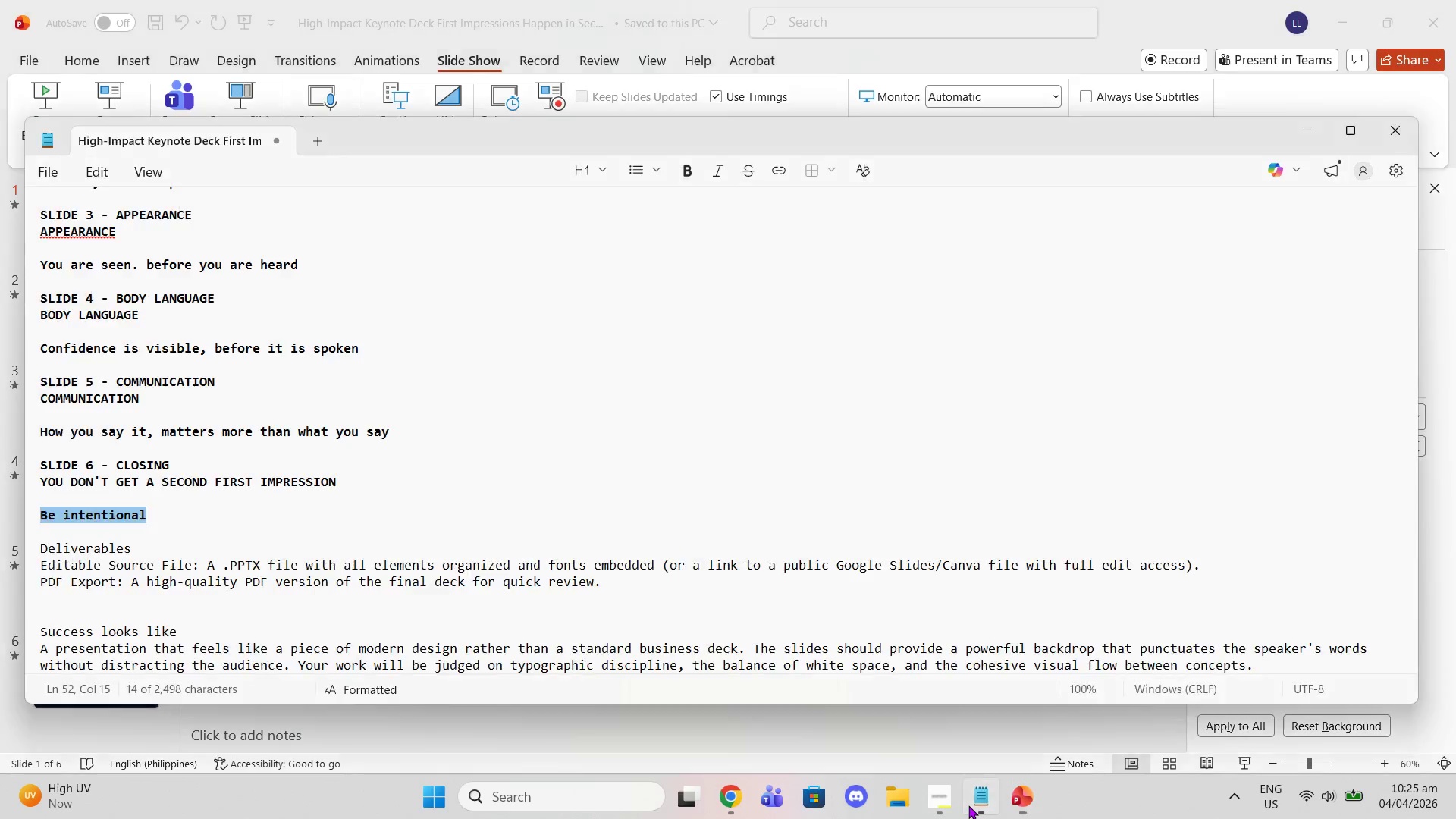 
scroll: coordinate [672, 378], scroll_direction: up, amount: 14.0
 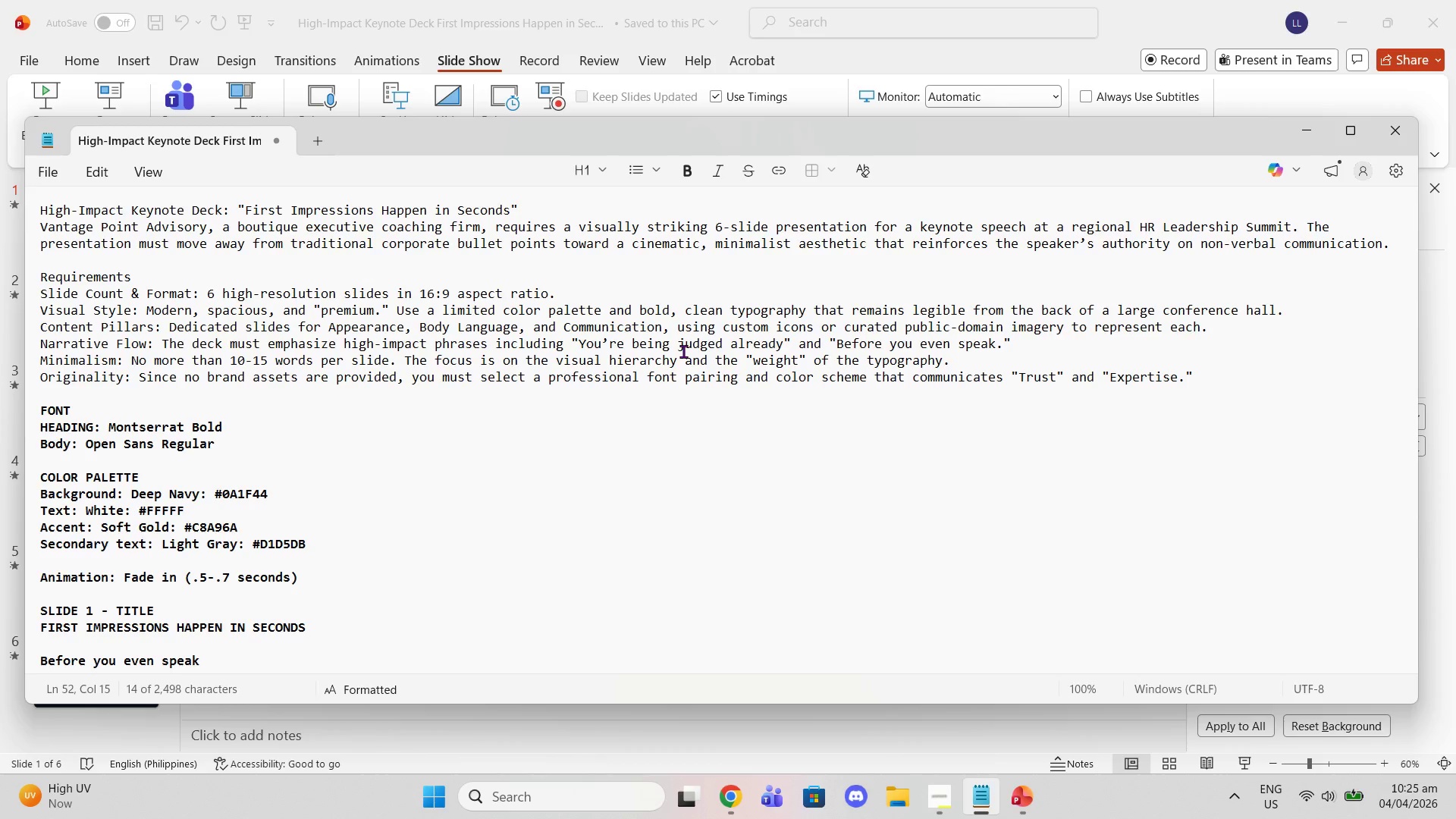 
wait(46.12)
 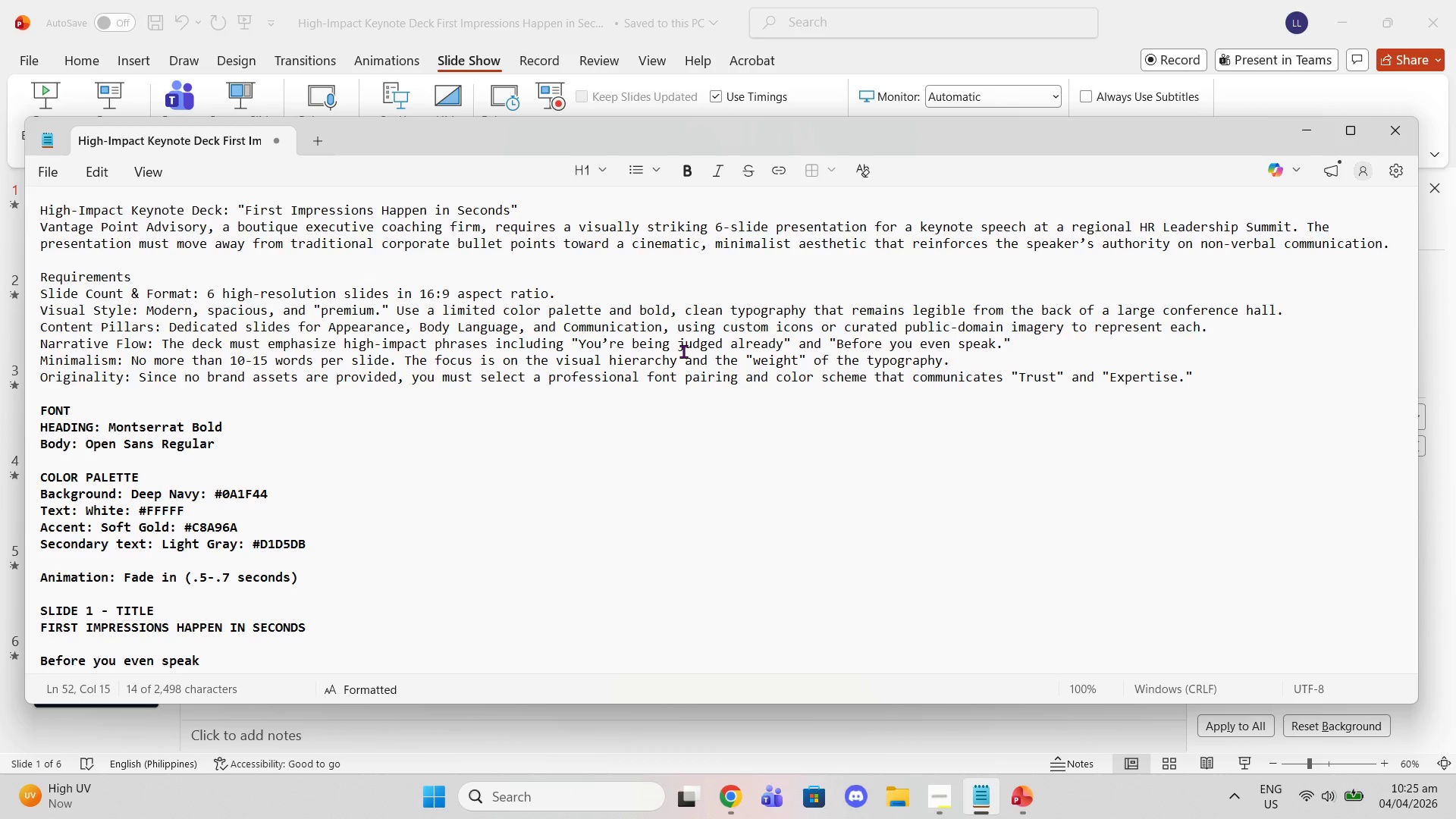 
left_click([821, 63])
 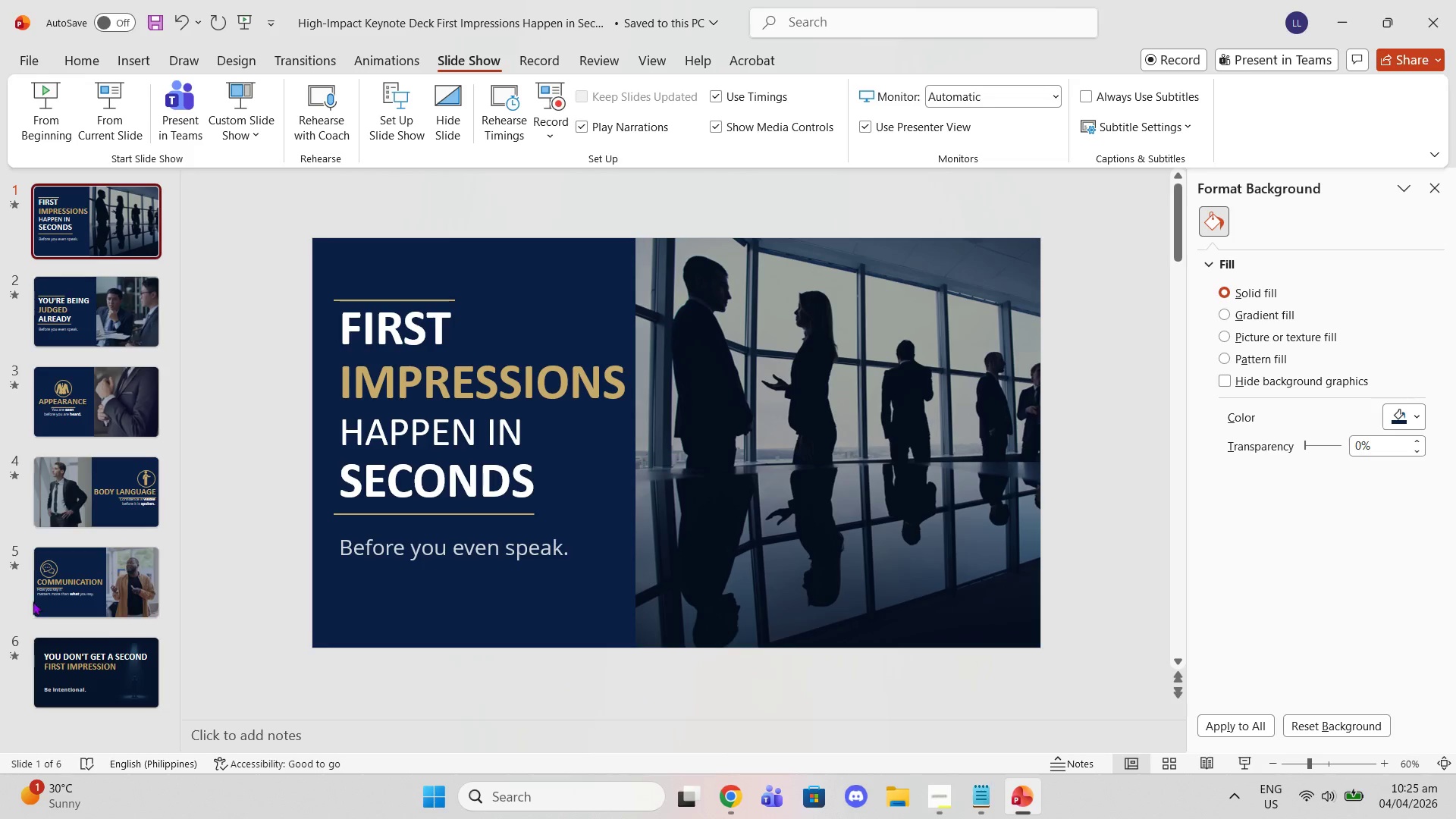 
left_click([117, 649])
 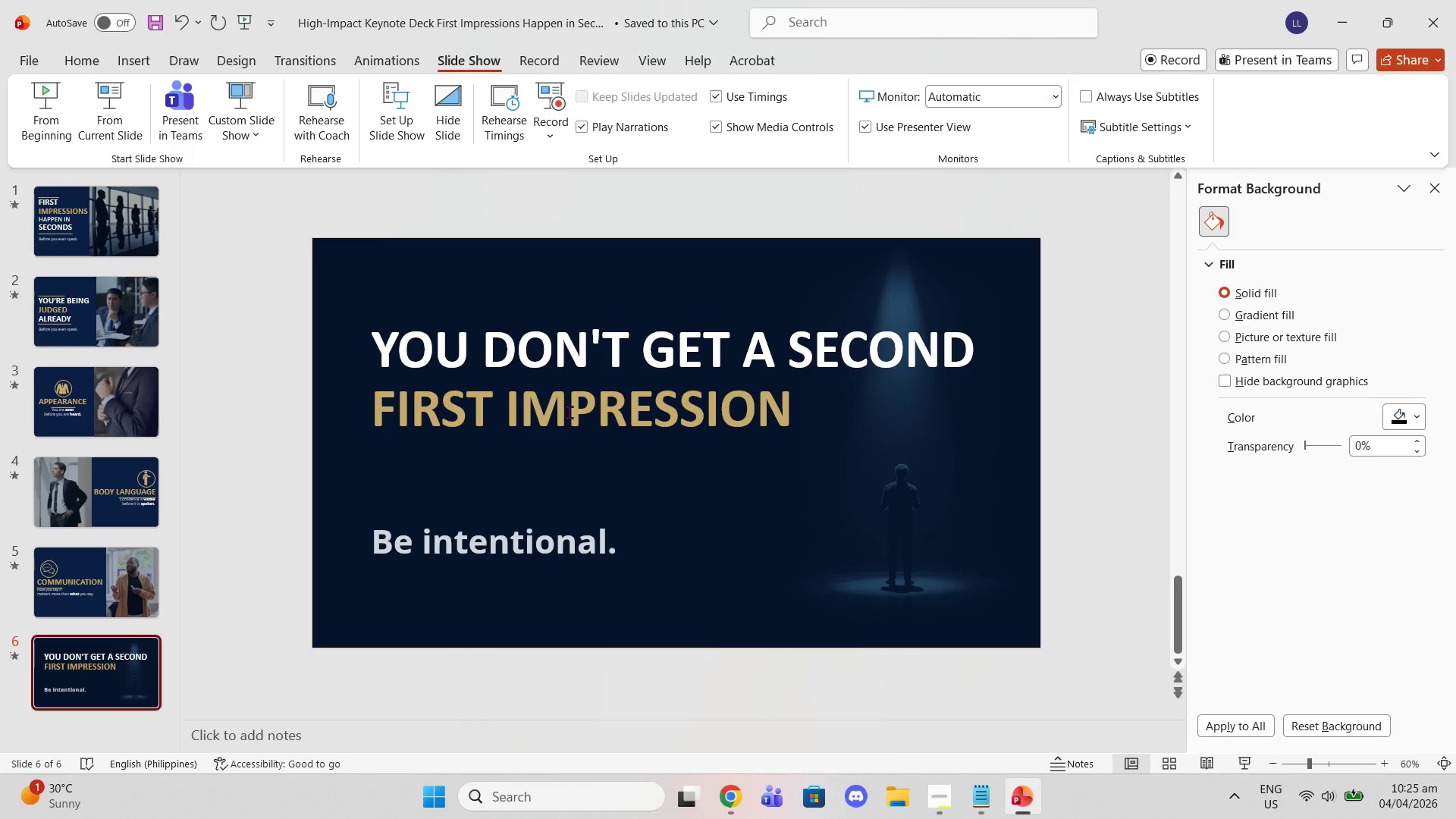 
wait(6.09)
 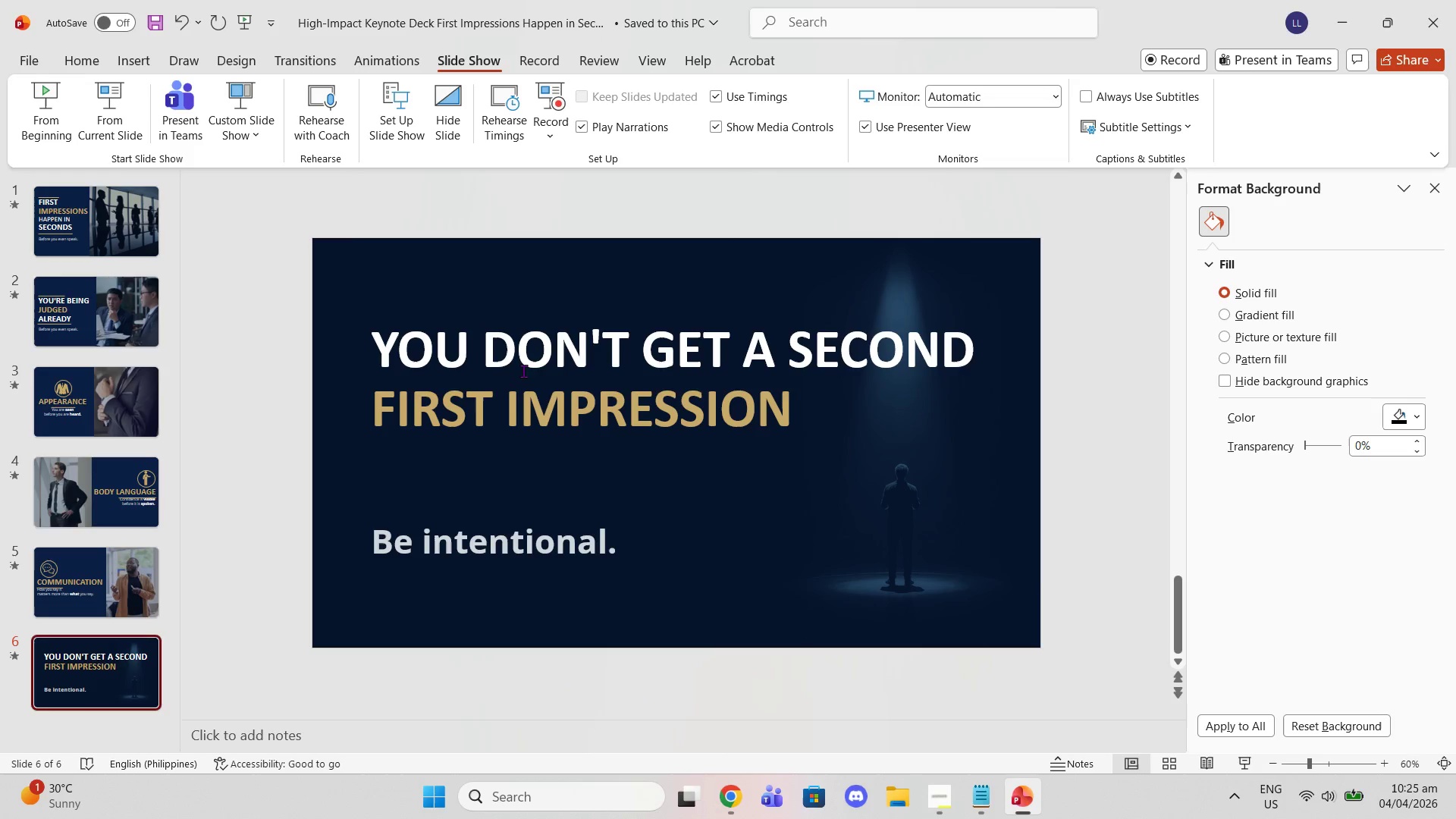 
left_click([975, 786])
 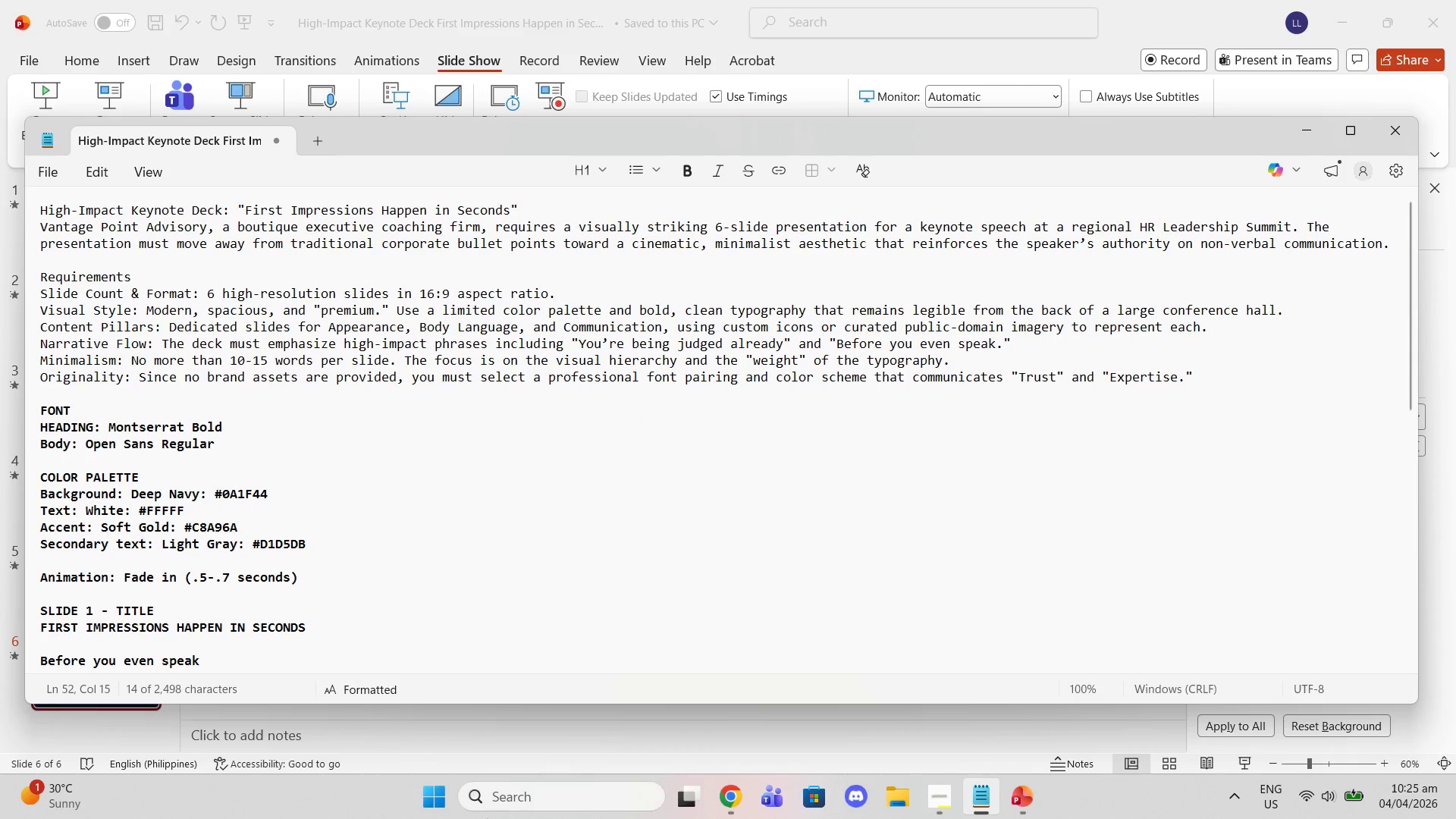 
left_click([556, 735])
 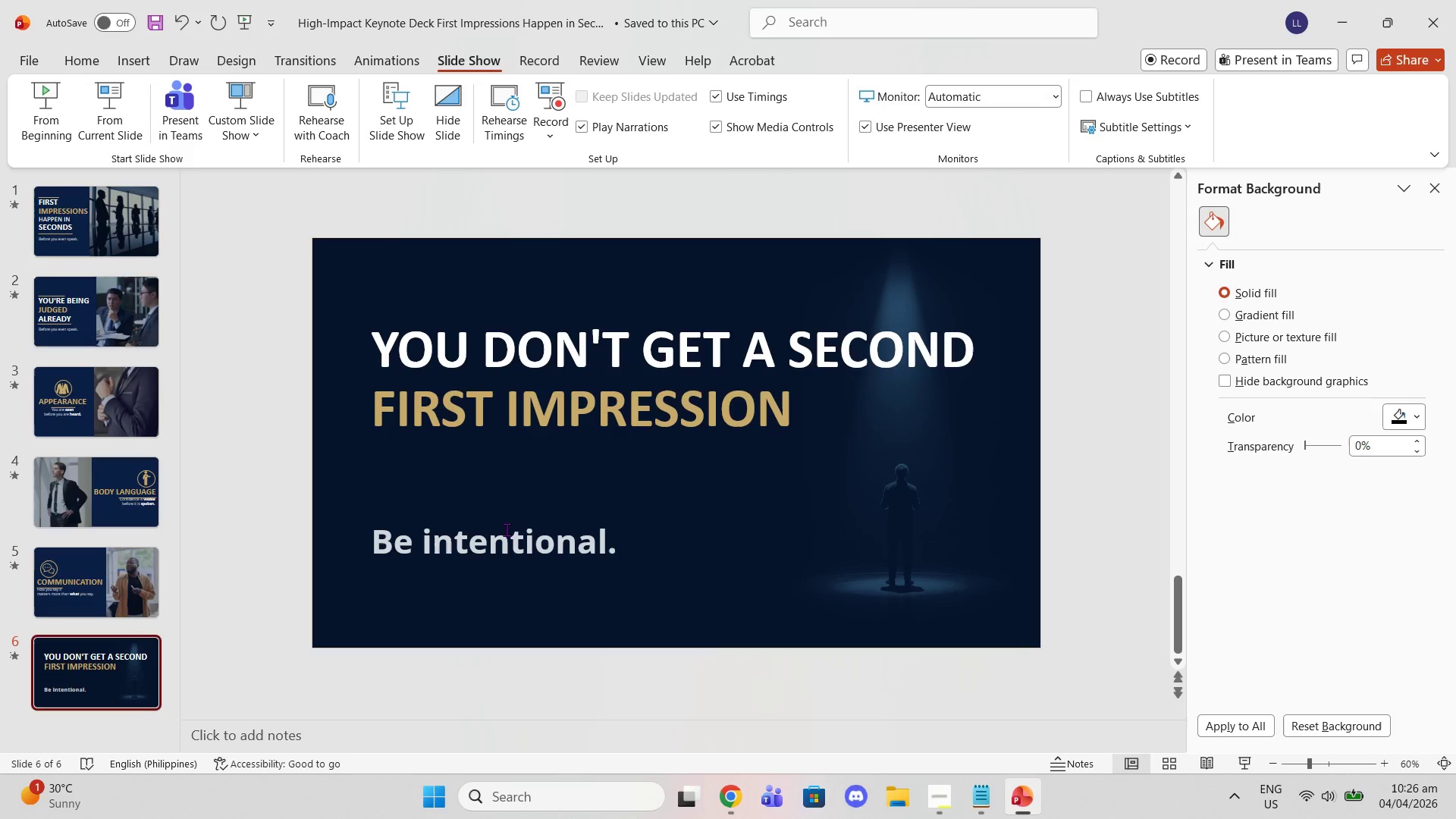 
left_click([508, 532])
 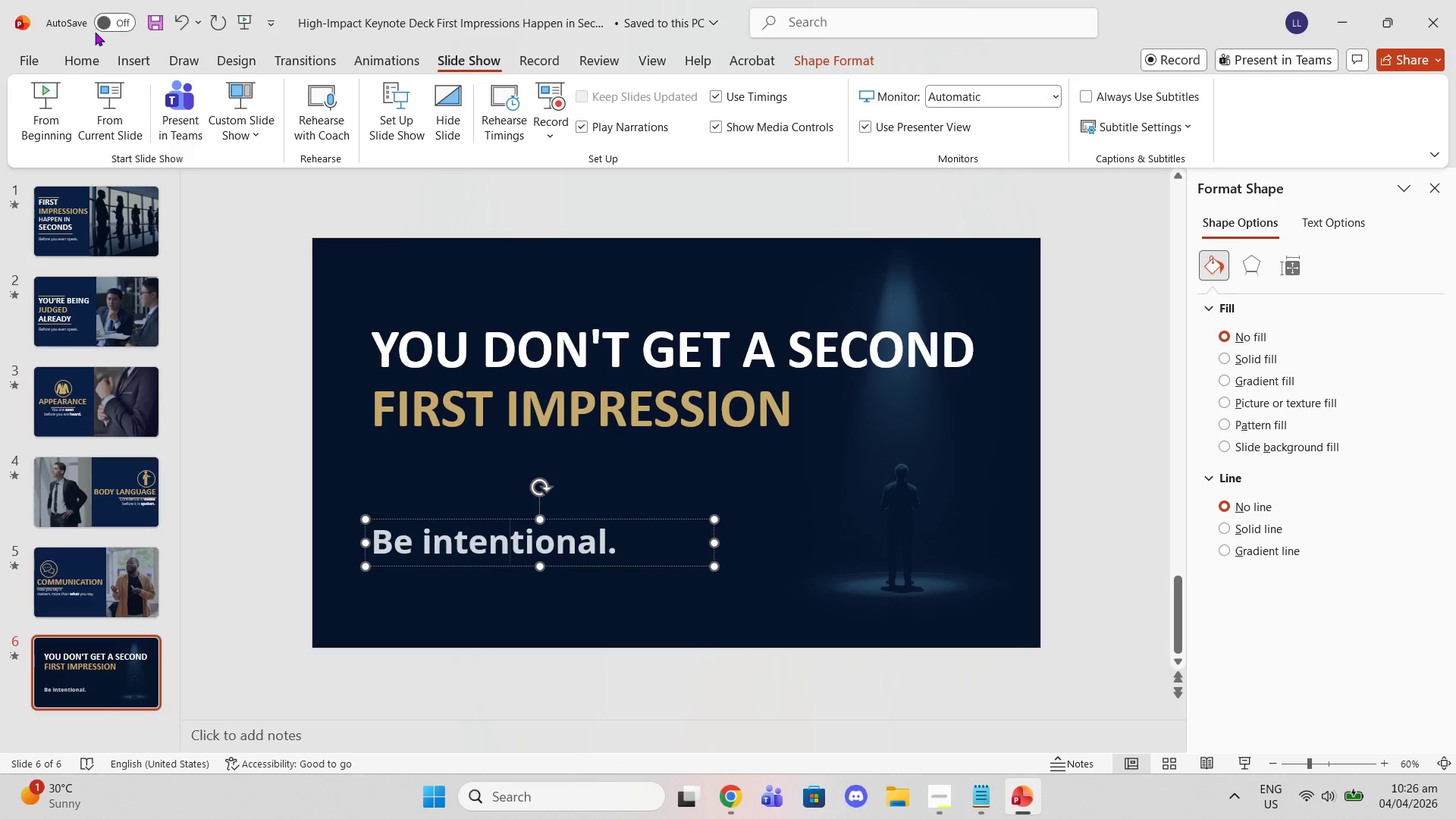 
left_click([96, 58])
 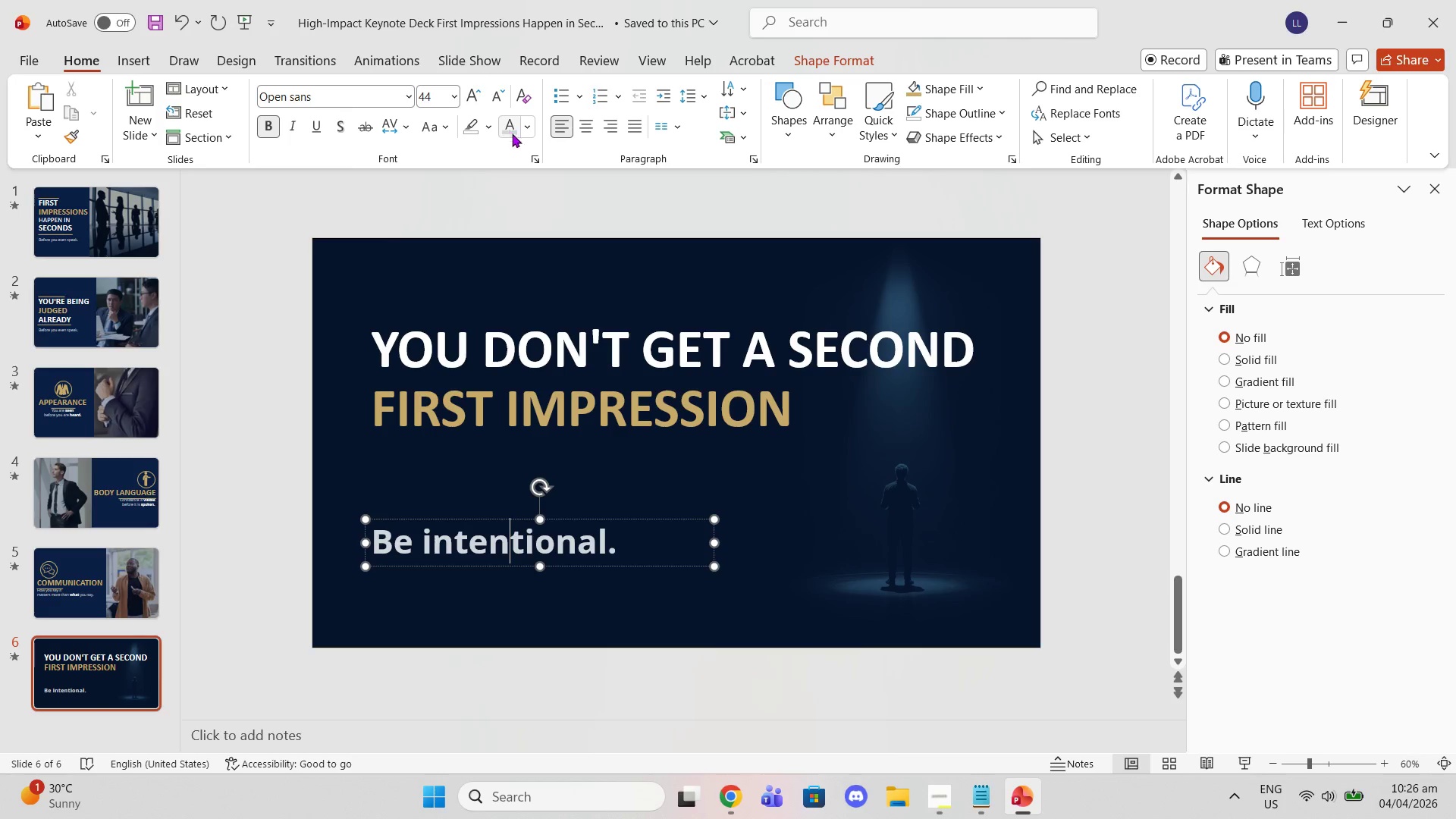 
wait(5.12)
 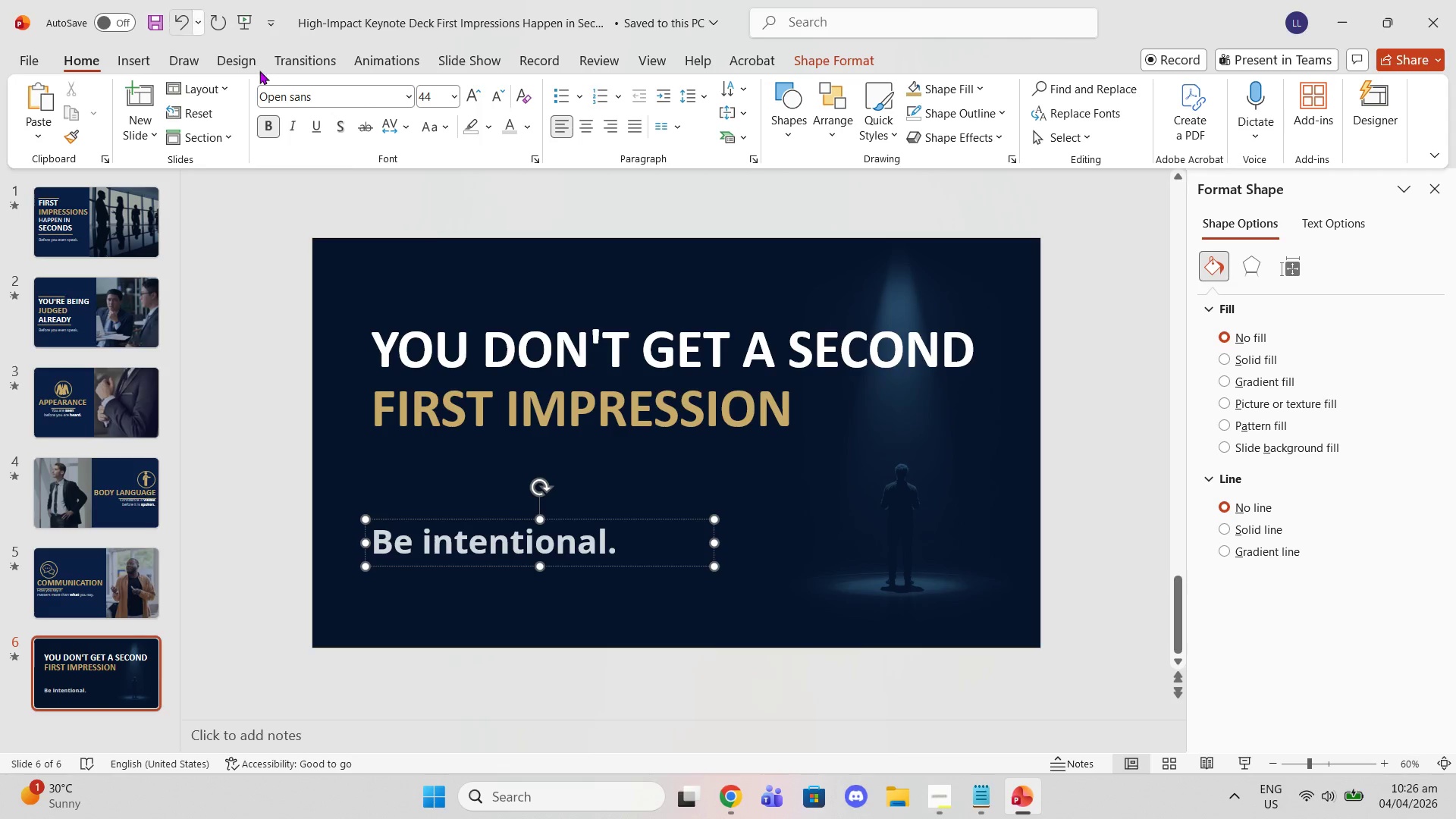 
left_click_drag(start_coordinate=[422, 553], to_coordinate=[642, 546])
 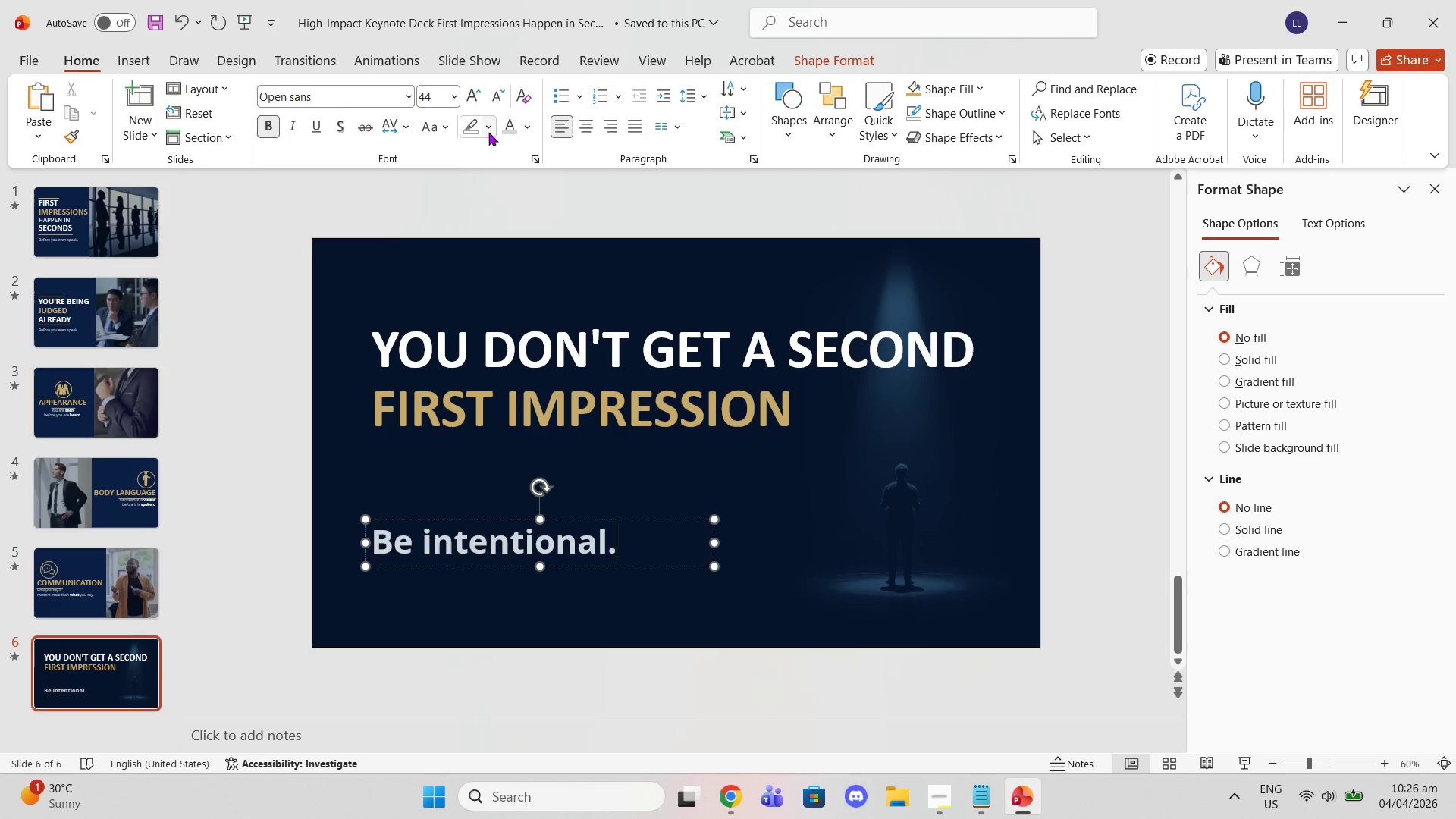 
left_click([473, 121])
 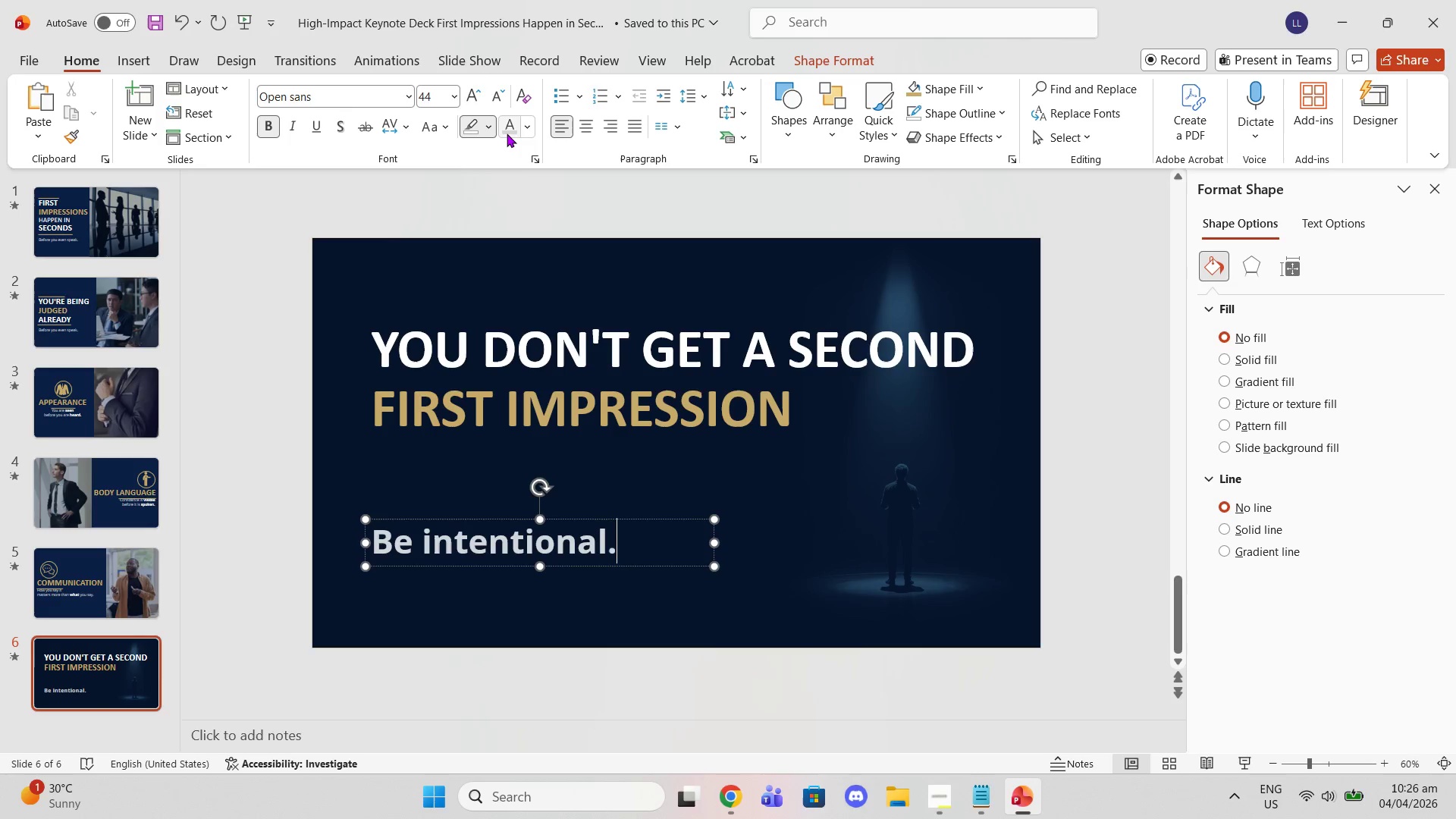 
left_click([507, 133])
 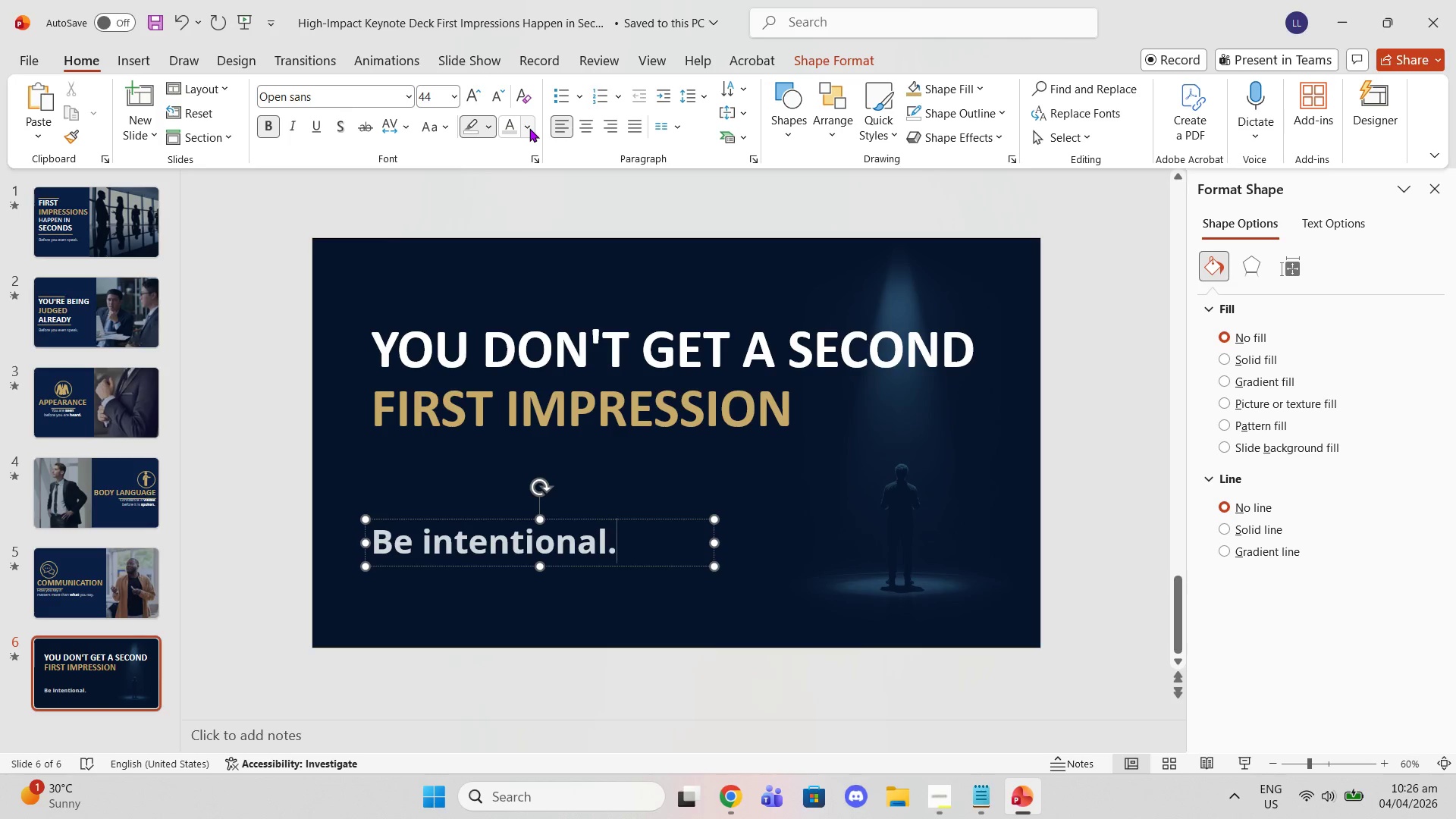 
left_click([529, 128])
 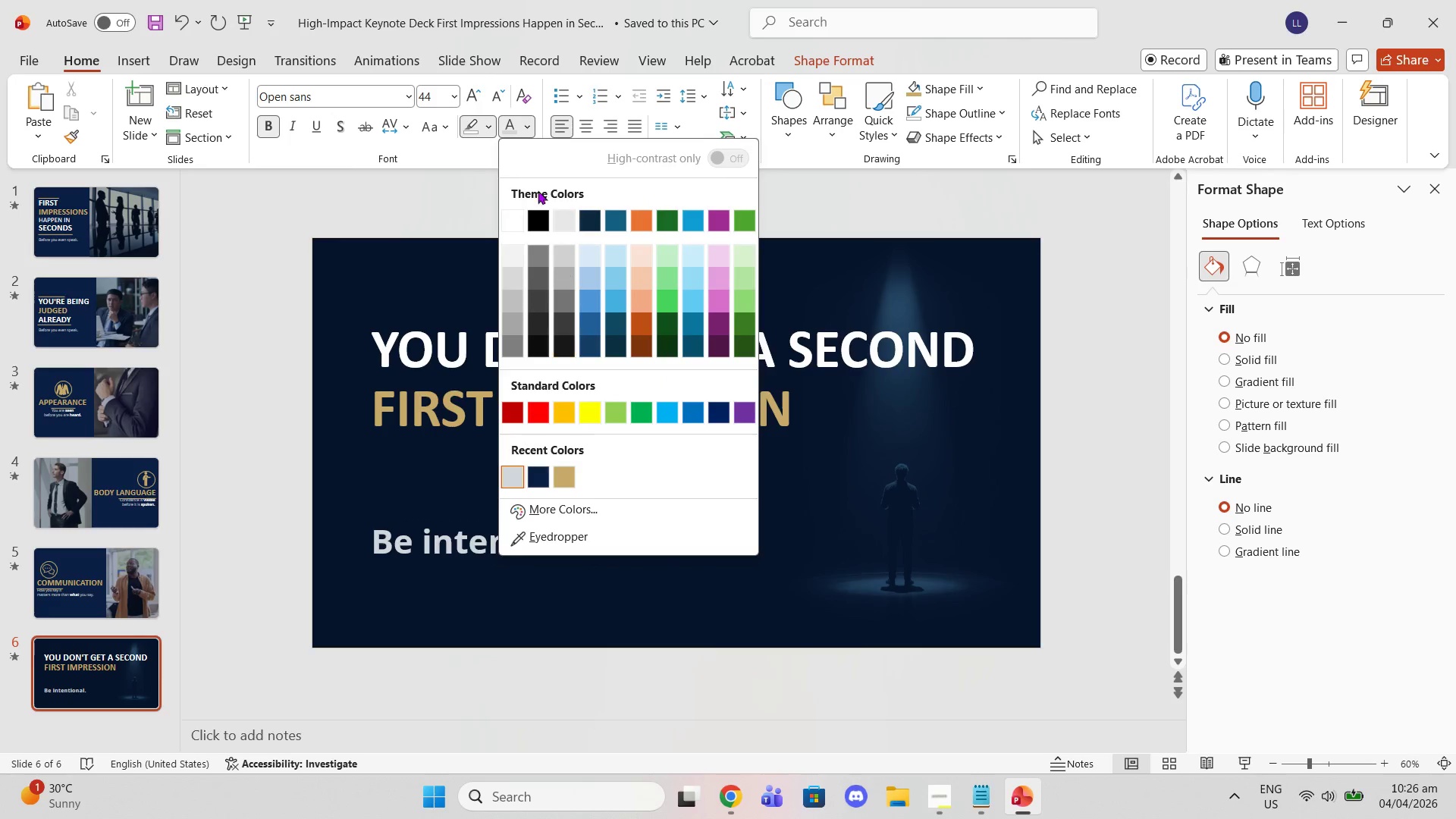 
left_click([519, 214])
 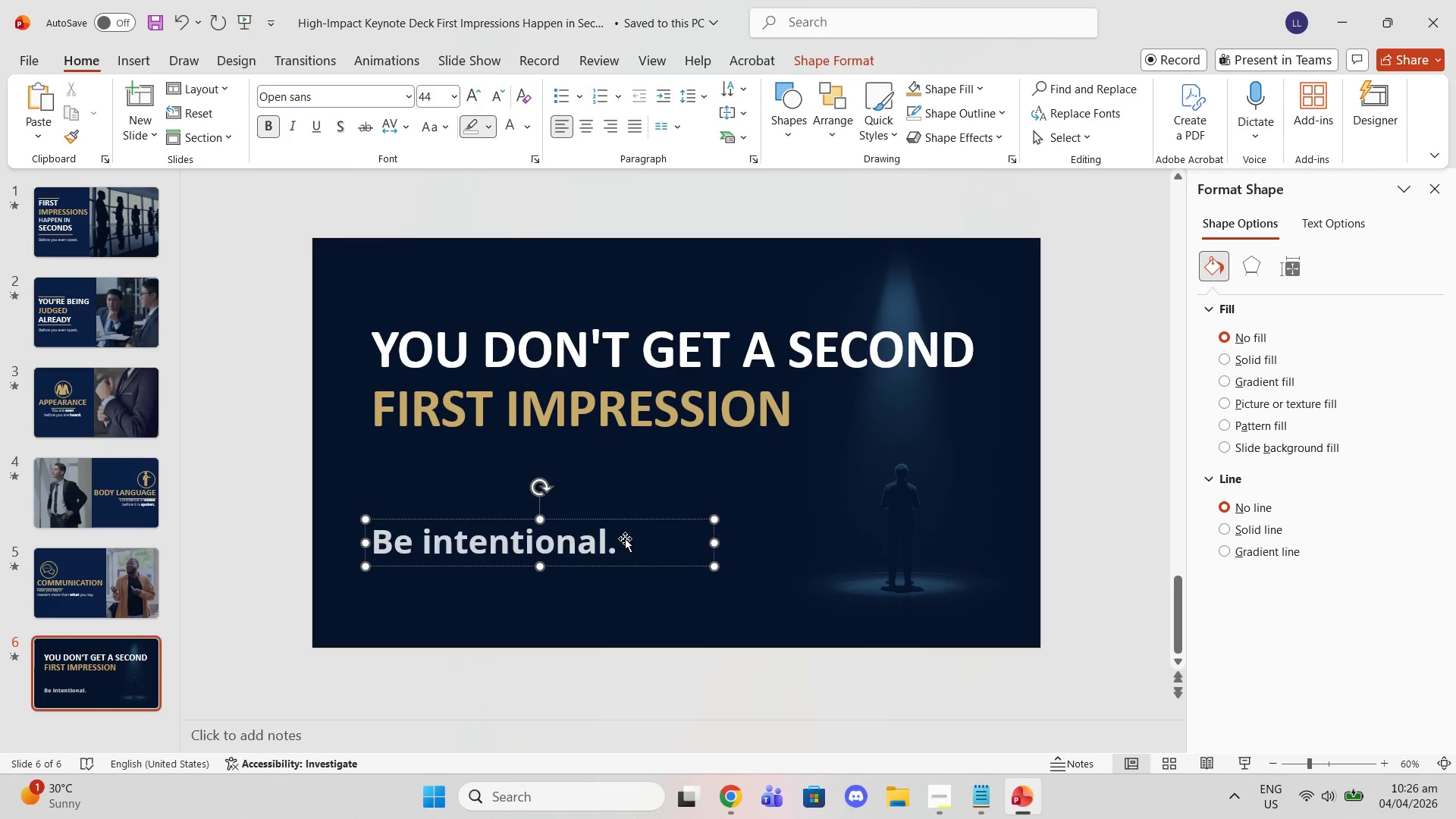 
left_click([622, 538])
 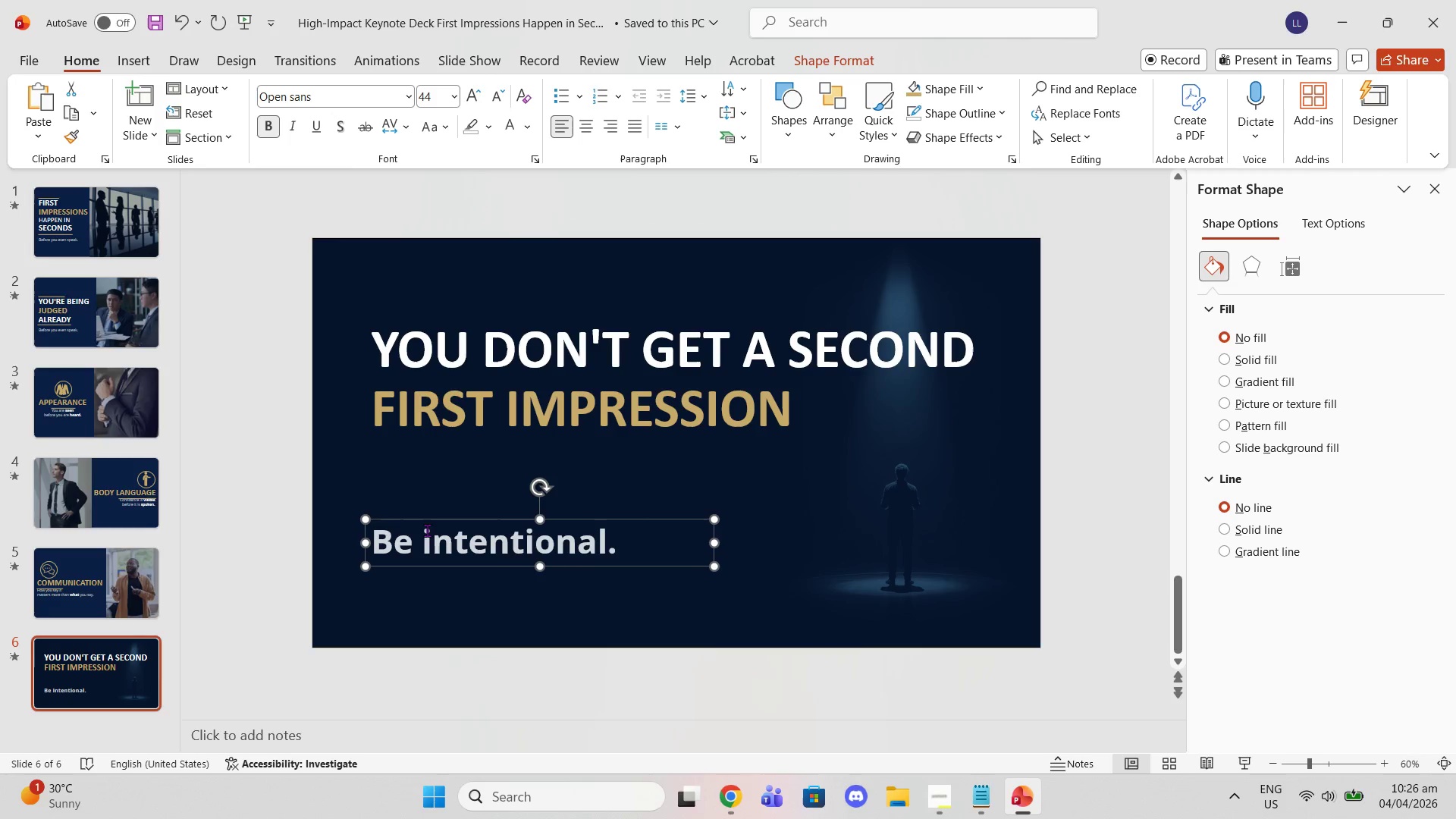 
left_click_drag(start_coordinate=[419, 533], to_coordinate=[629, 530])
 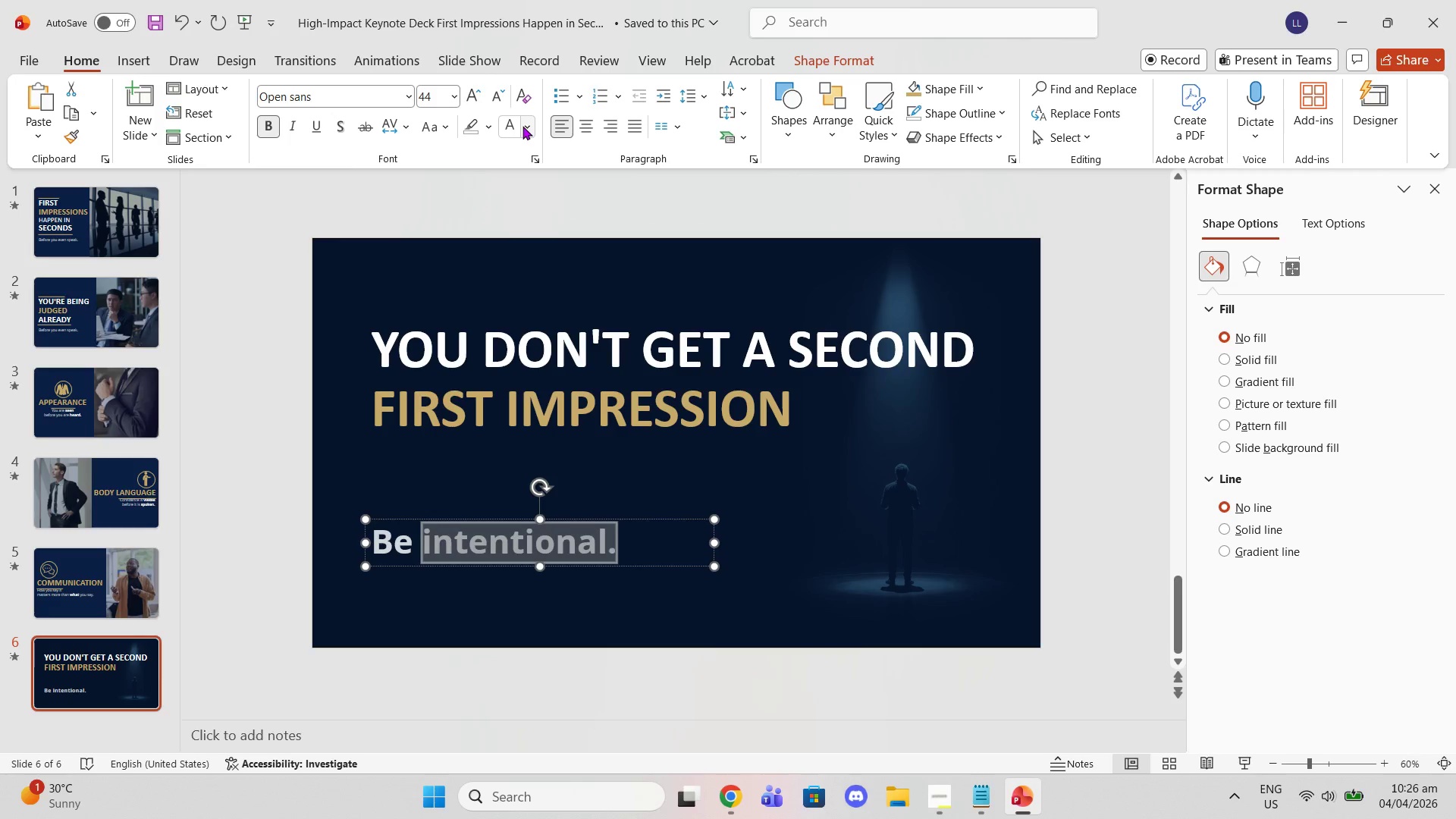 
left_click([524, 126])
 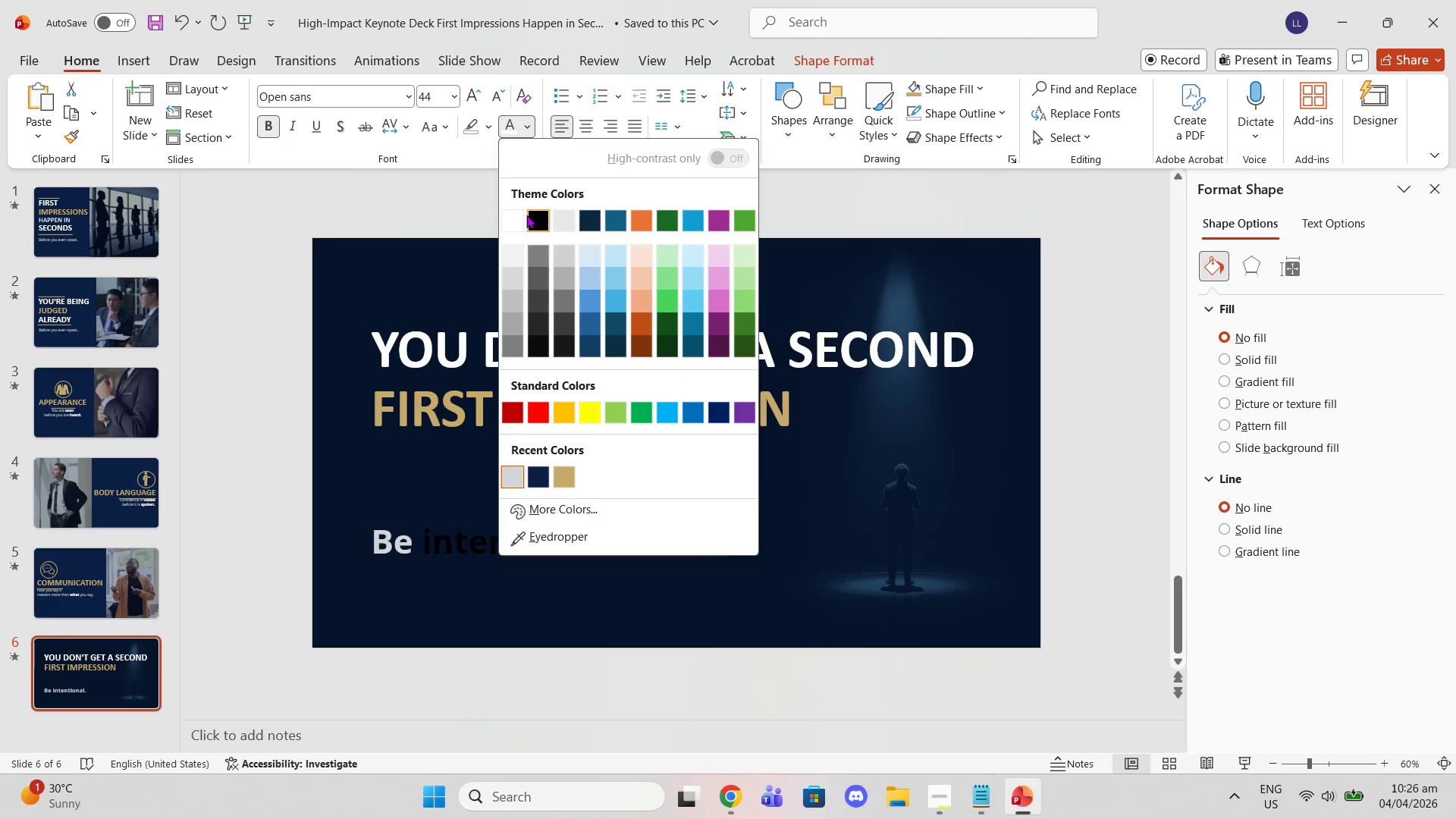 
left_click([516, 212])
 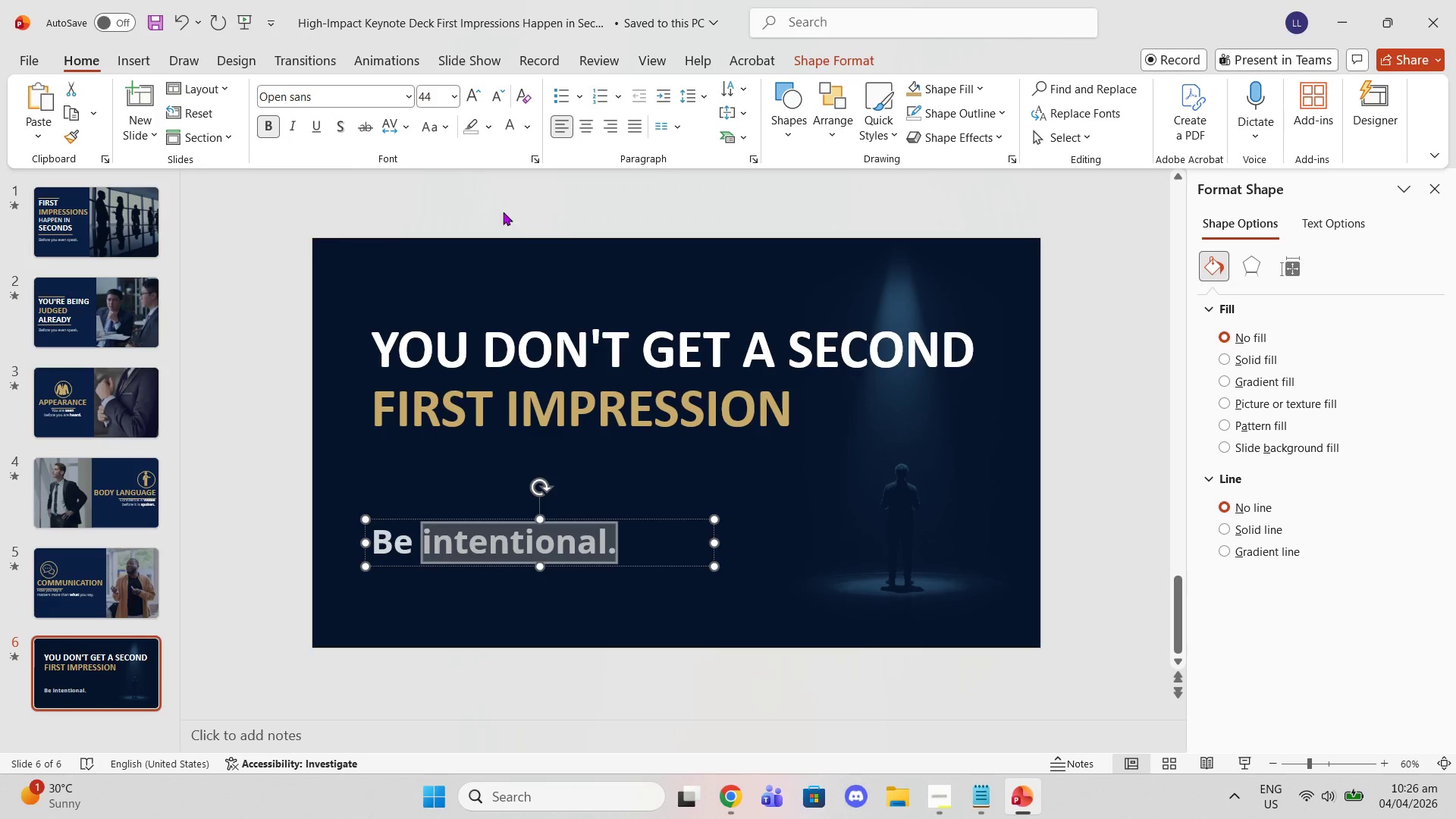 
left_click([466, 201])
 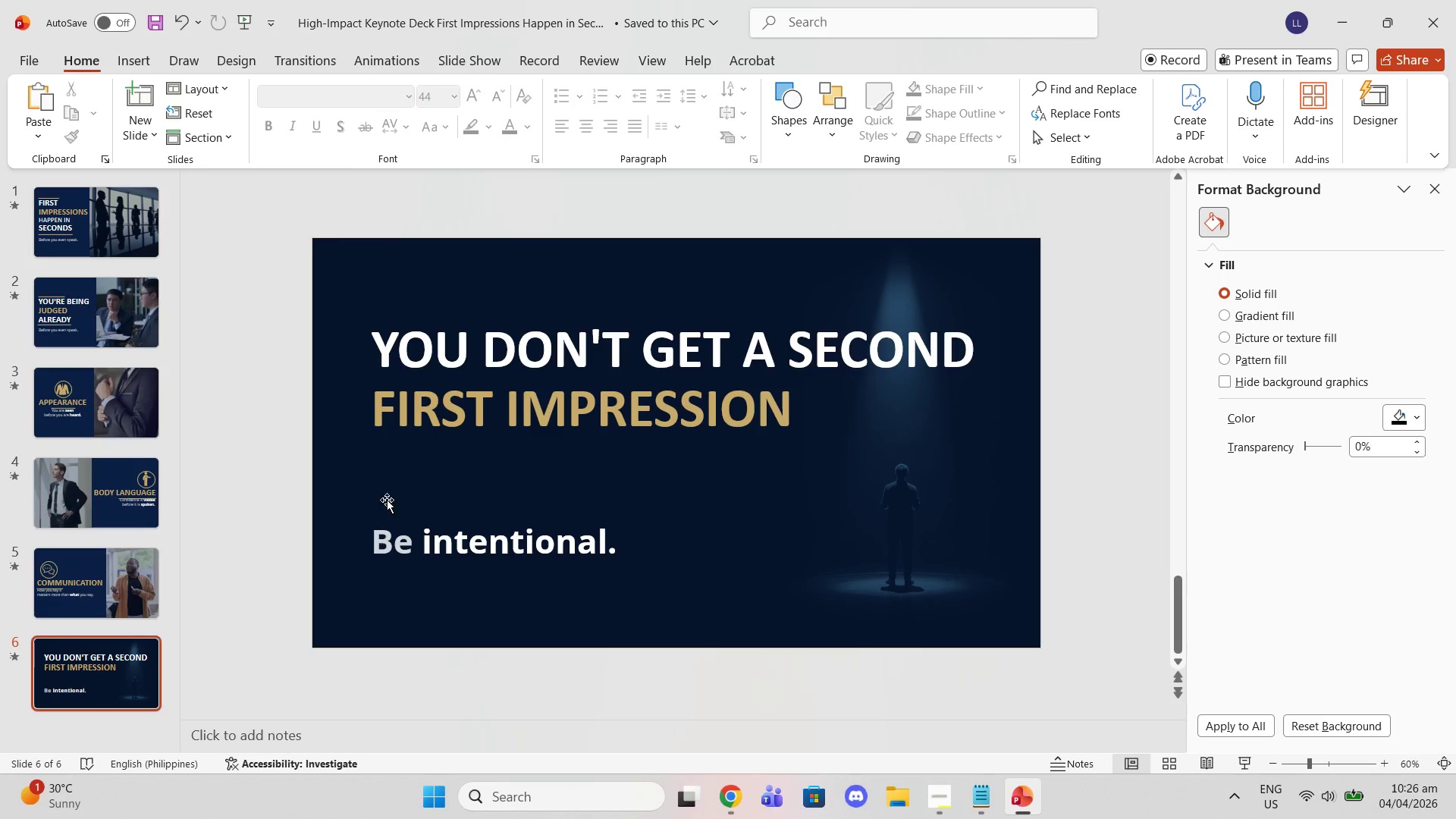 
left_click_drag(start_coordinate=[375, 550], to_coordinate=[635, 537])
 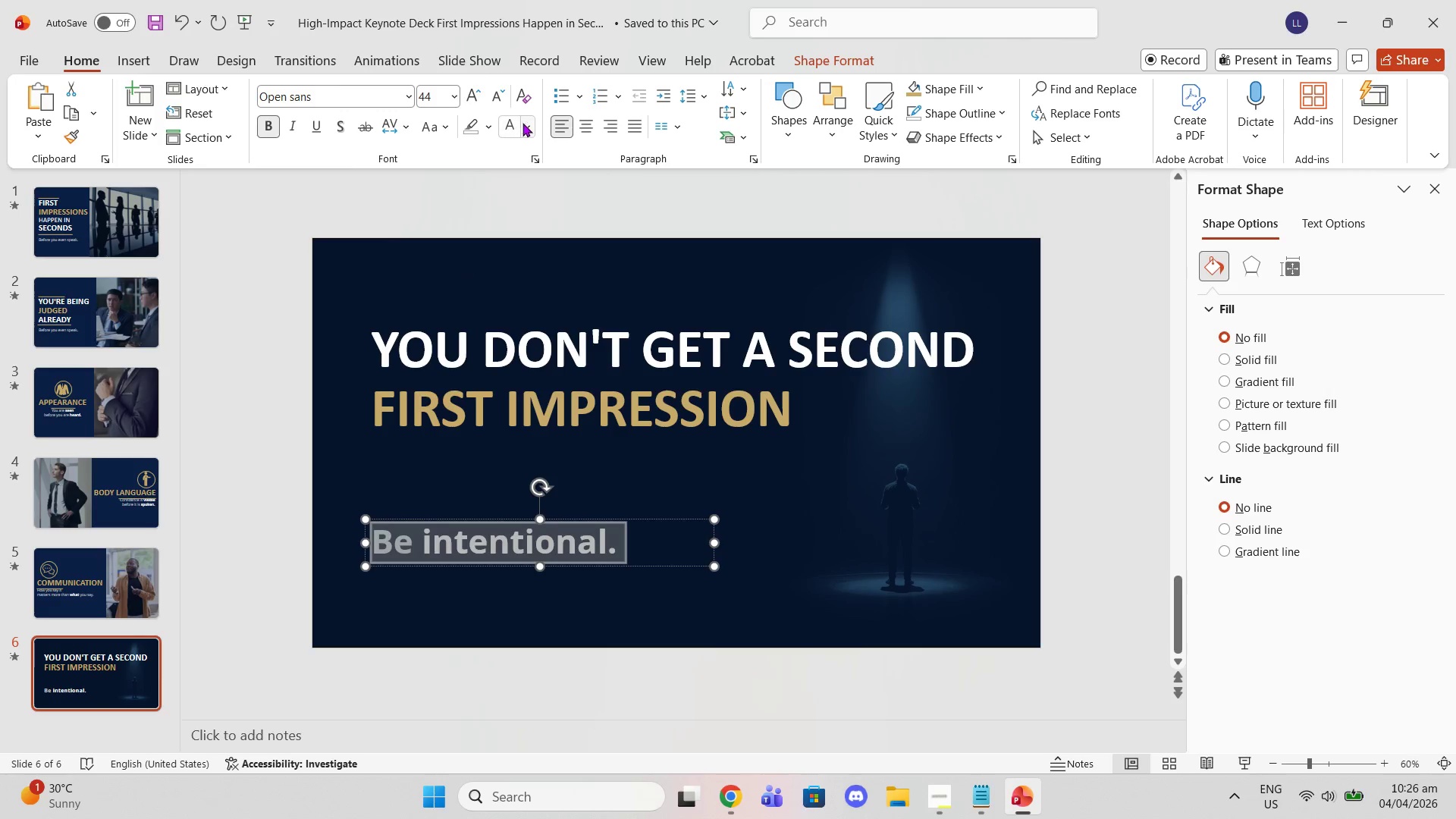 
left_click([524, 122])
 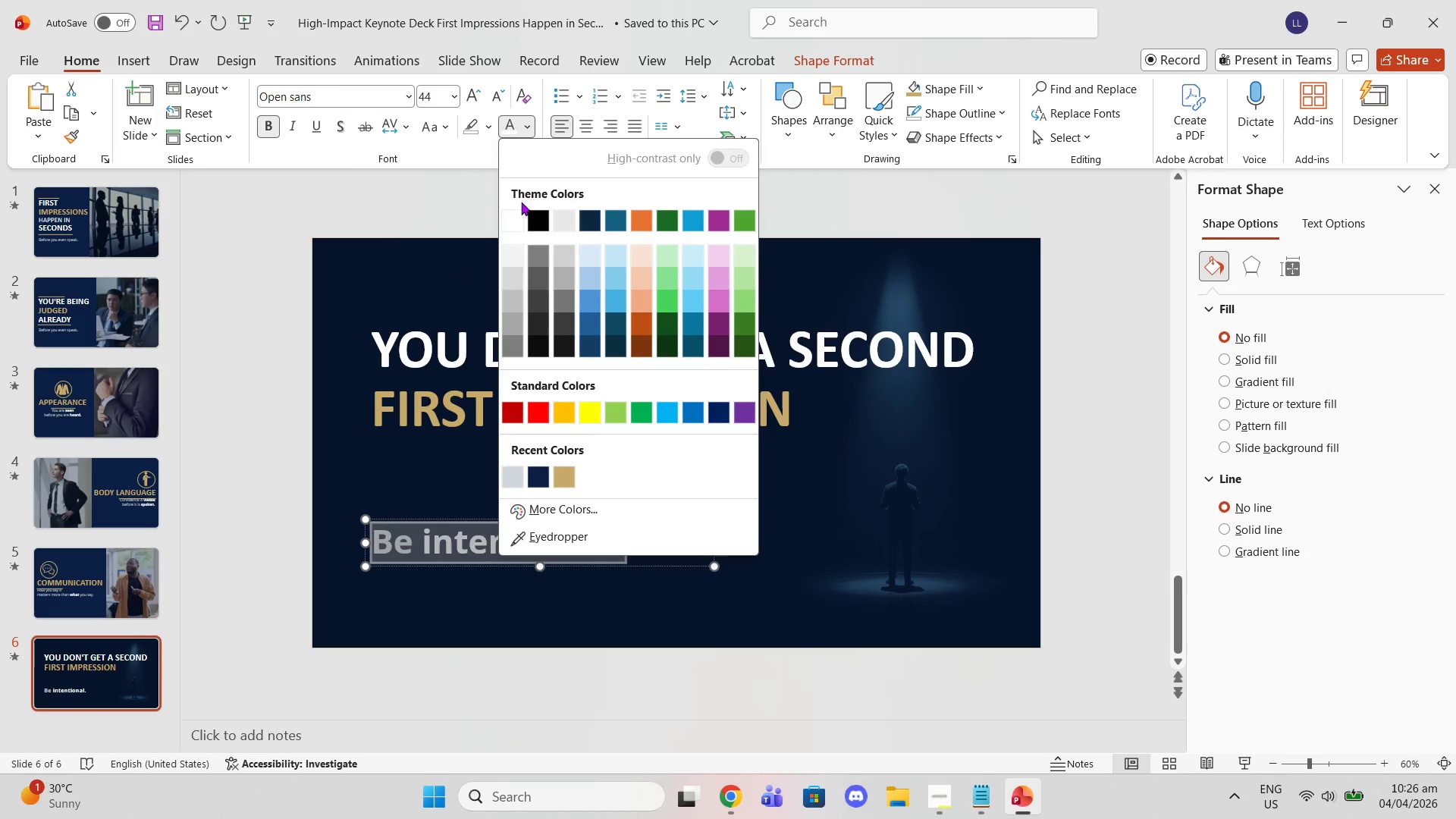 
left_click([507, 213])
 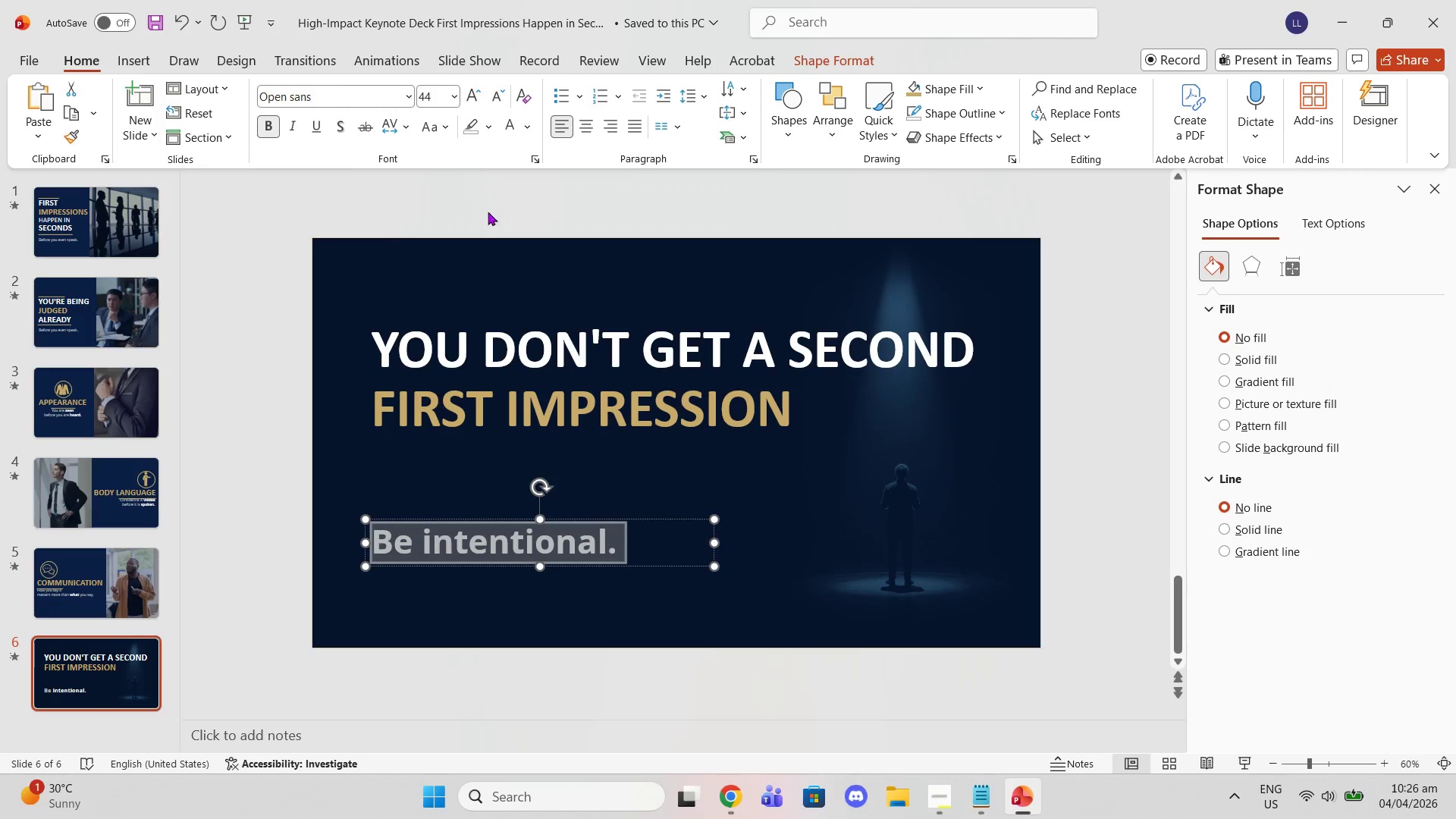 
left_click([481, 210])
 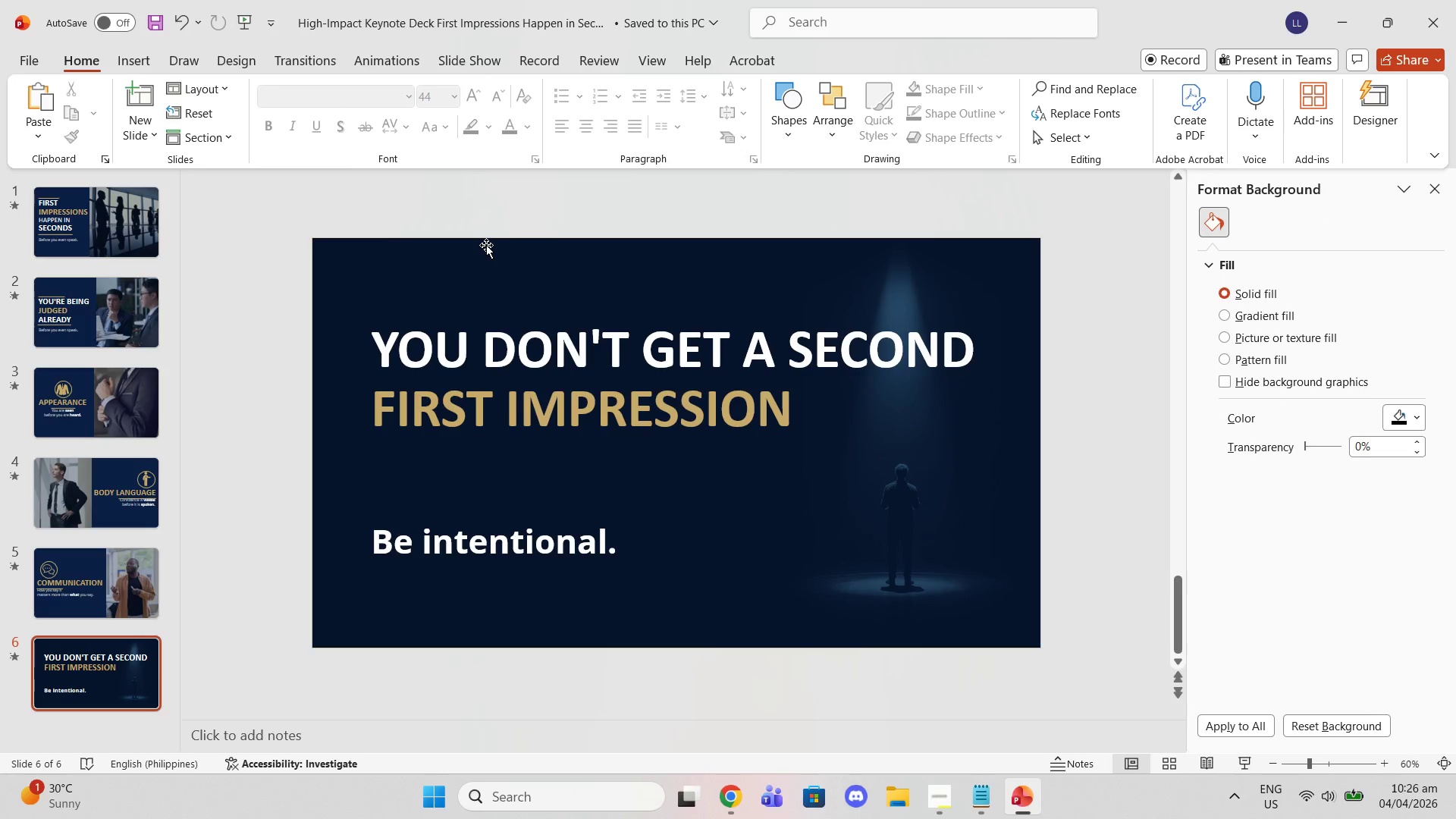 
key(ArrowUp)
 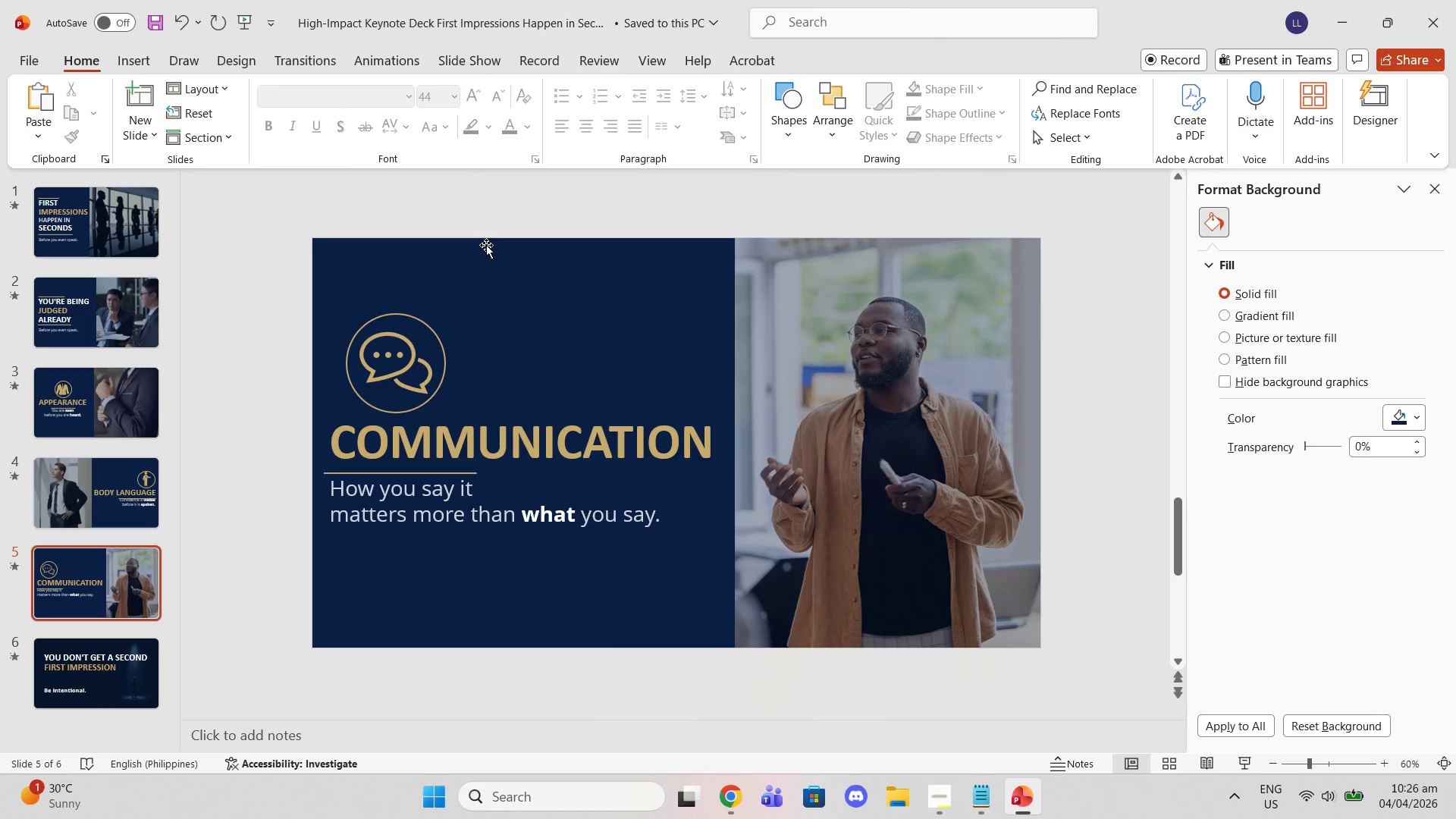 
key(ArrowUp)
 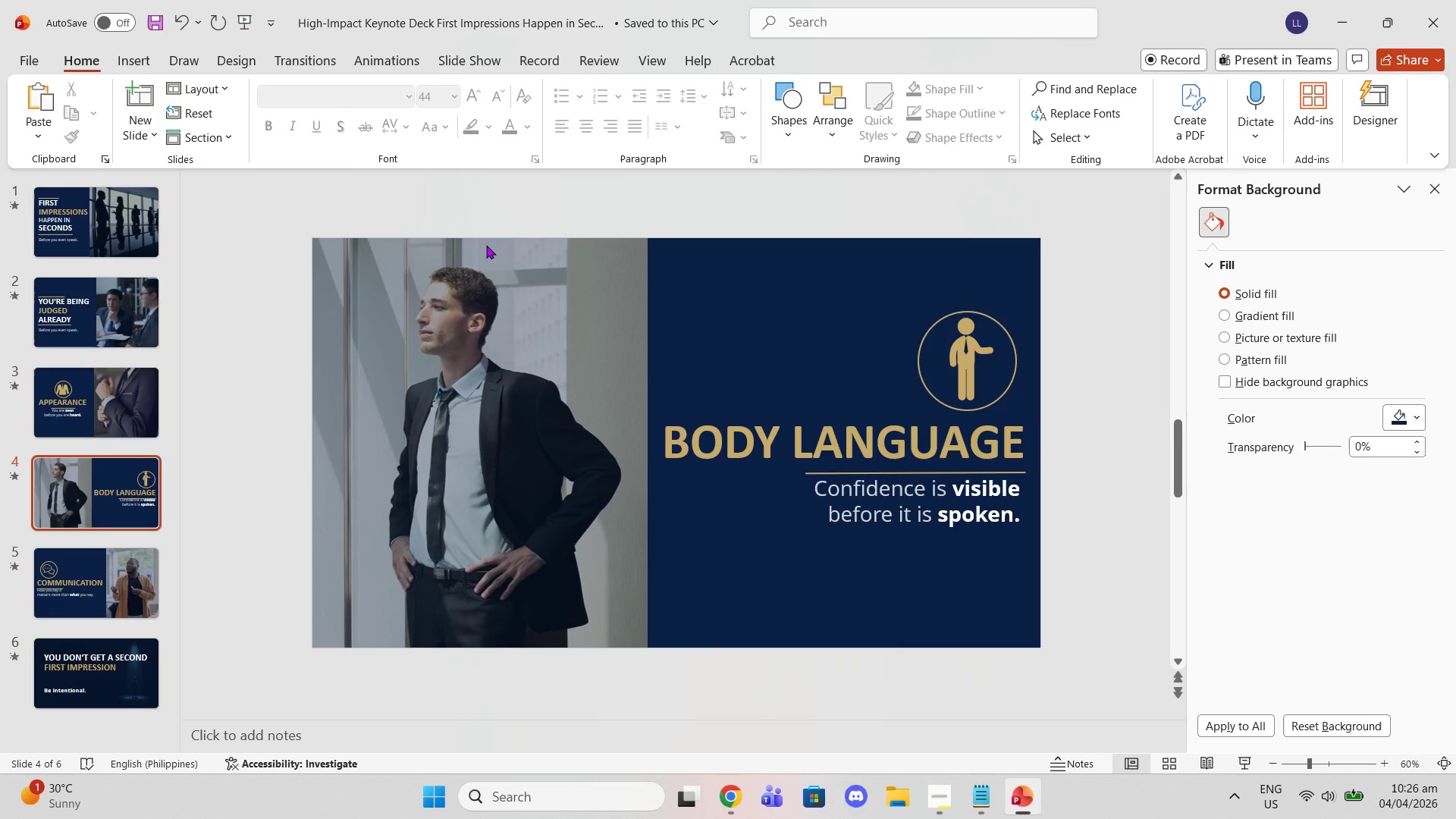 
key(ArrowDown)
 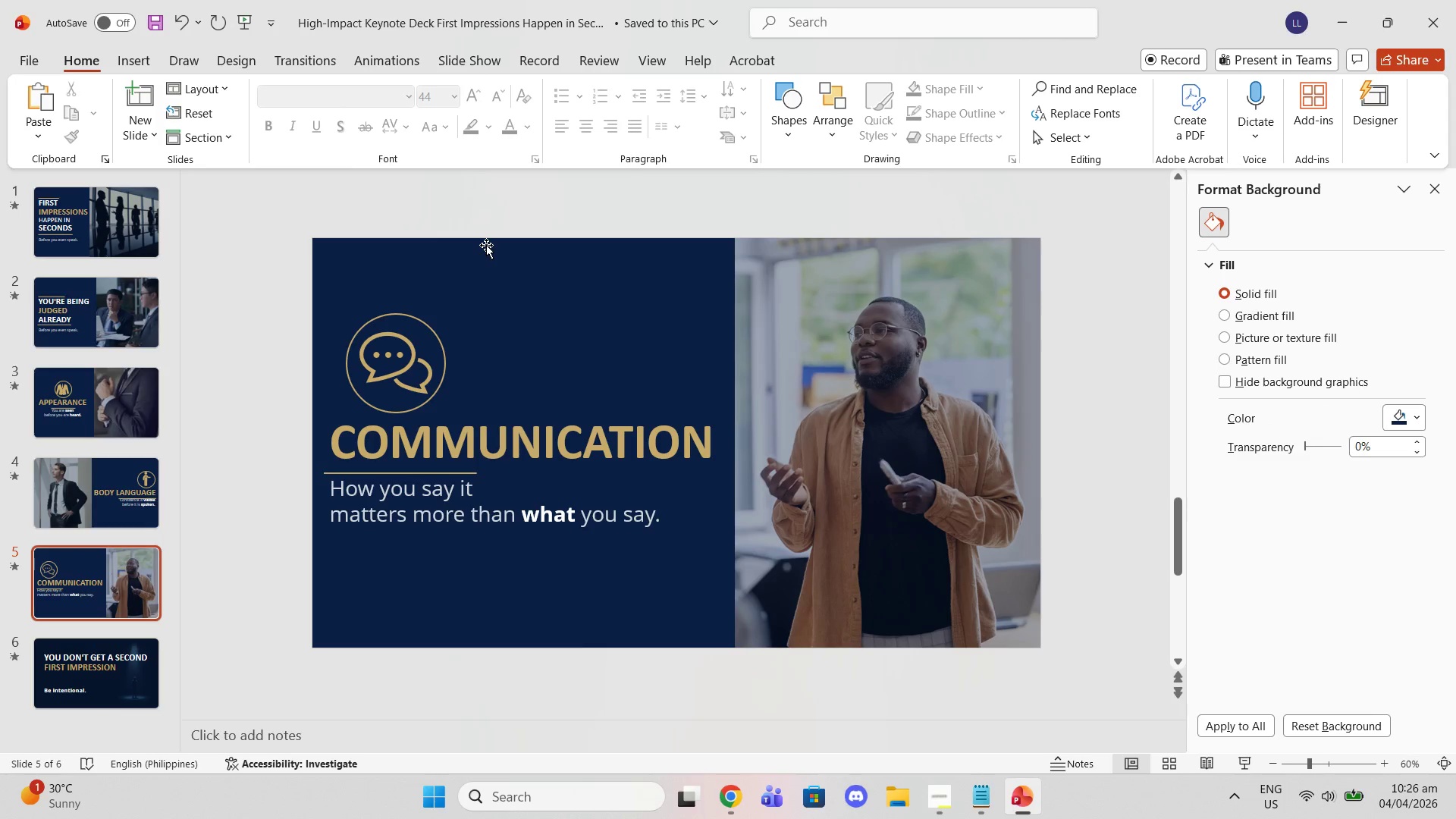 
key(ArrowUp)
 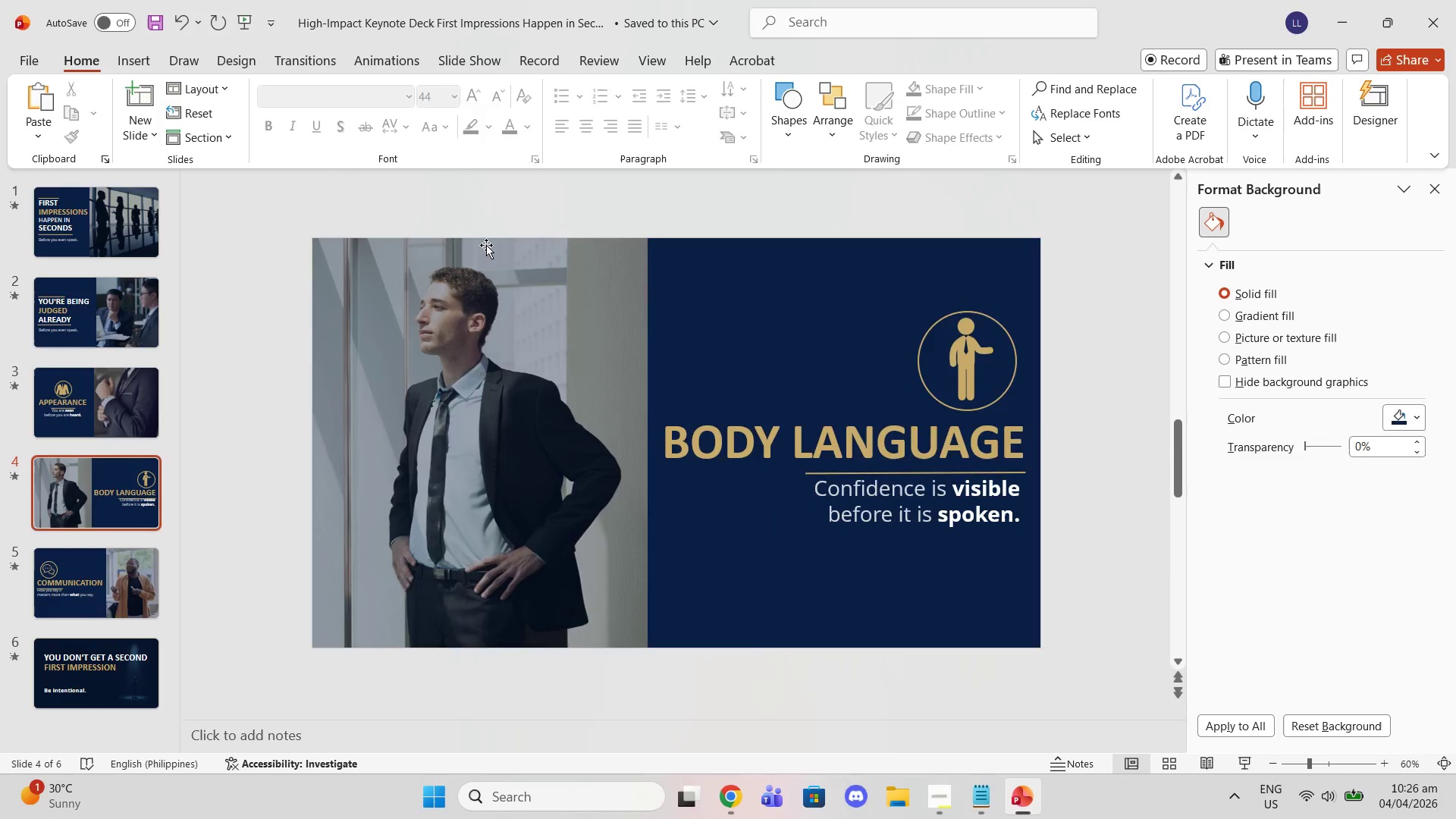 
key(ArrowDown)
 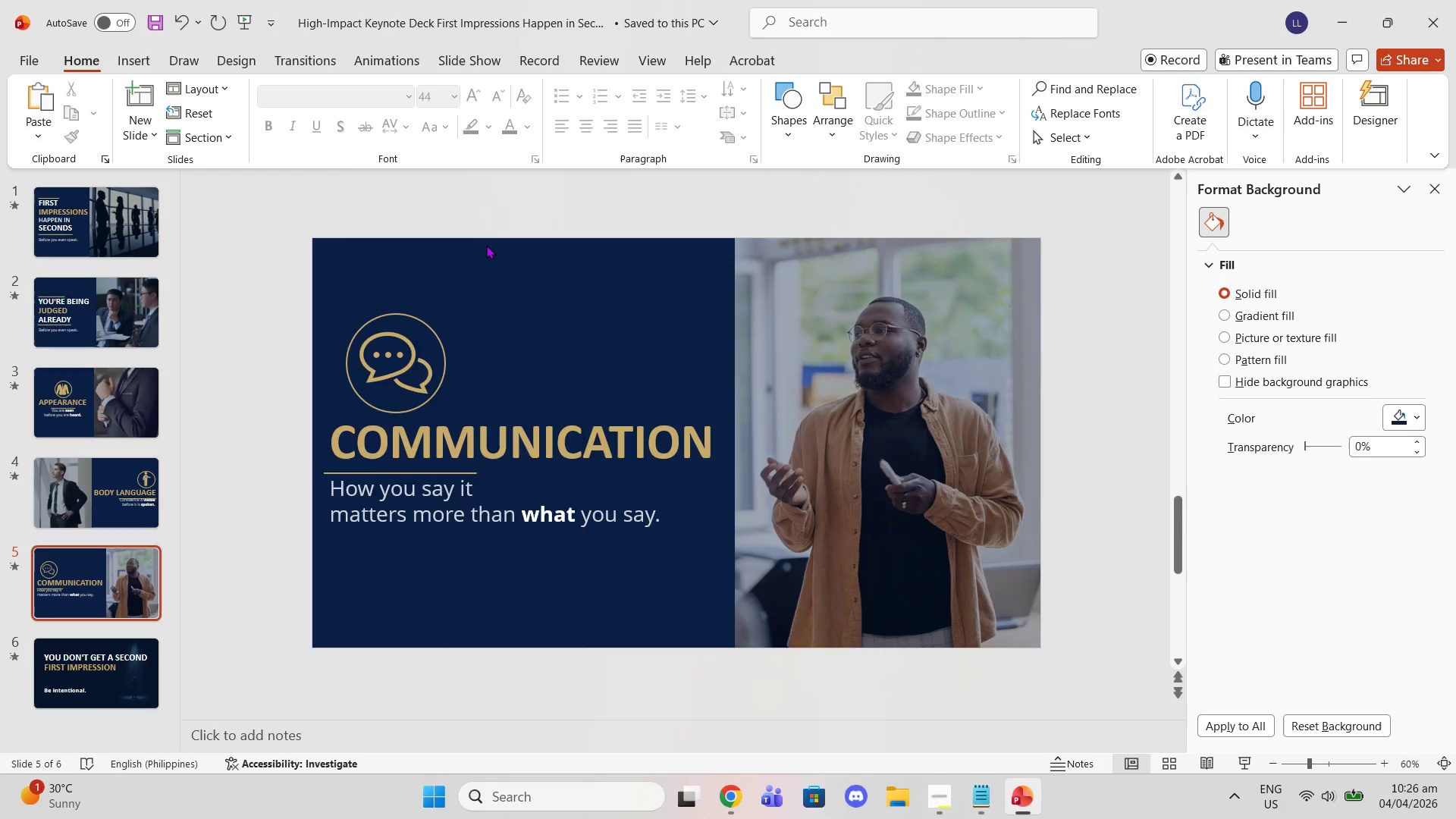 
key(ArrowDown)
 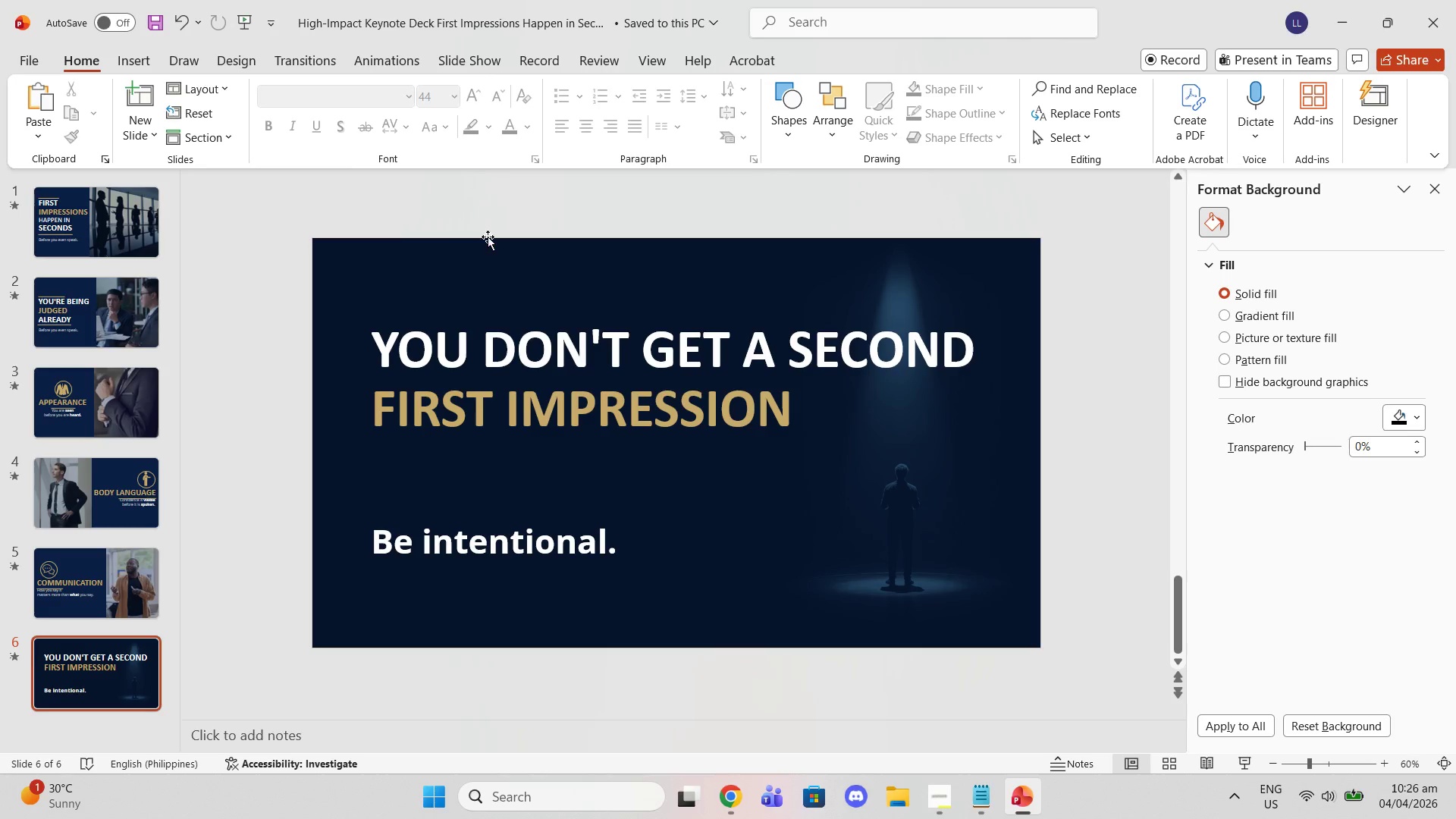 
wait(6.2)
 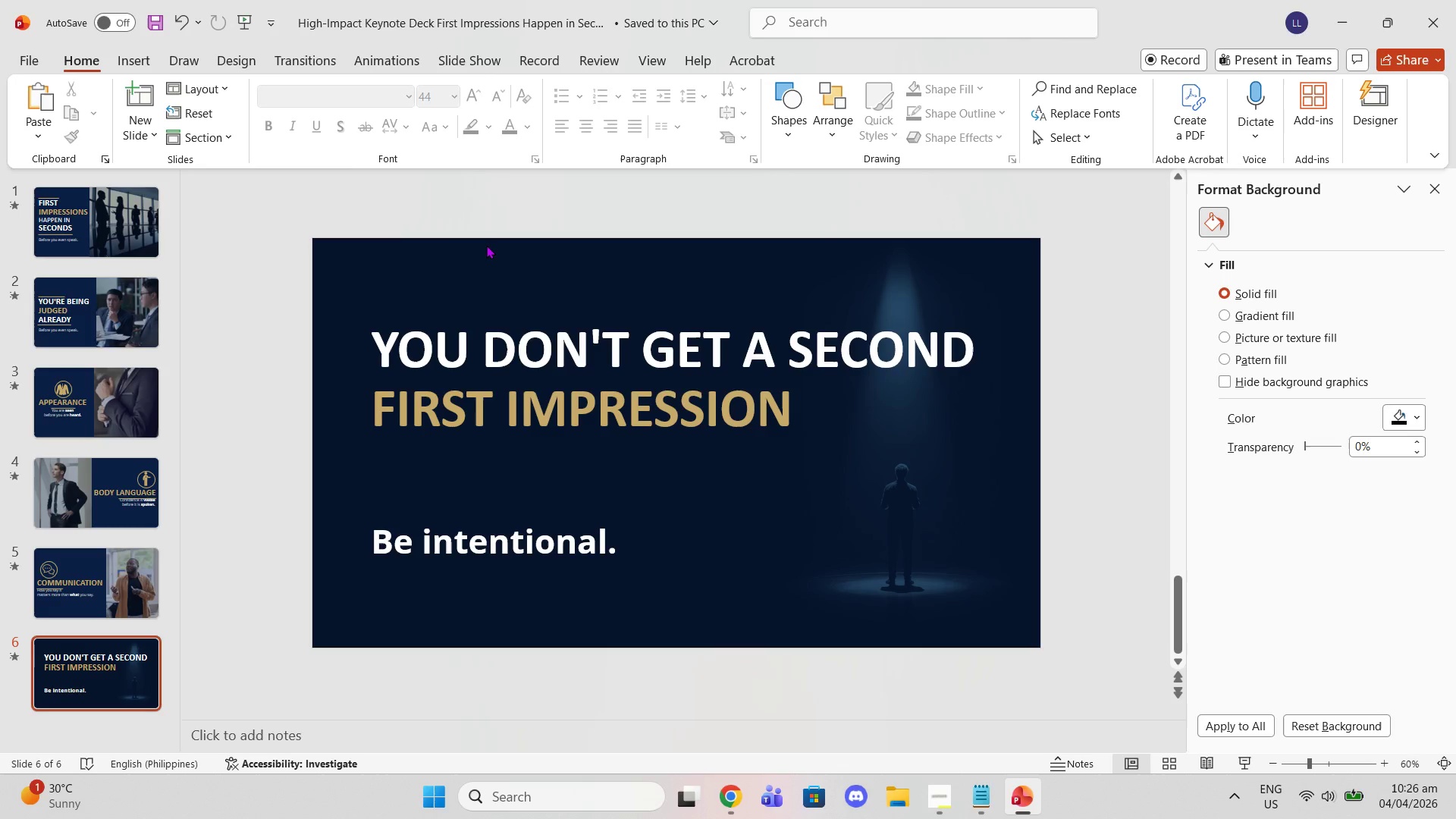 
left_click([120, 590])
 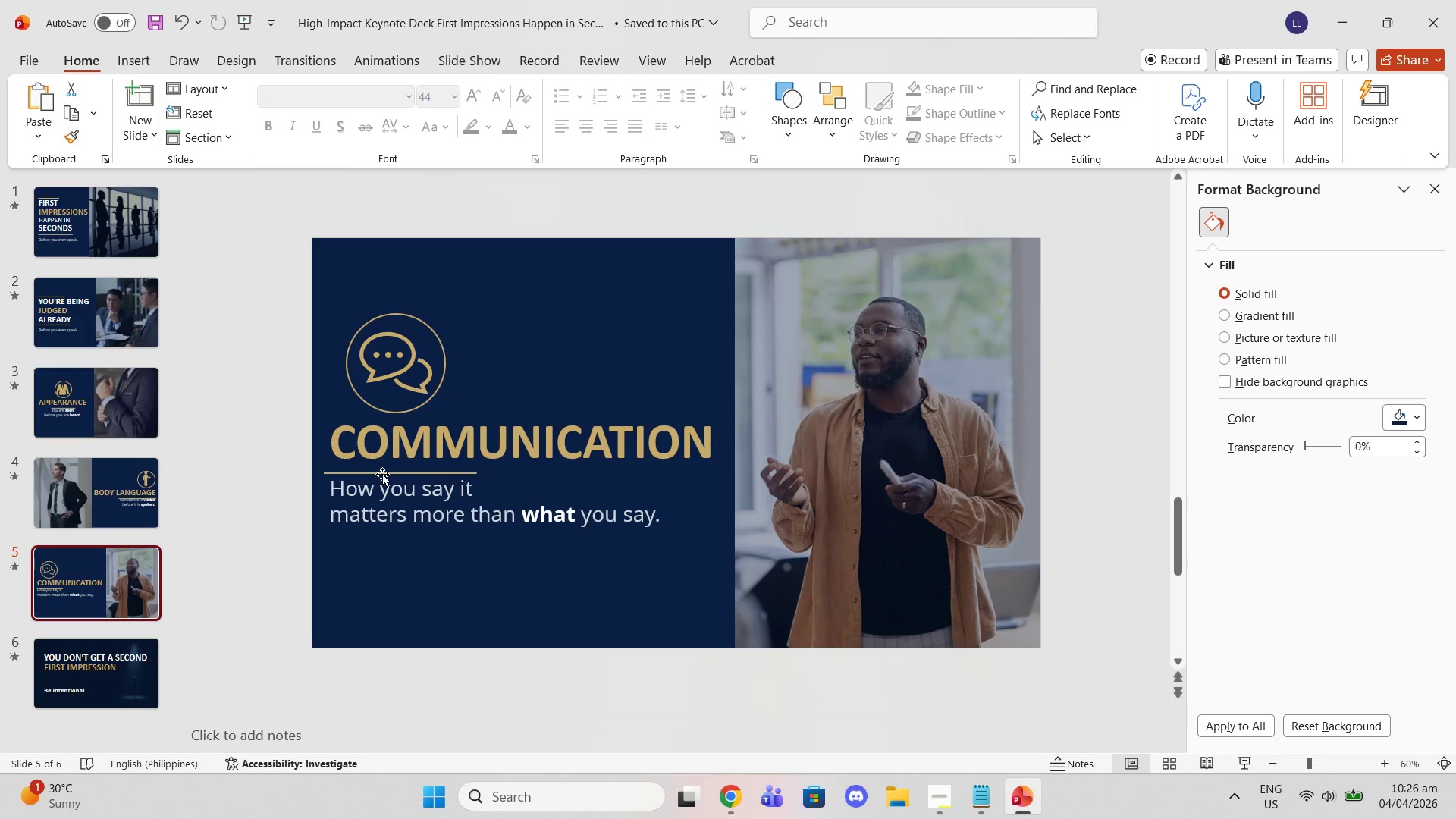 
left_click([382, 475])
 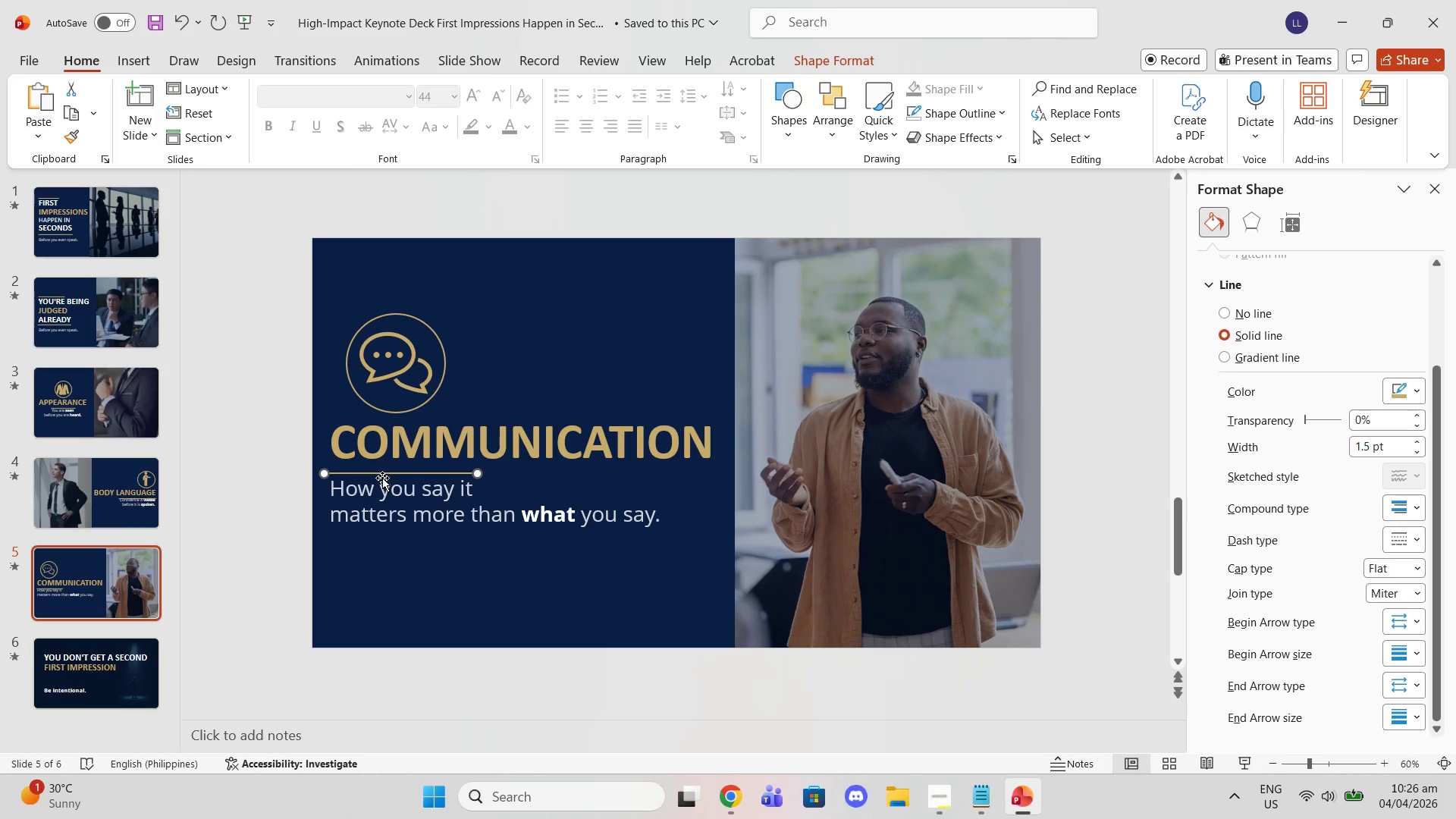 
key(Control+C)
 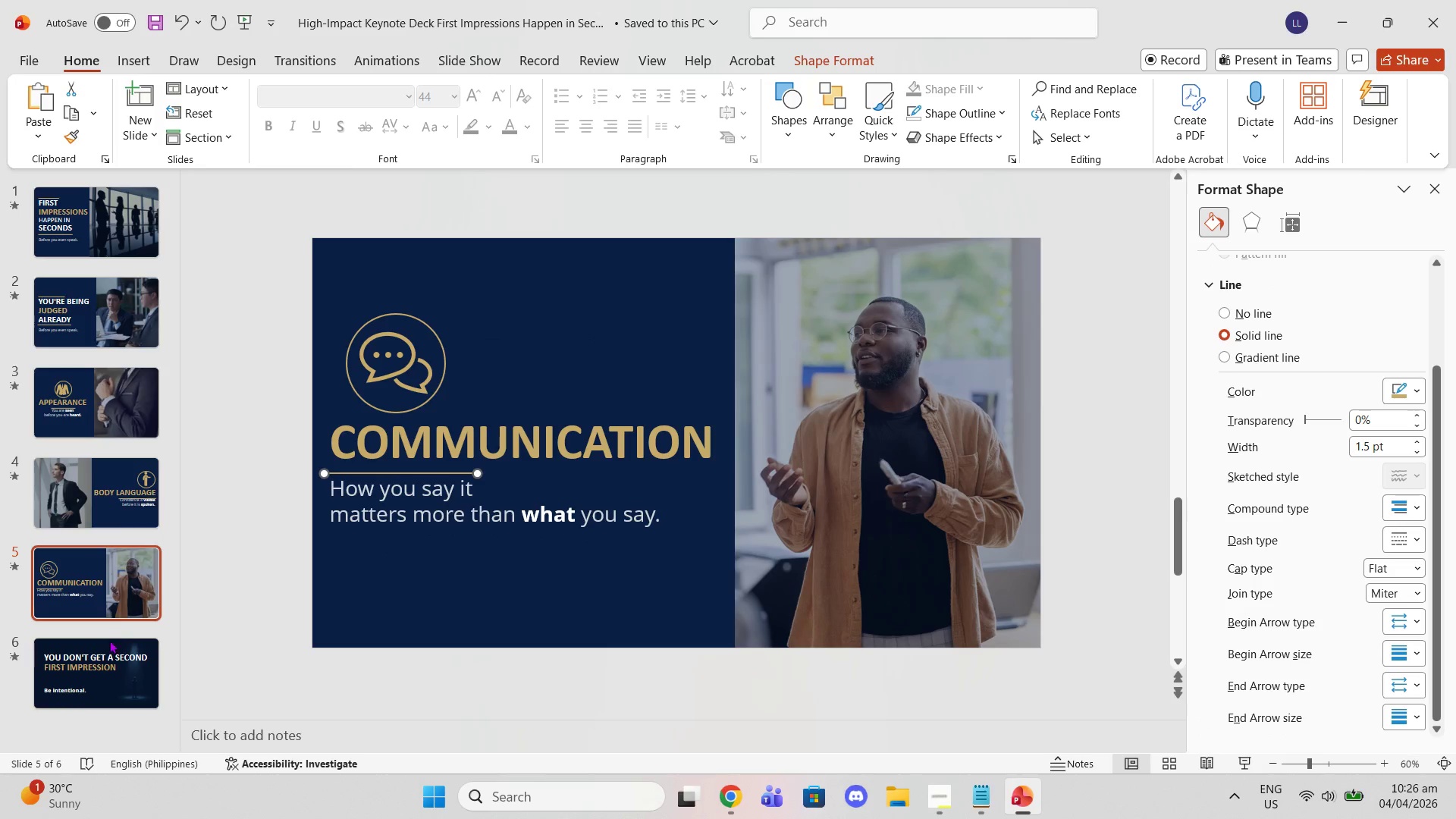 
left_click([109, 654])
 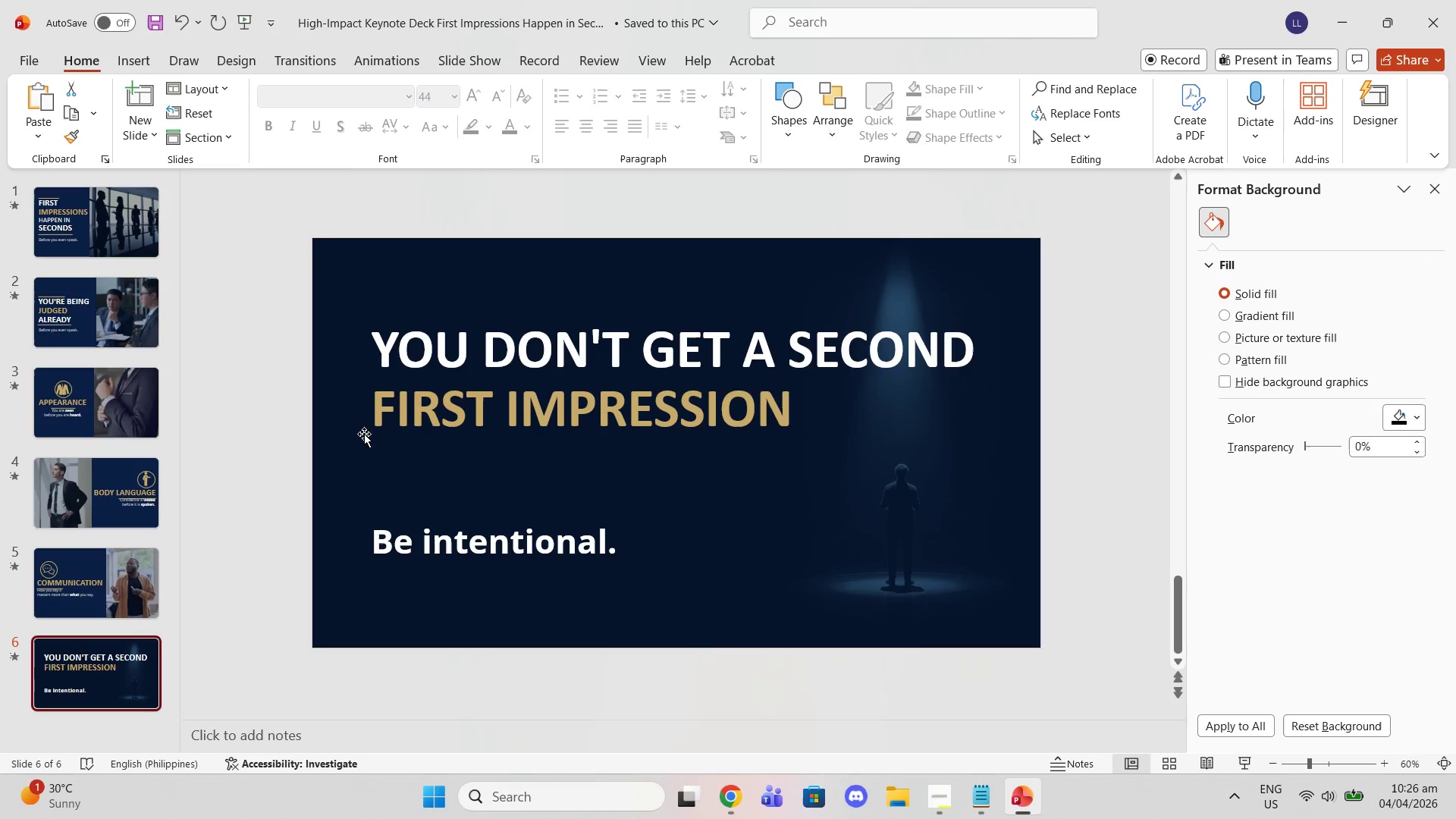 
left_click([372, 427])
 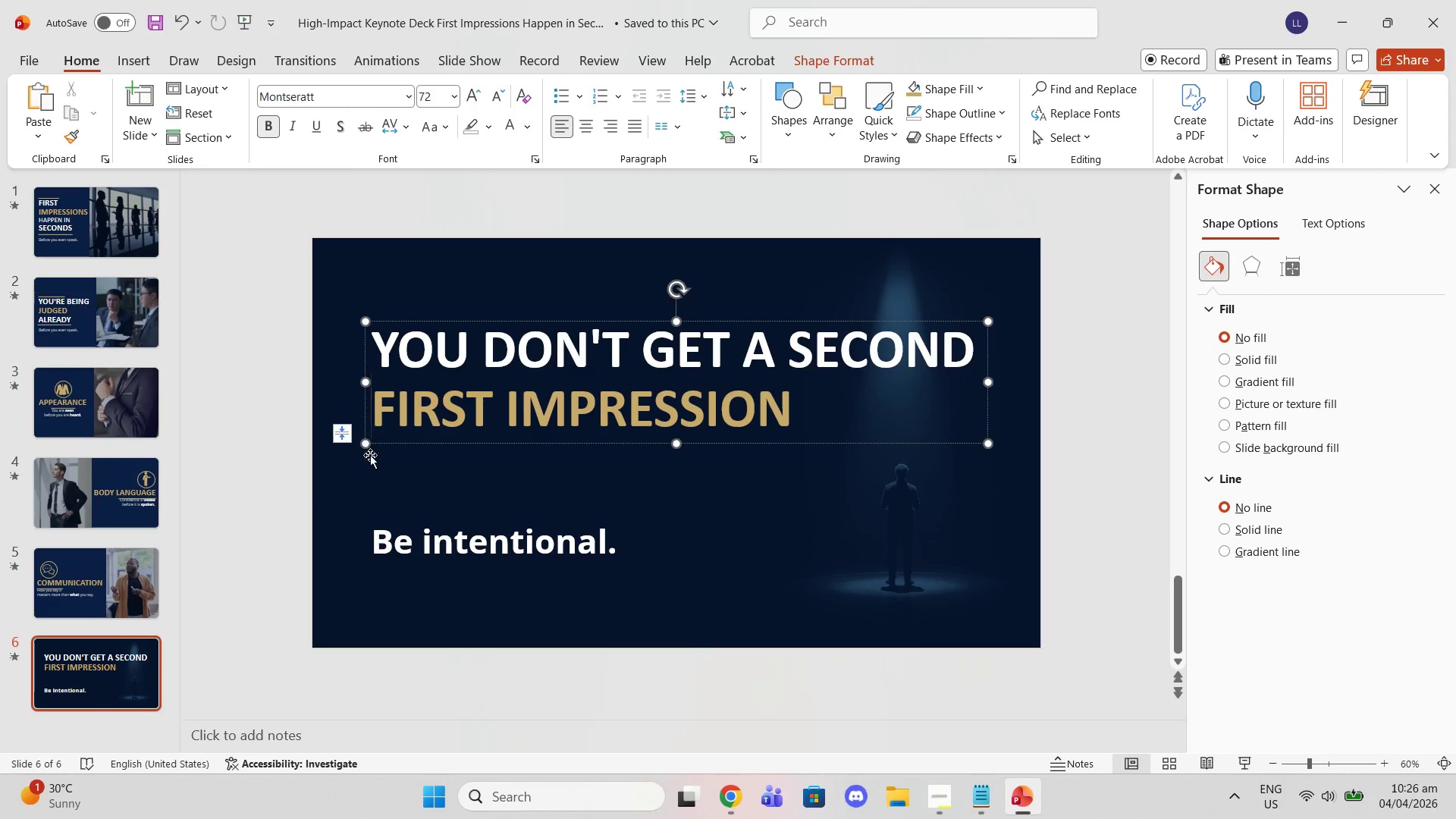 
key(Control+V)
 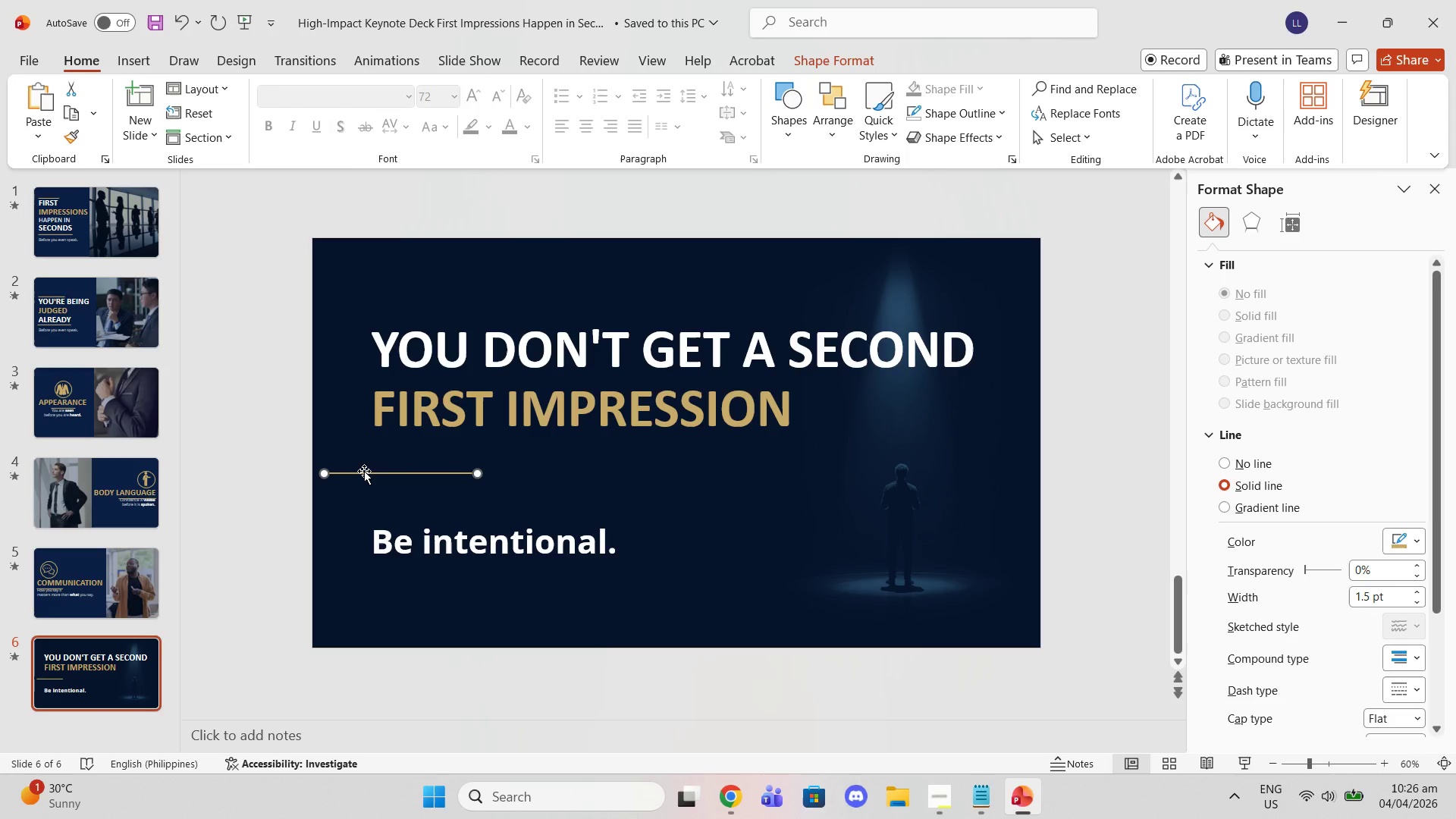 
left_click_drag(start_coordinate=[364, 471], to_coordinate=[404, 444])
 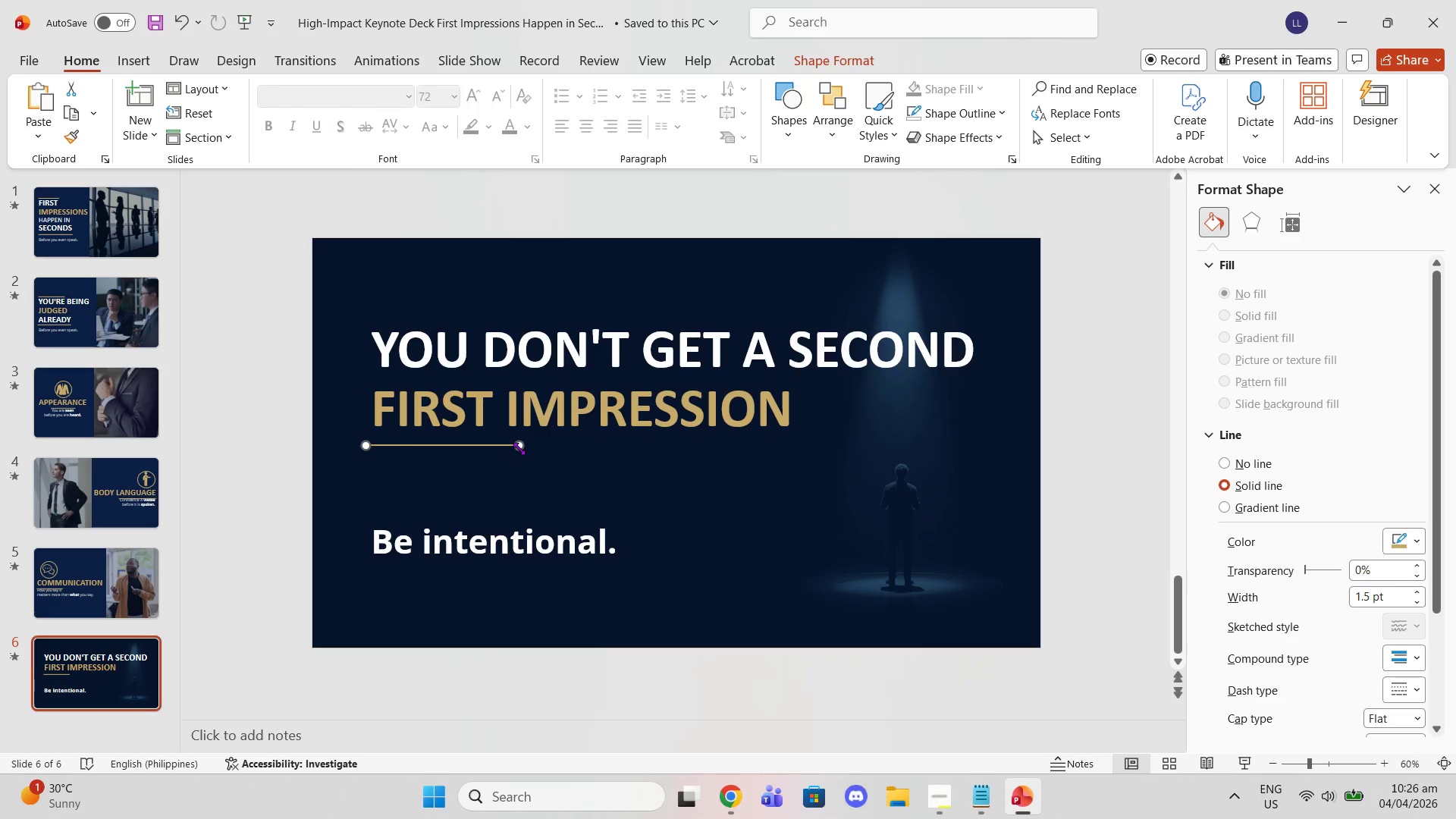 
left_click_drag(start_coordinate=[519, 448], to_coordinate=[993, 433])
 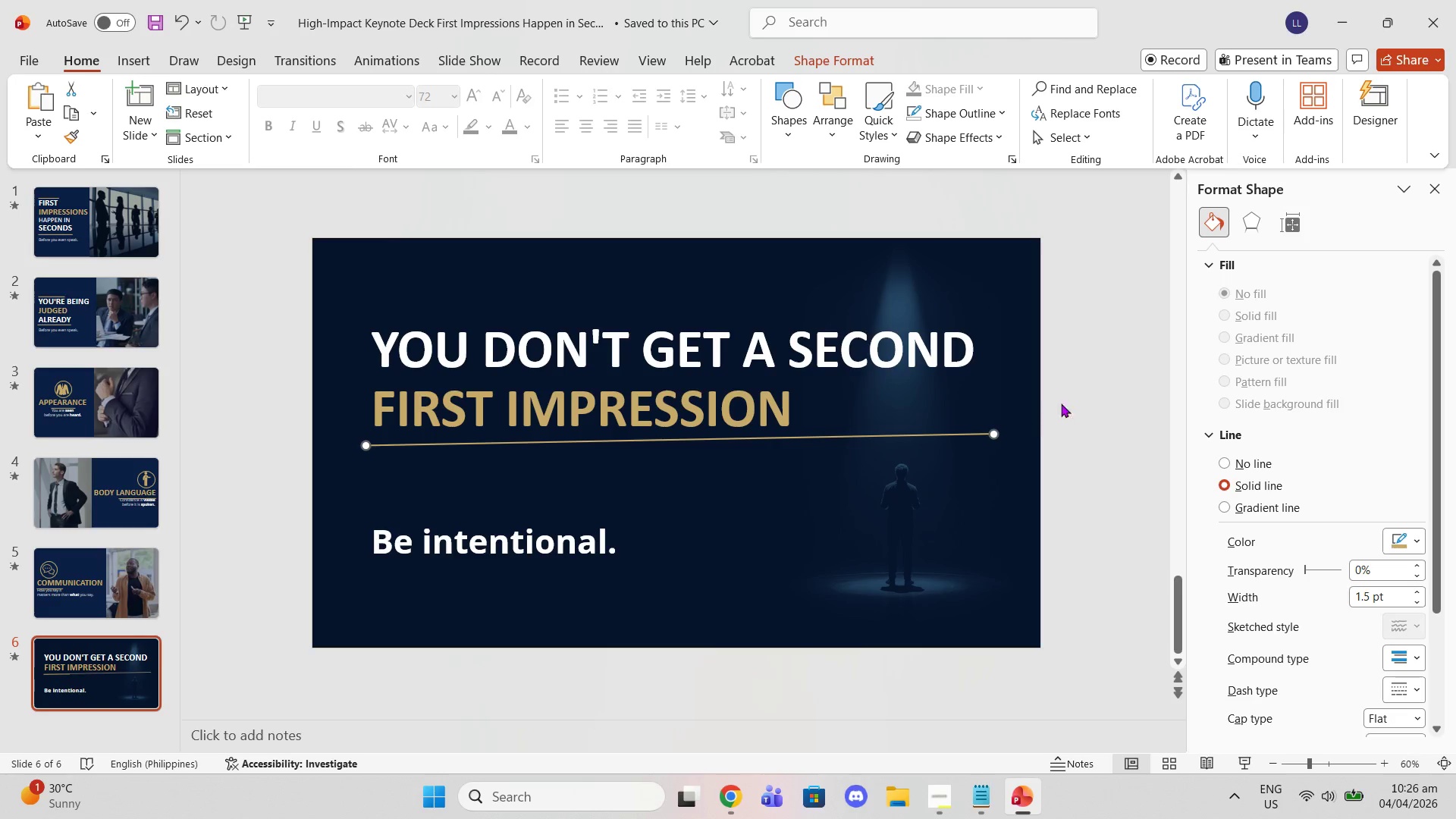 
left_click([1087, 384])
 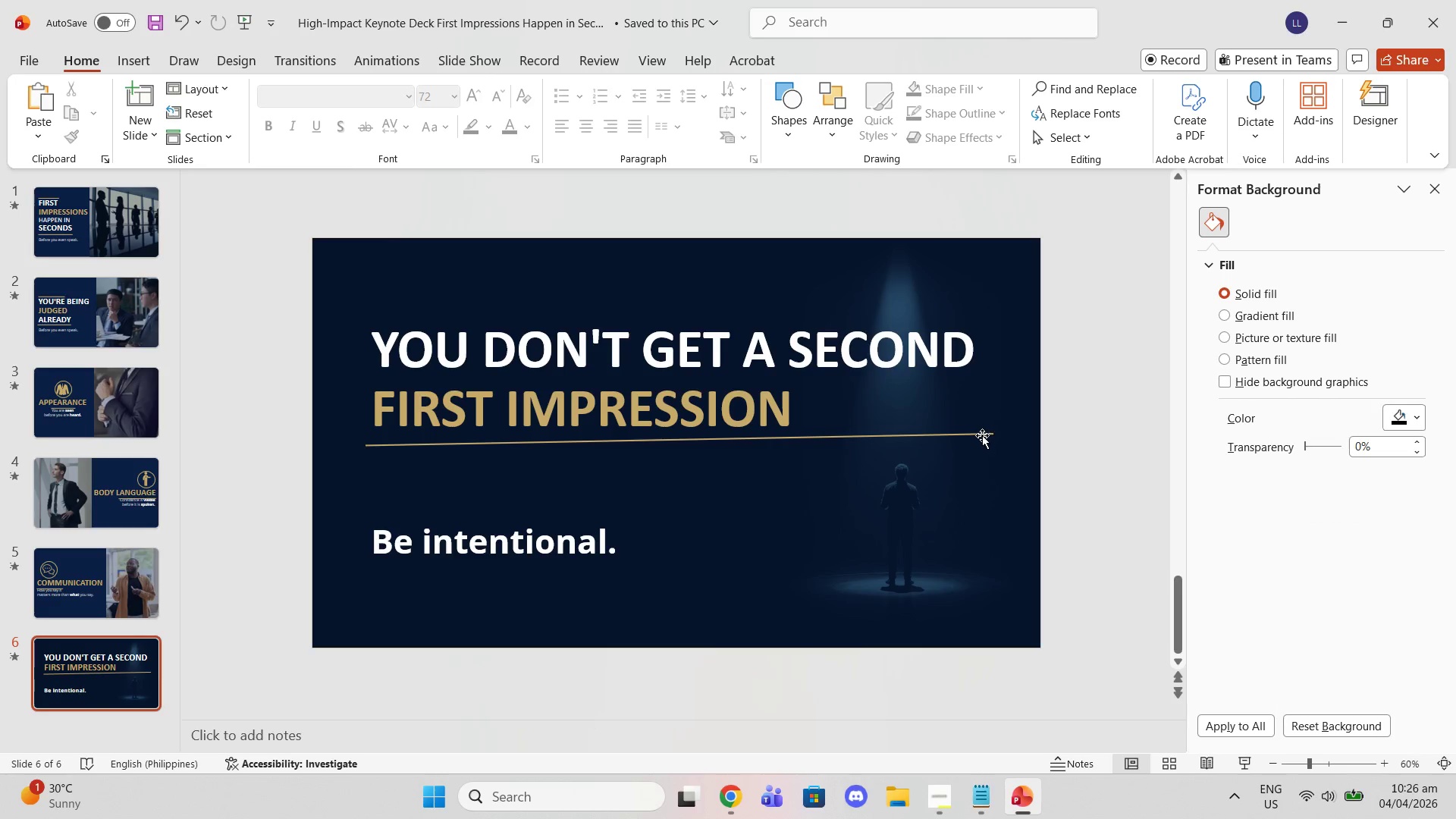 
key(Control+Z)
 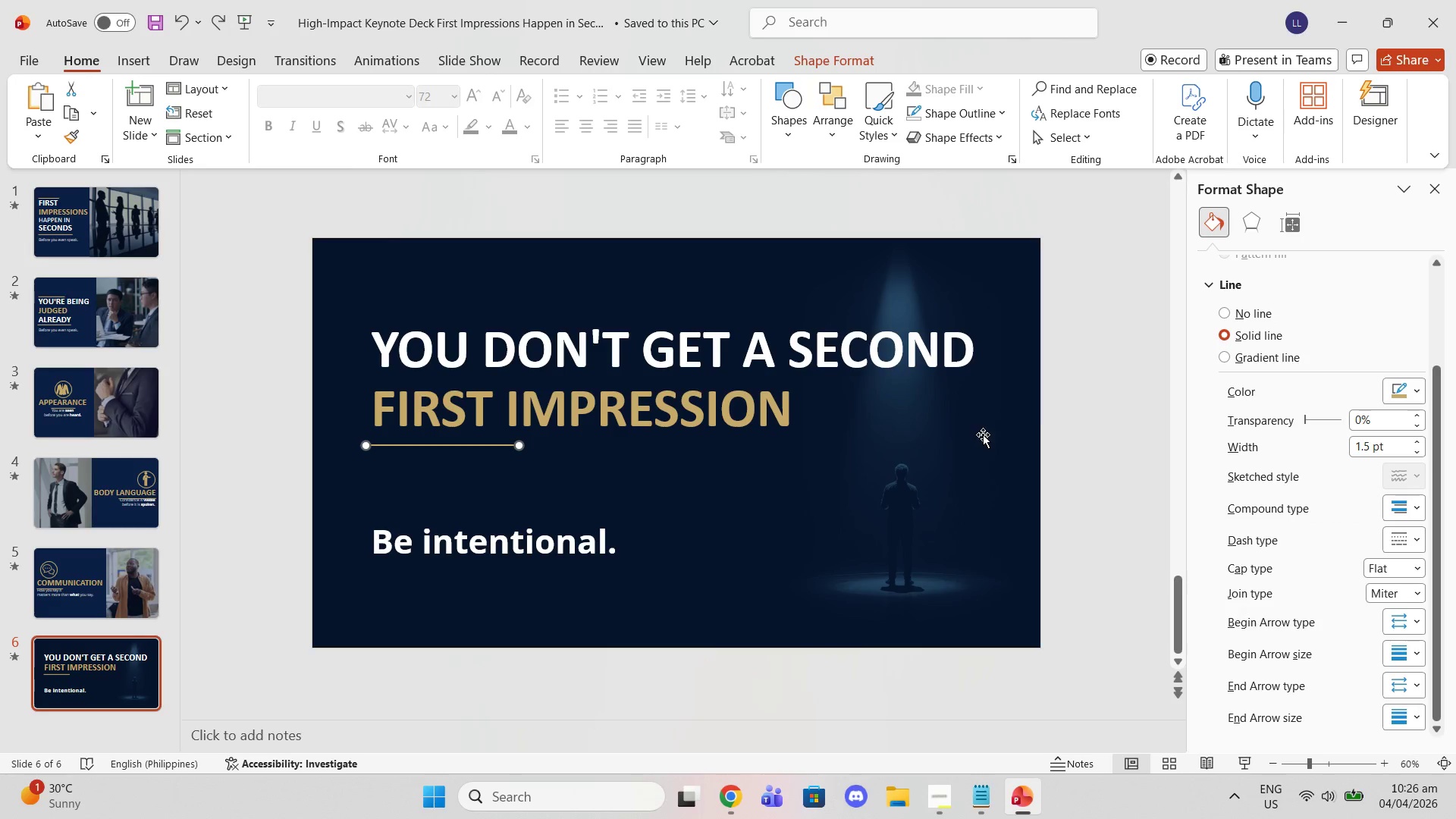 
left_click([1039, 403])
 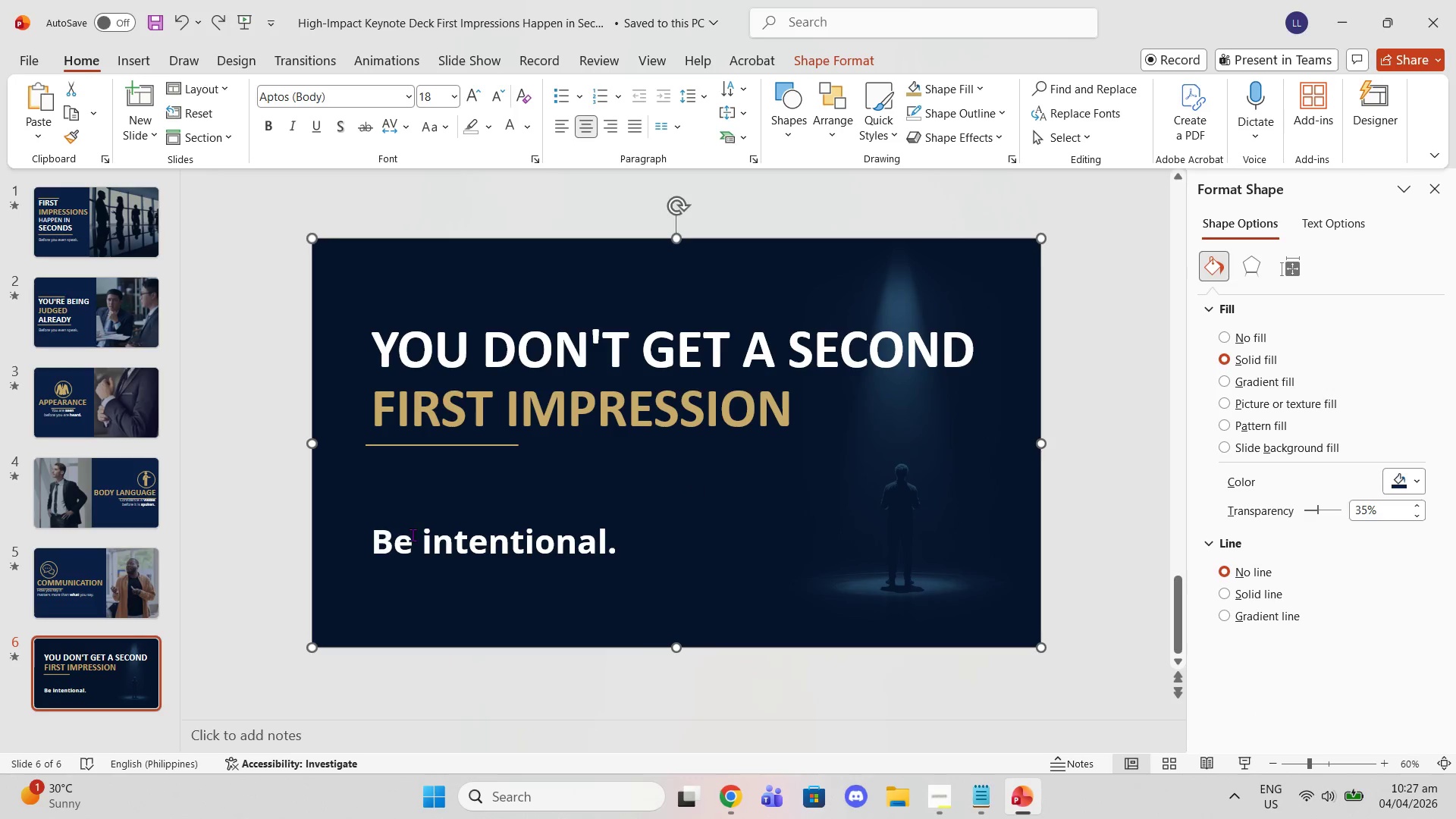 
wait(7.14)
 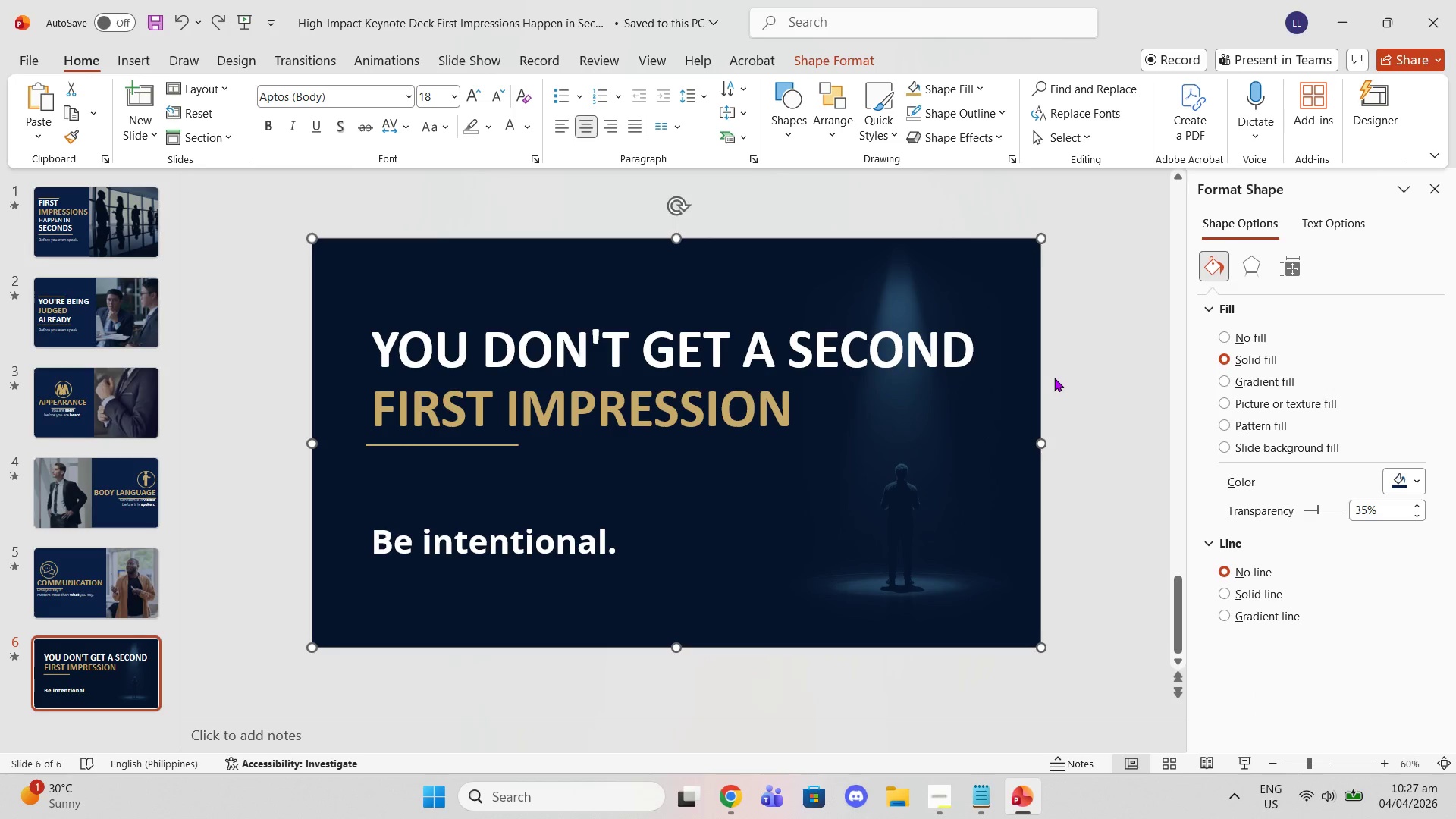 
double_click([29, 609])
 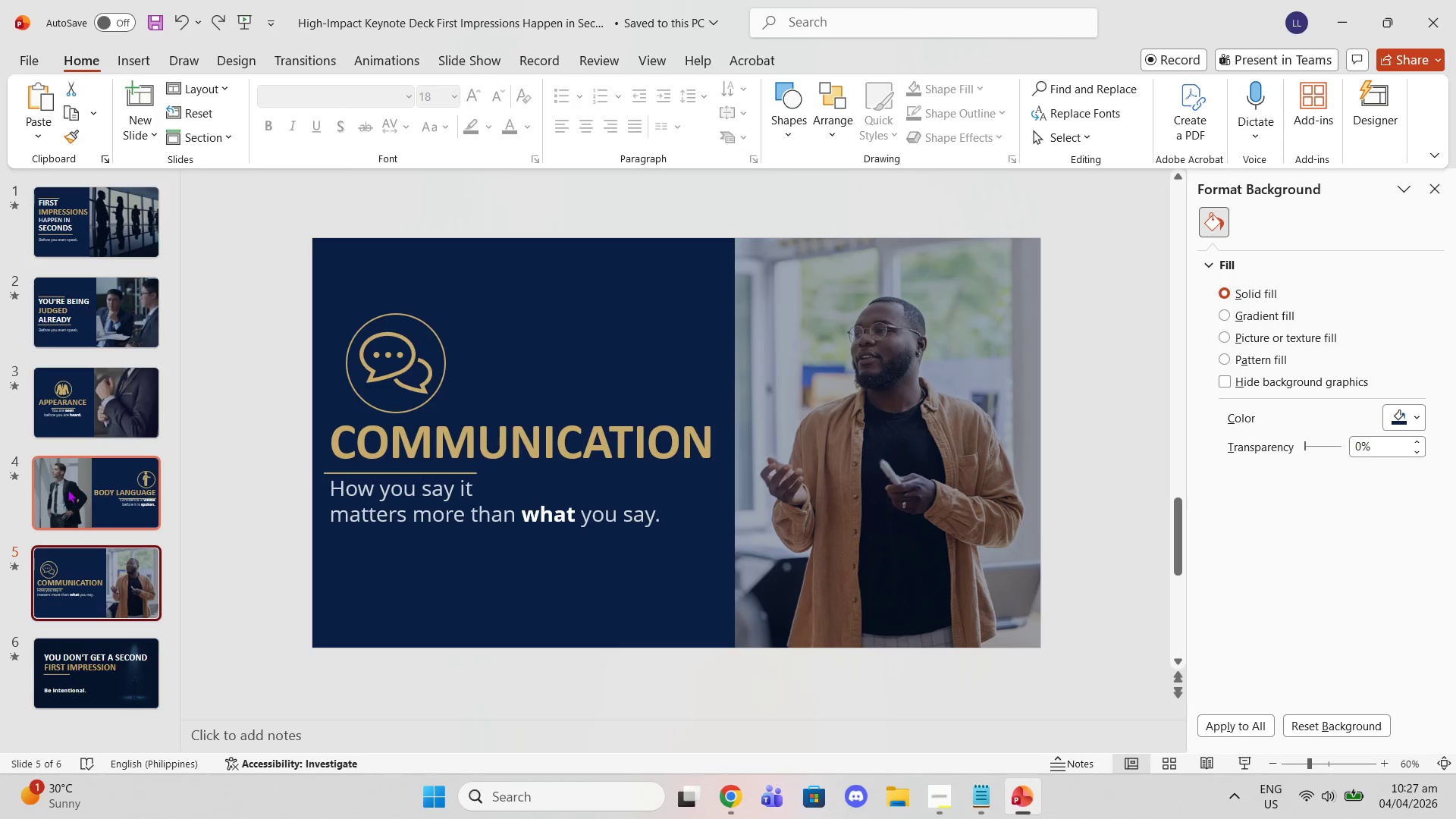 
left_click([66, 466])
 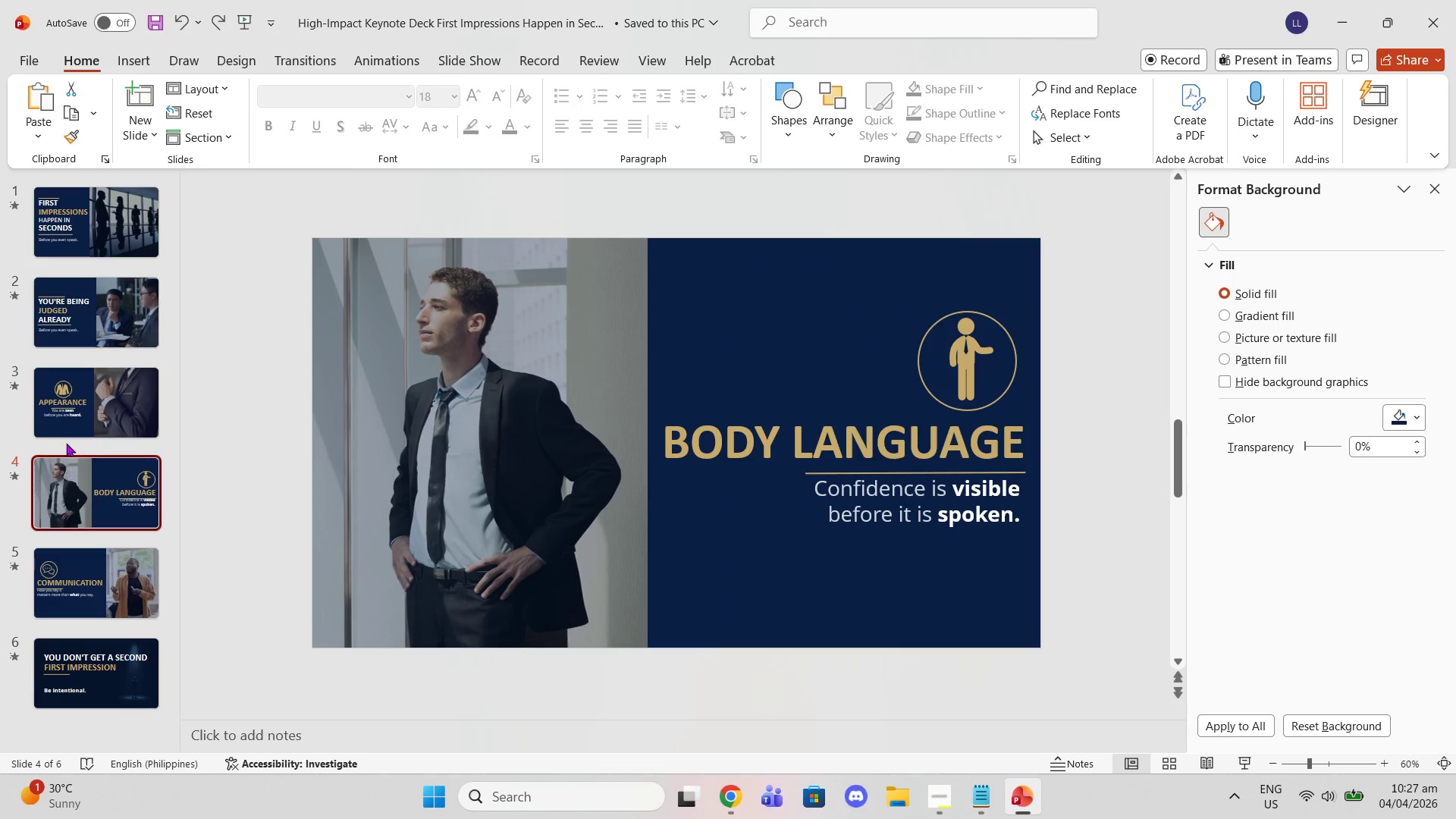 
left_click([66, 440])
 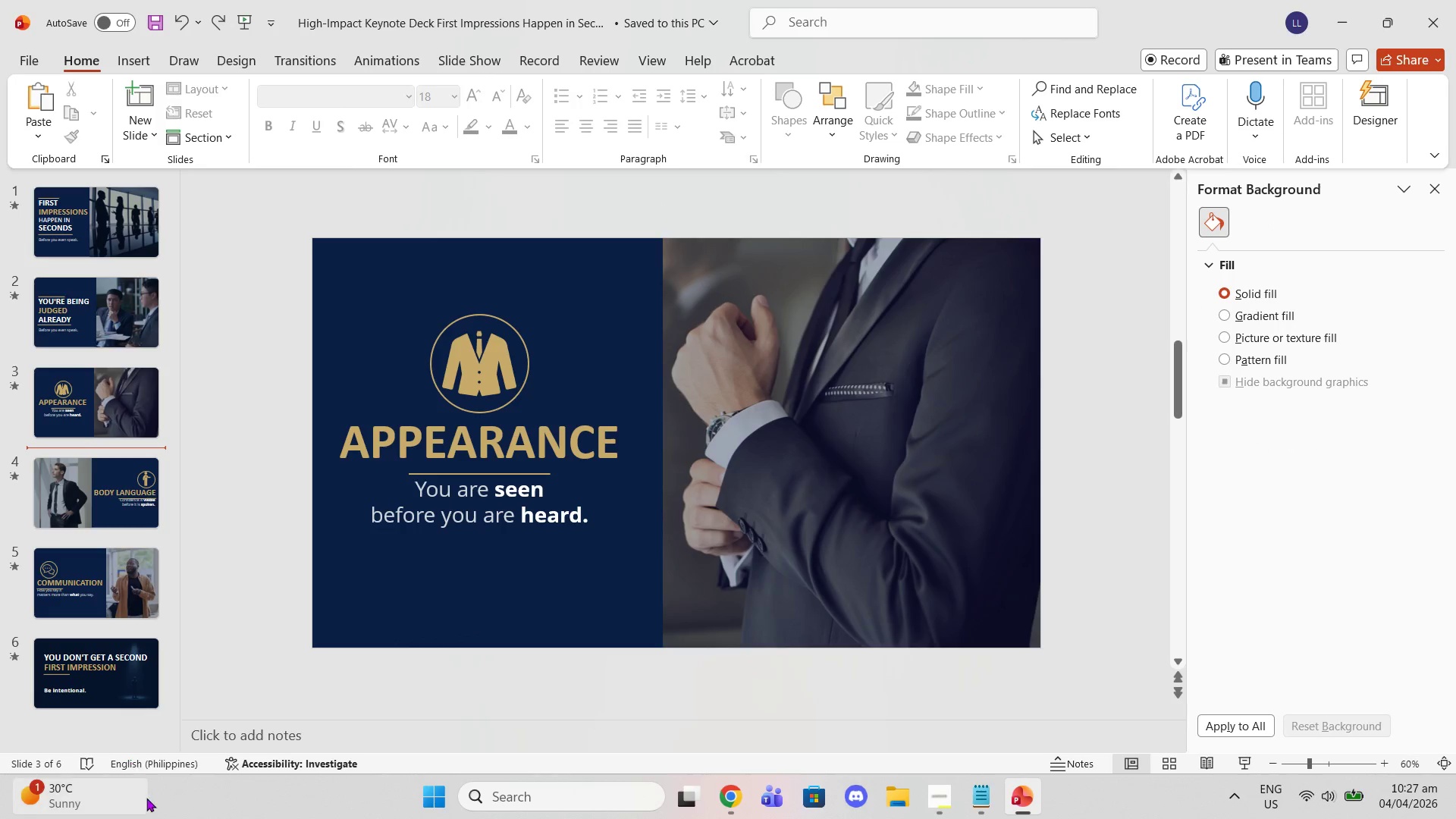 
left_click([135, 688])
 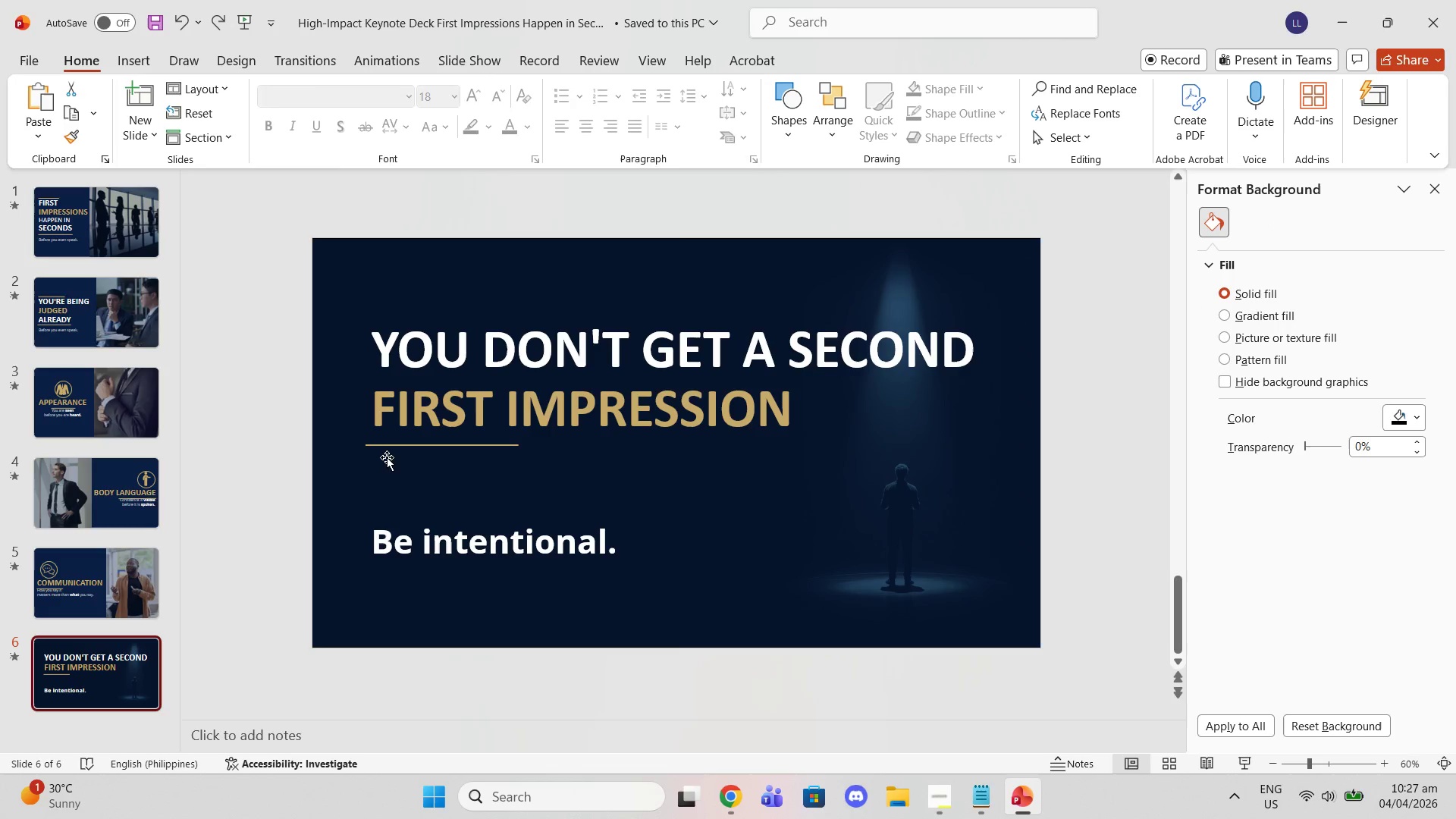 
left_click([391, 453])
 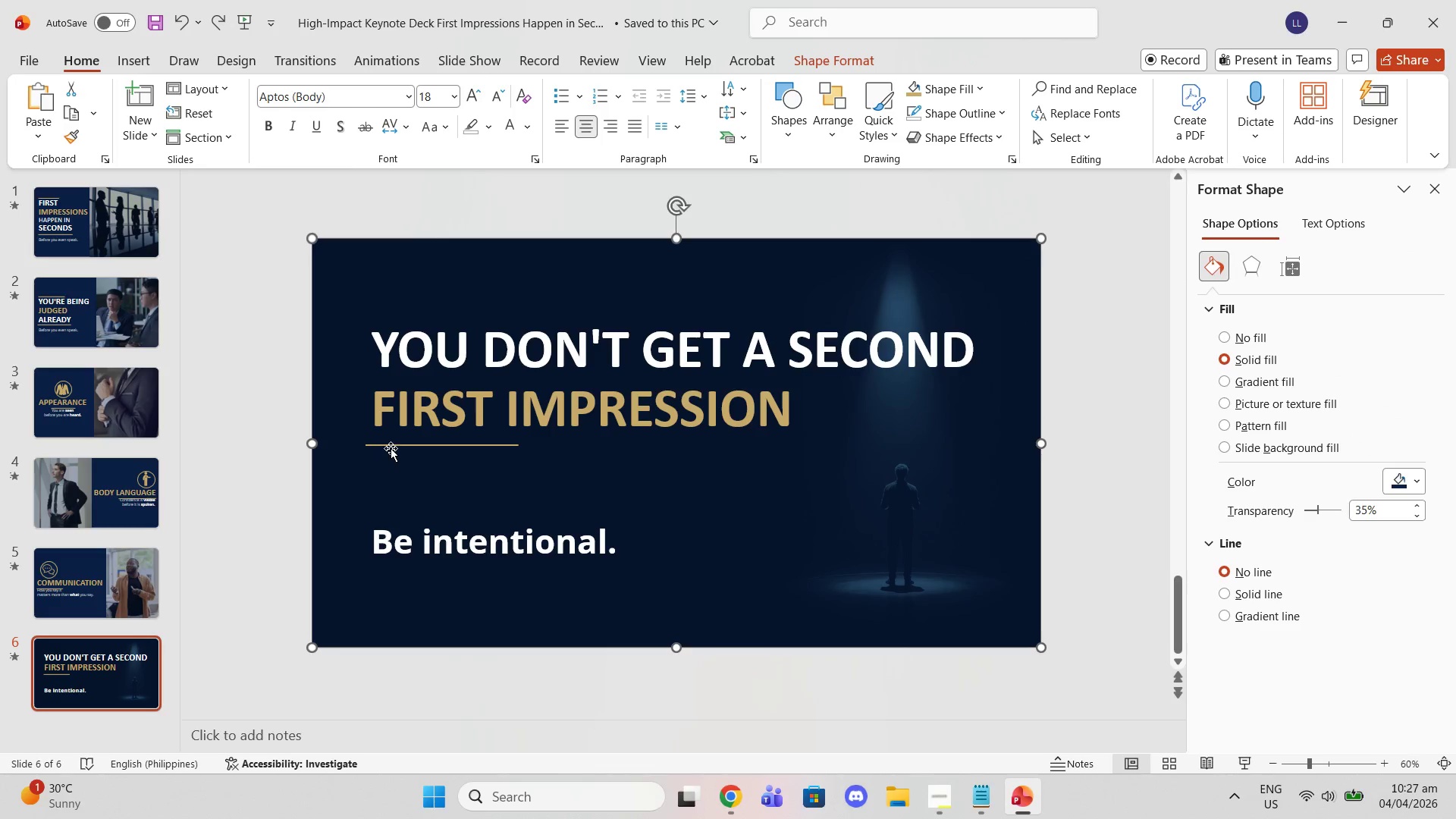 
left_click([391, 448])
 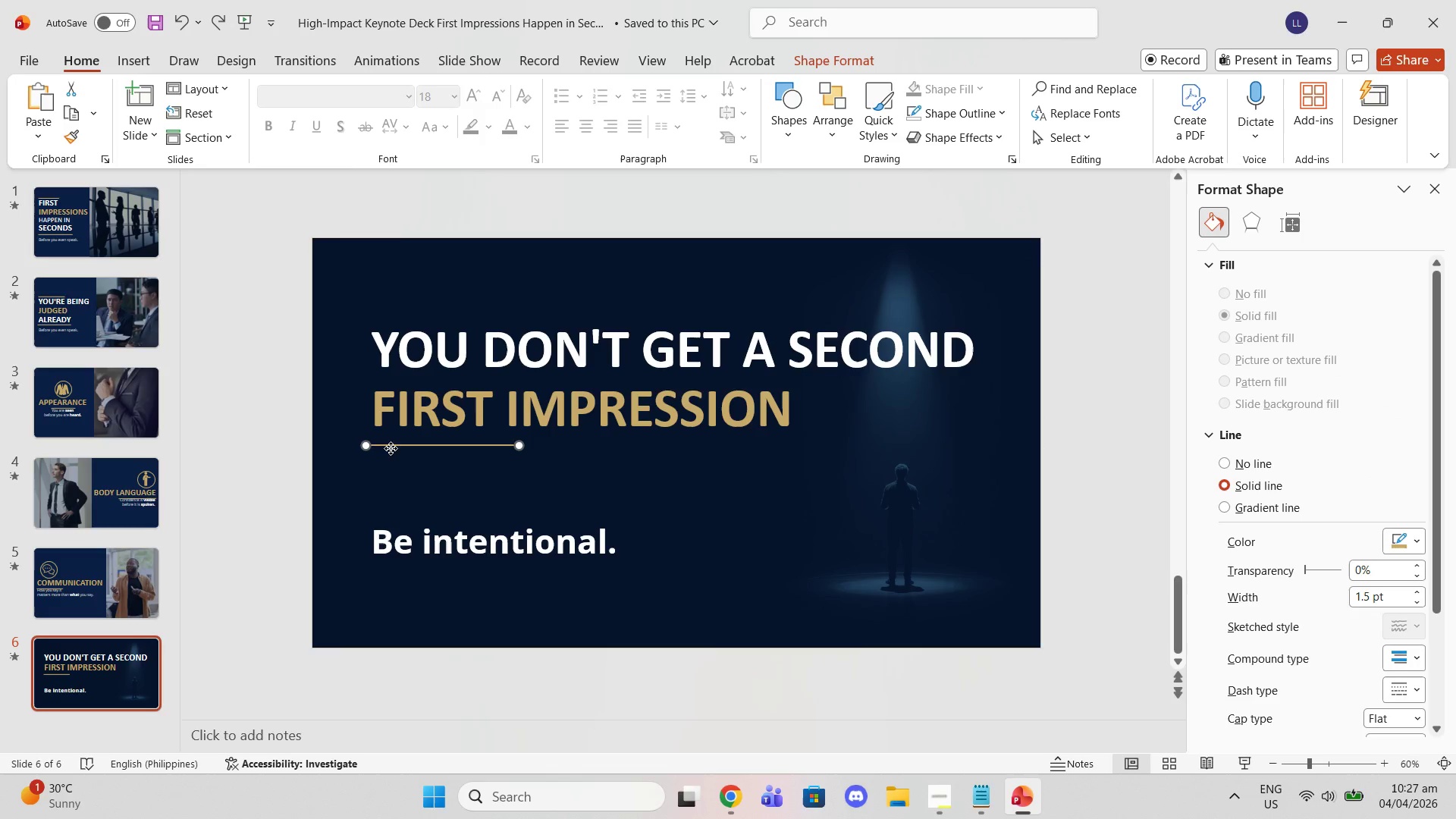 
left_click_drag(start_coordinate=[391, 448], to_coordinate=[389, 569])
 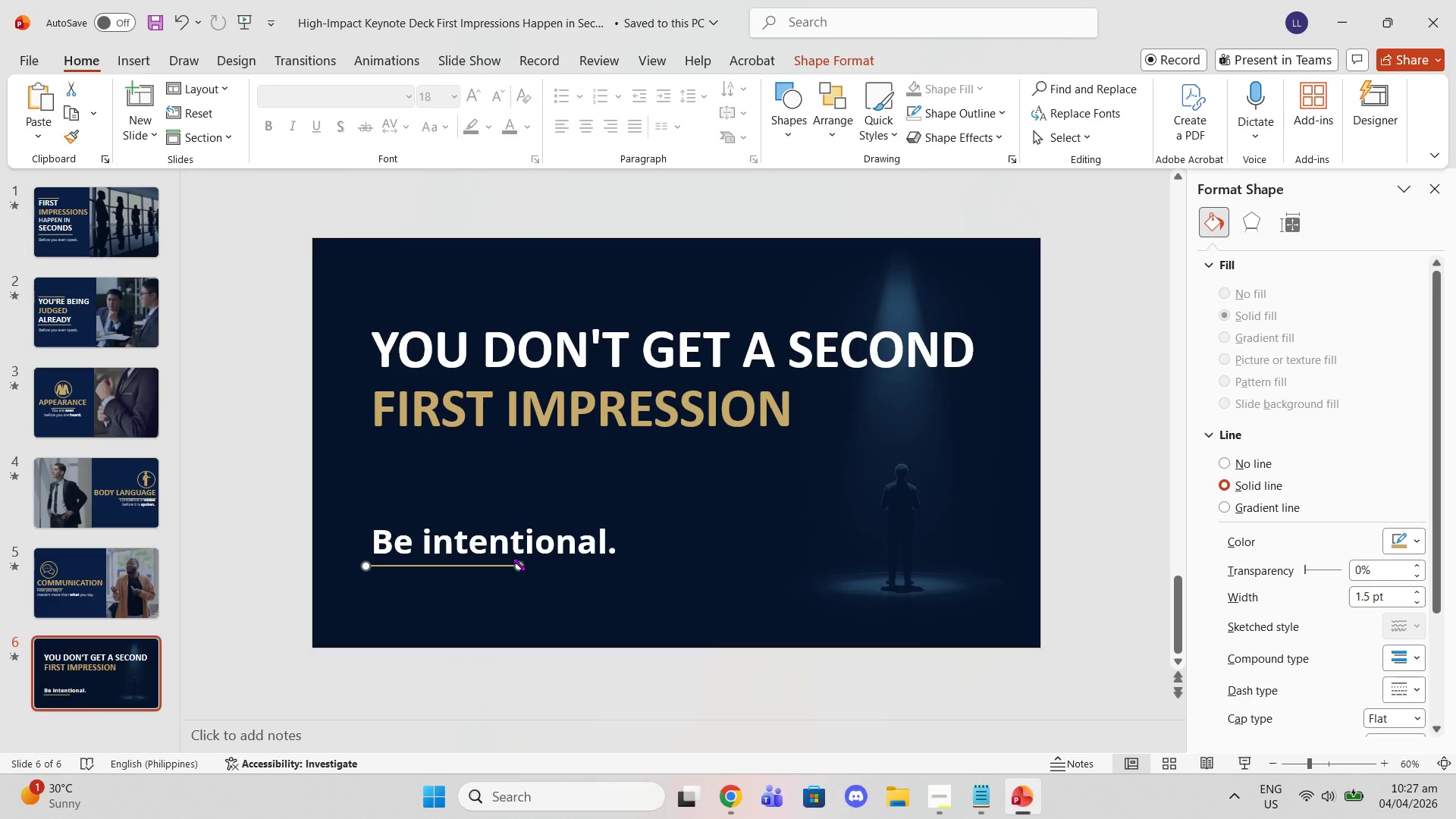 
left_click_drag(start_coordinate=[518, 567], to_coordinate=[623, 566])
 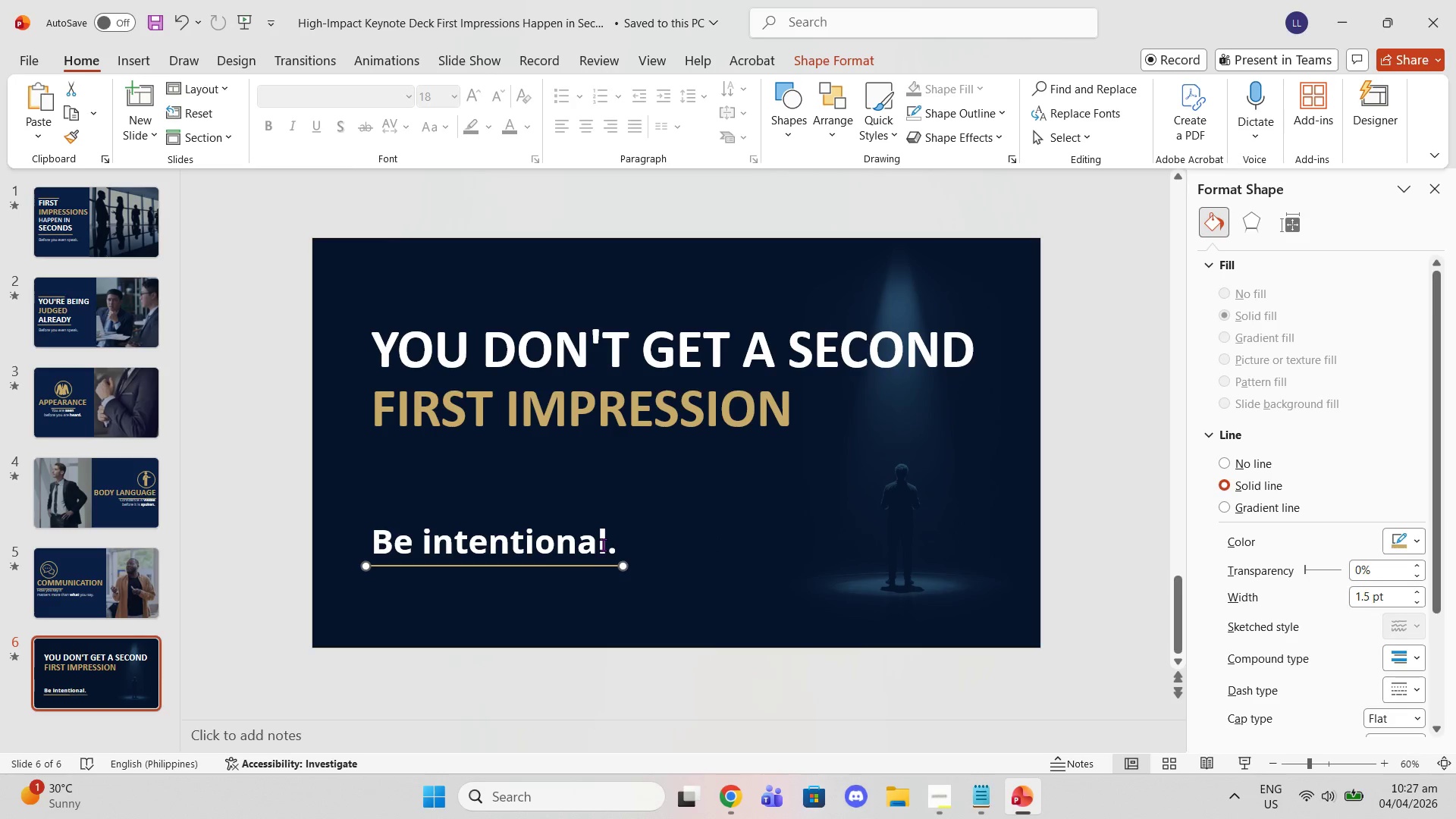 
left_click([603, 544])
 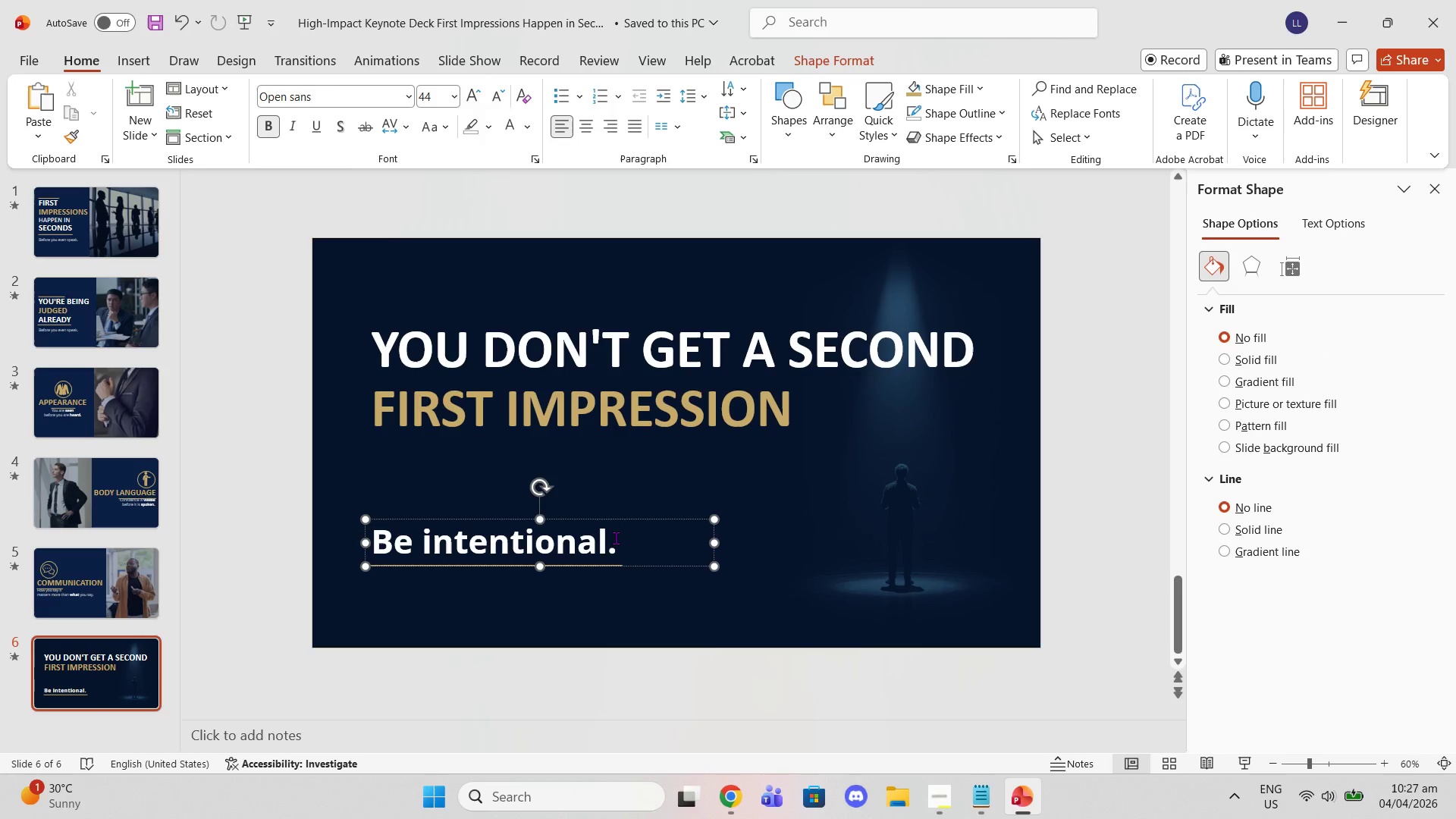 
left_click([619, 539])
 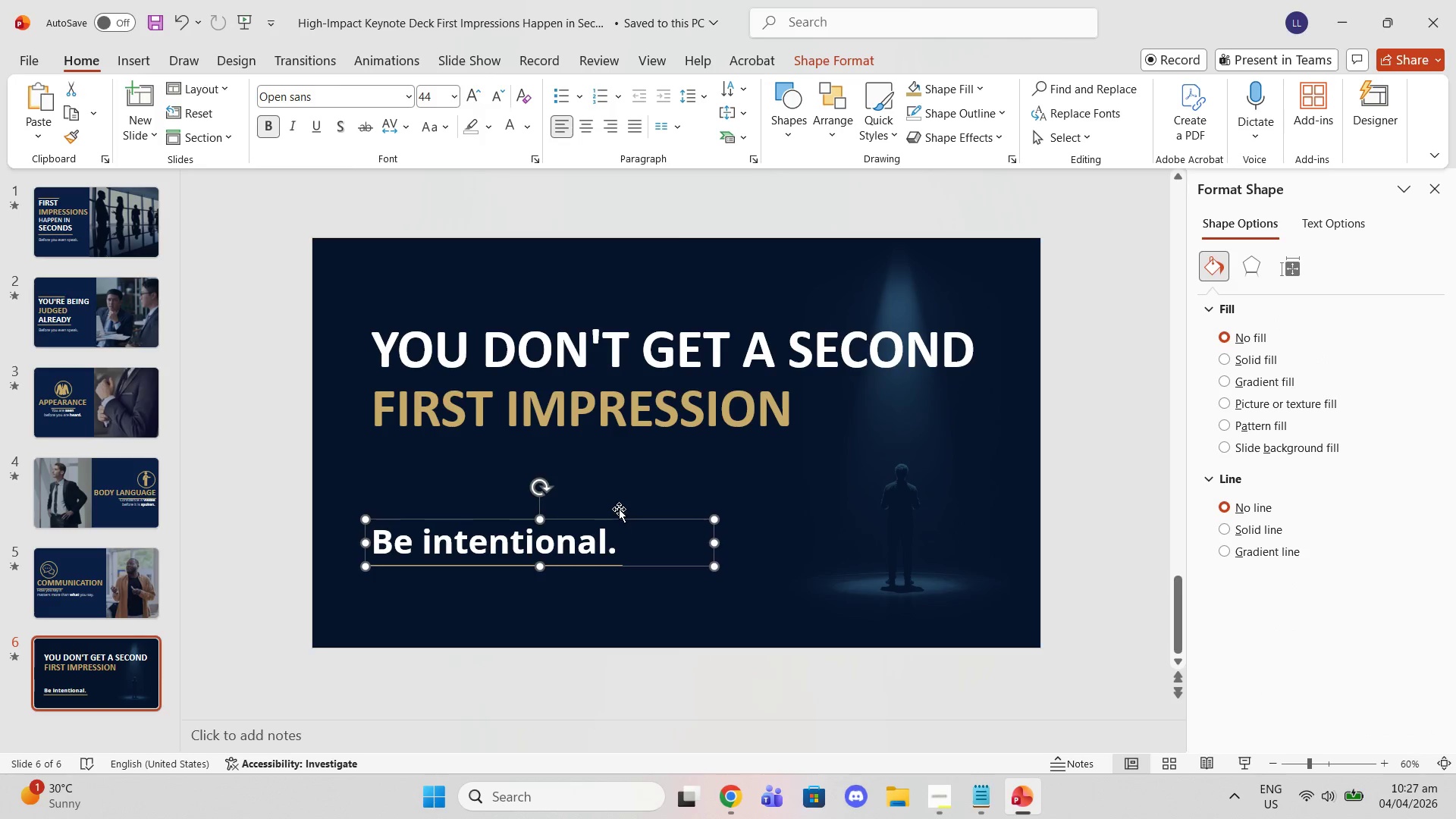 
left_click([619, 509])
 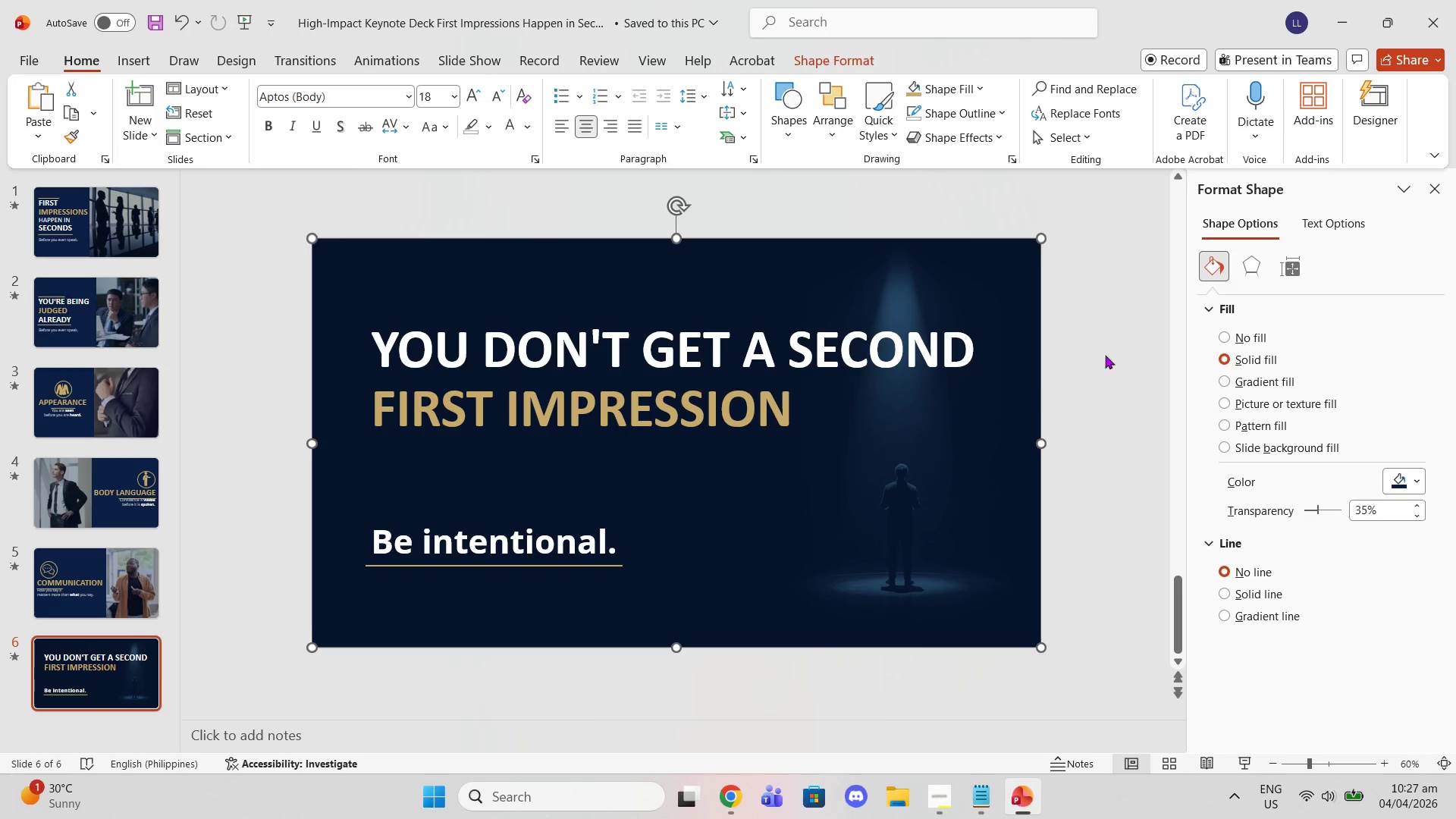 
left_click([1138, 337])
 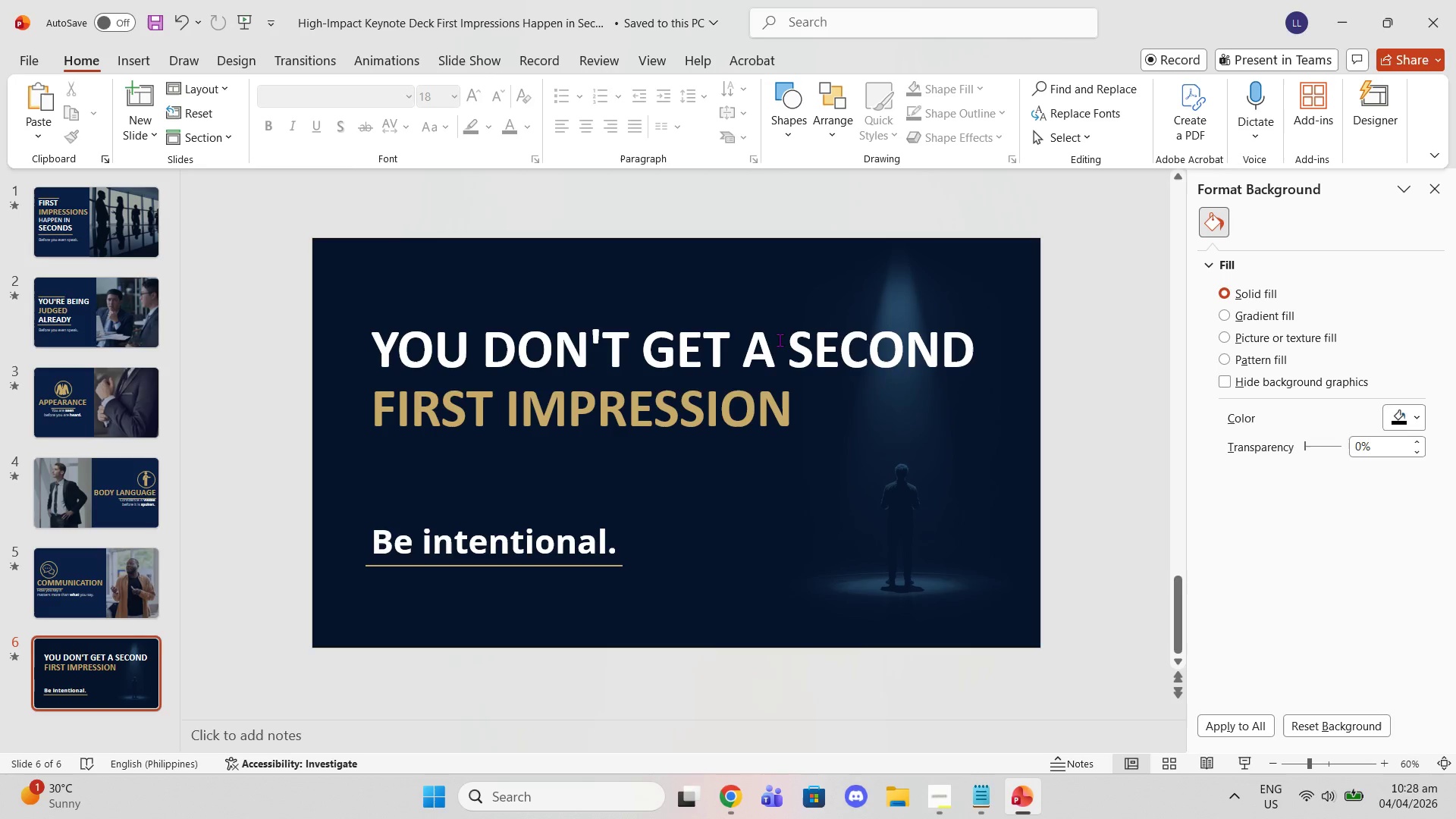 
wait(55.67)
 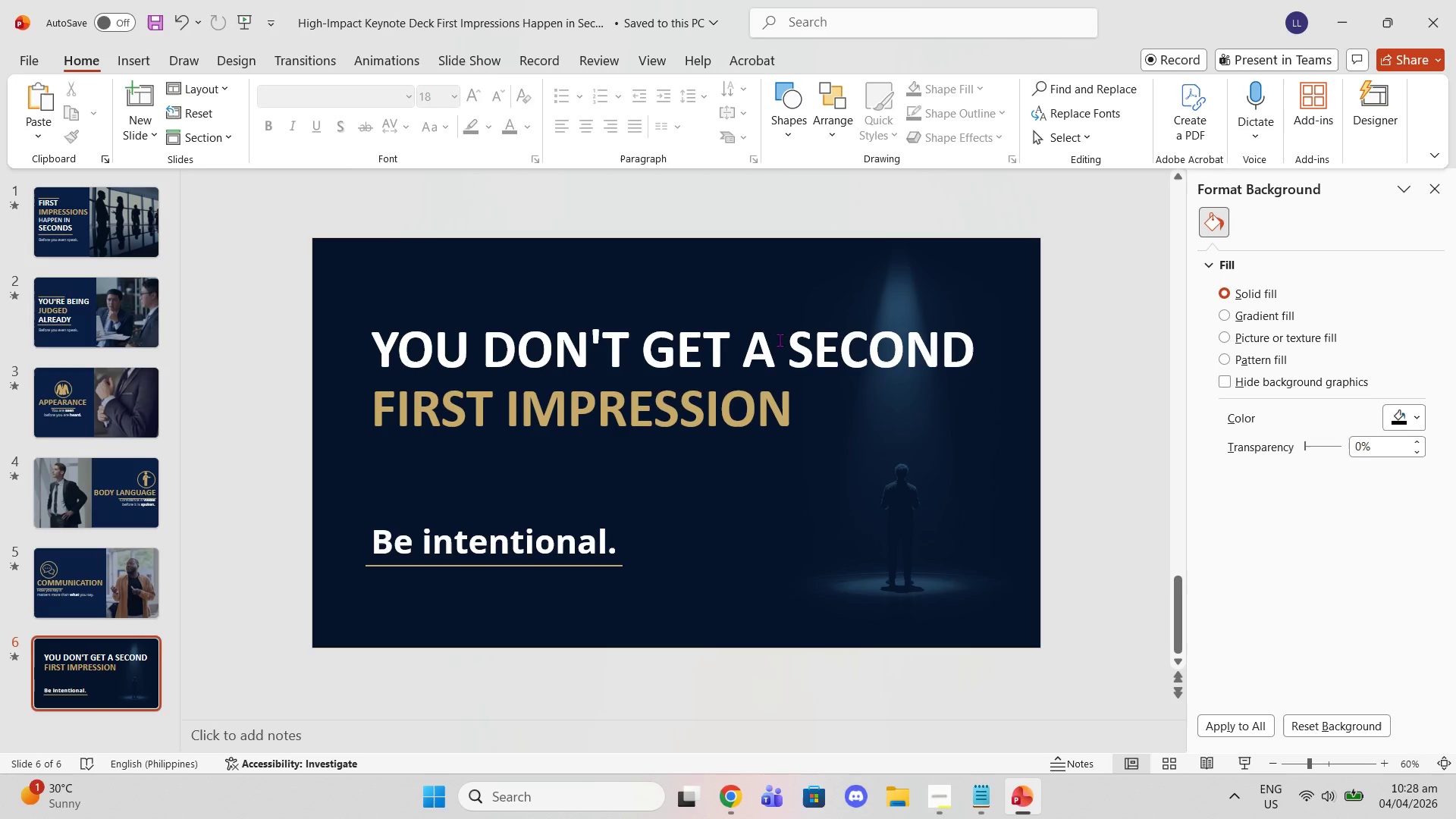 
left_click([54, 256])
 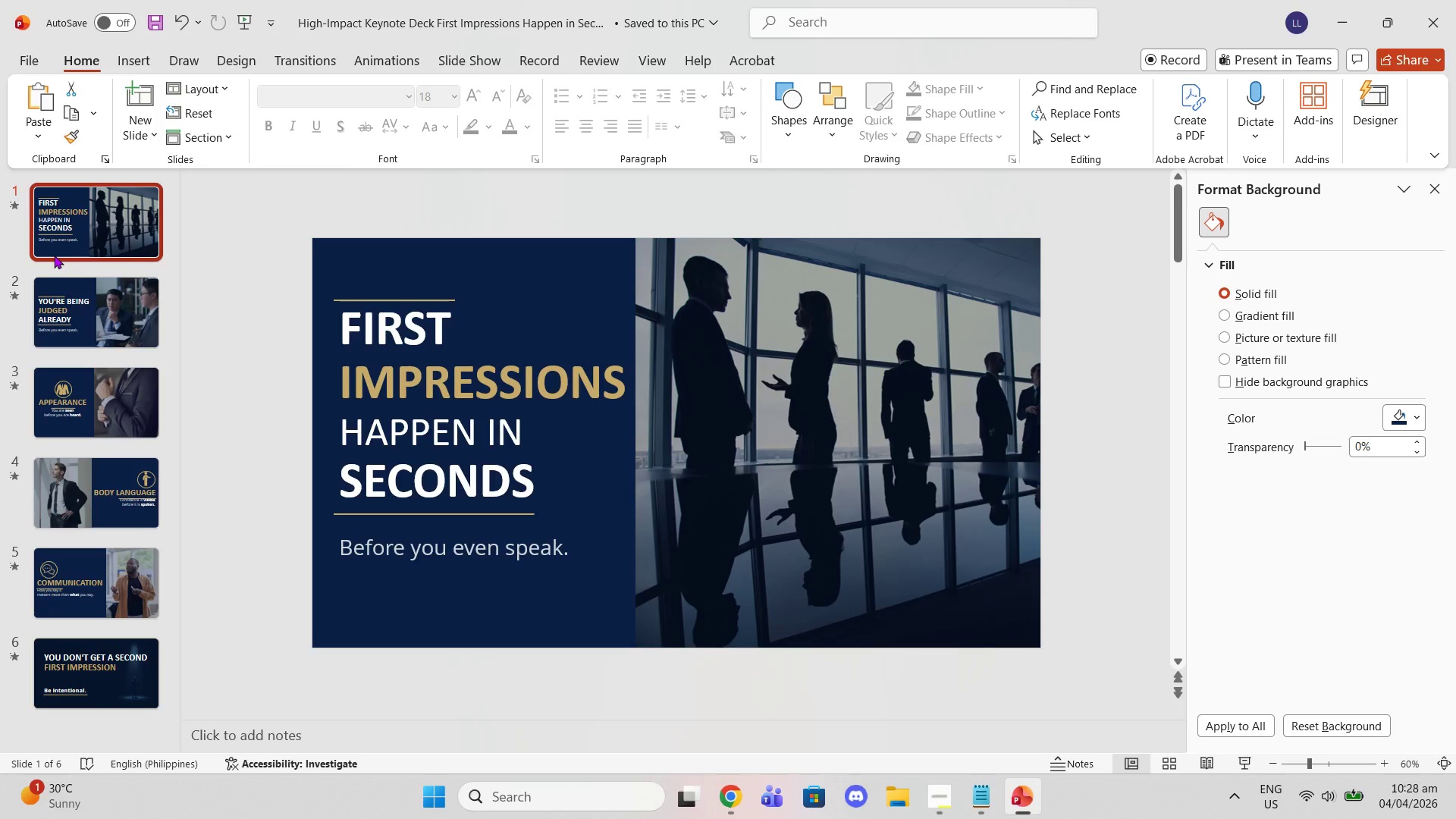 
key(ArrowDown)
 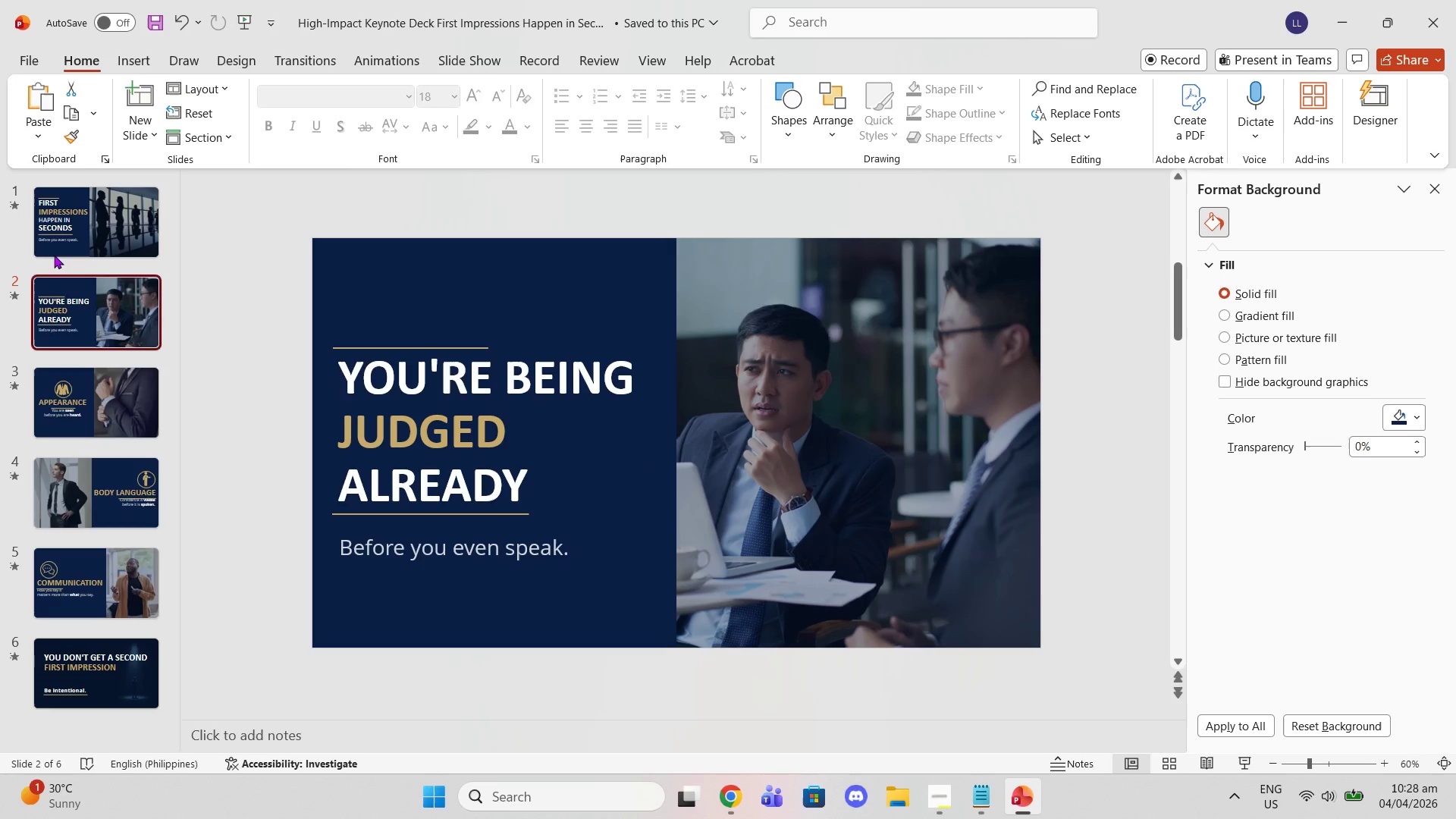 
key(ArrowDown)
 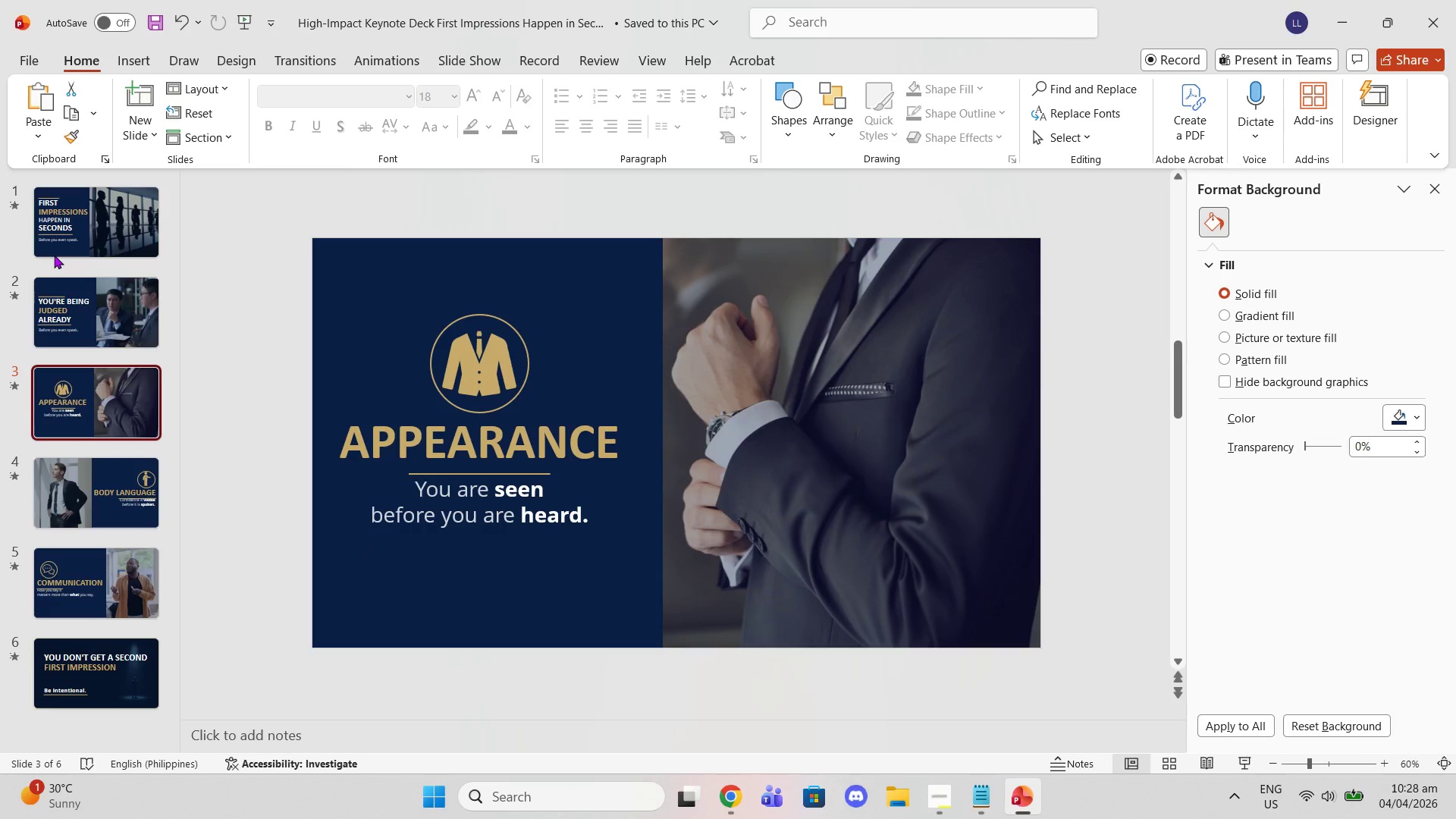 
key(ArrowDown)
 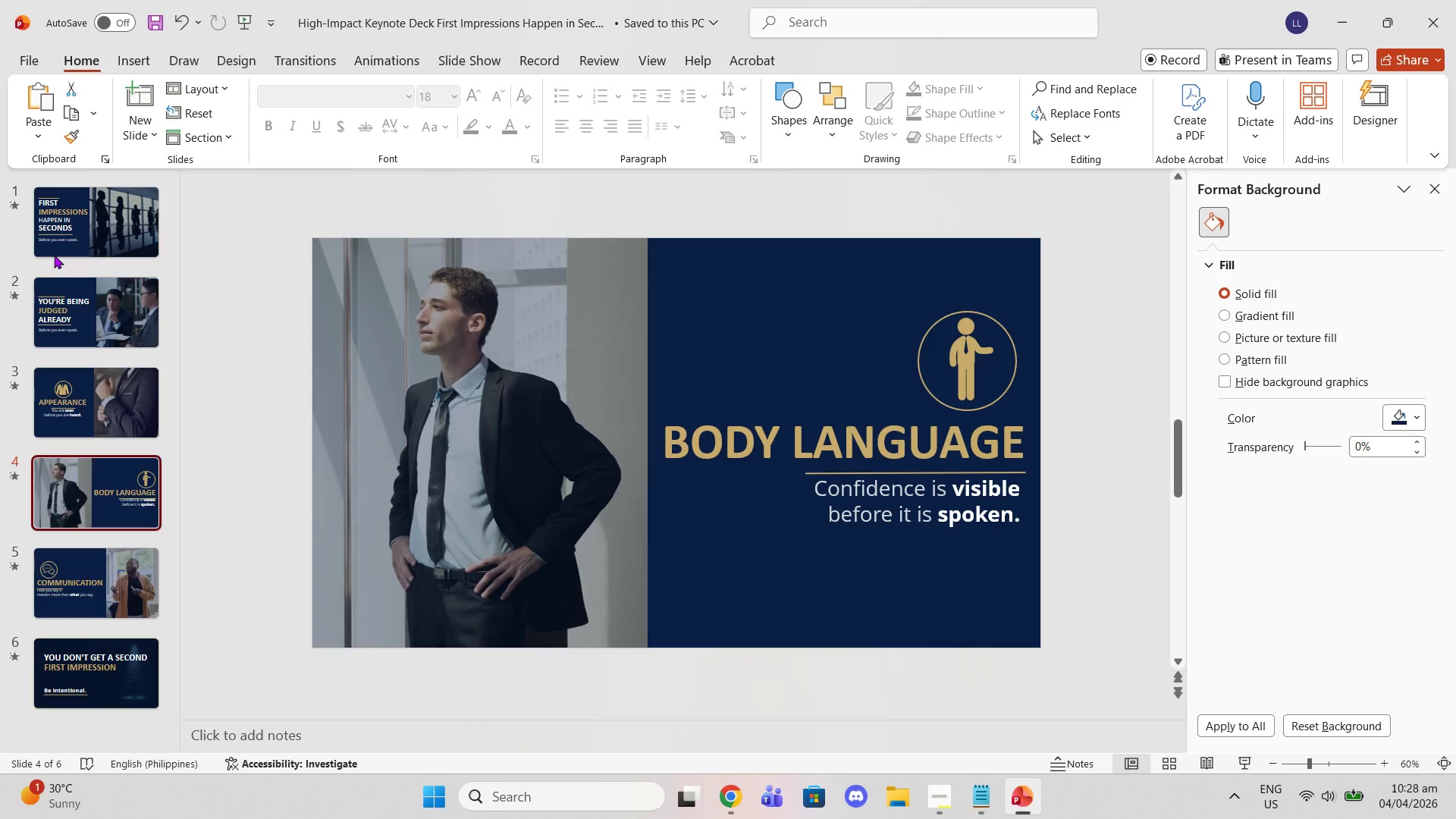 
key(ArrowDown)
 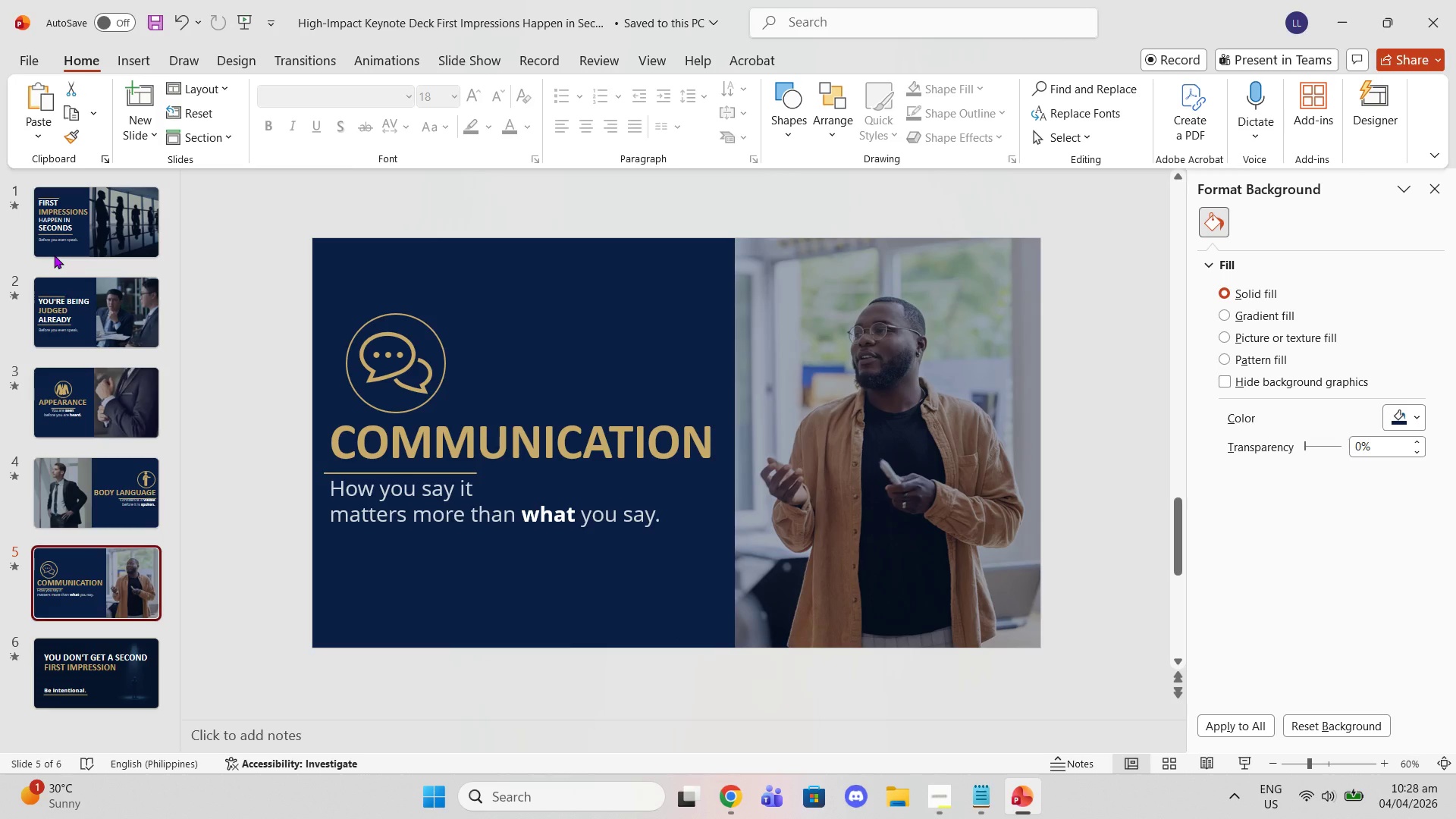 
key(ArrowDown)
 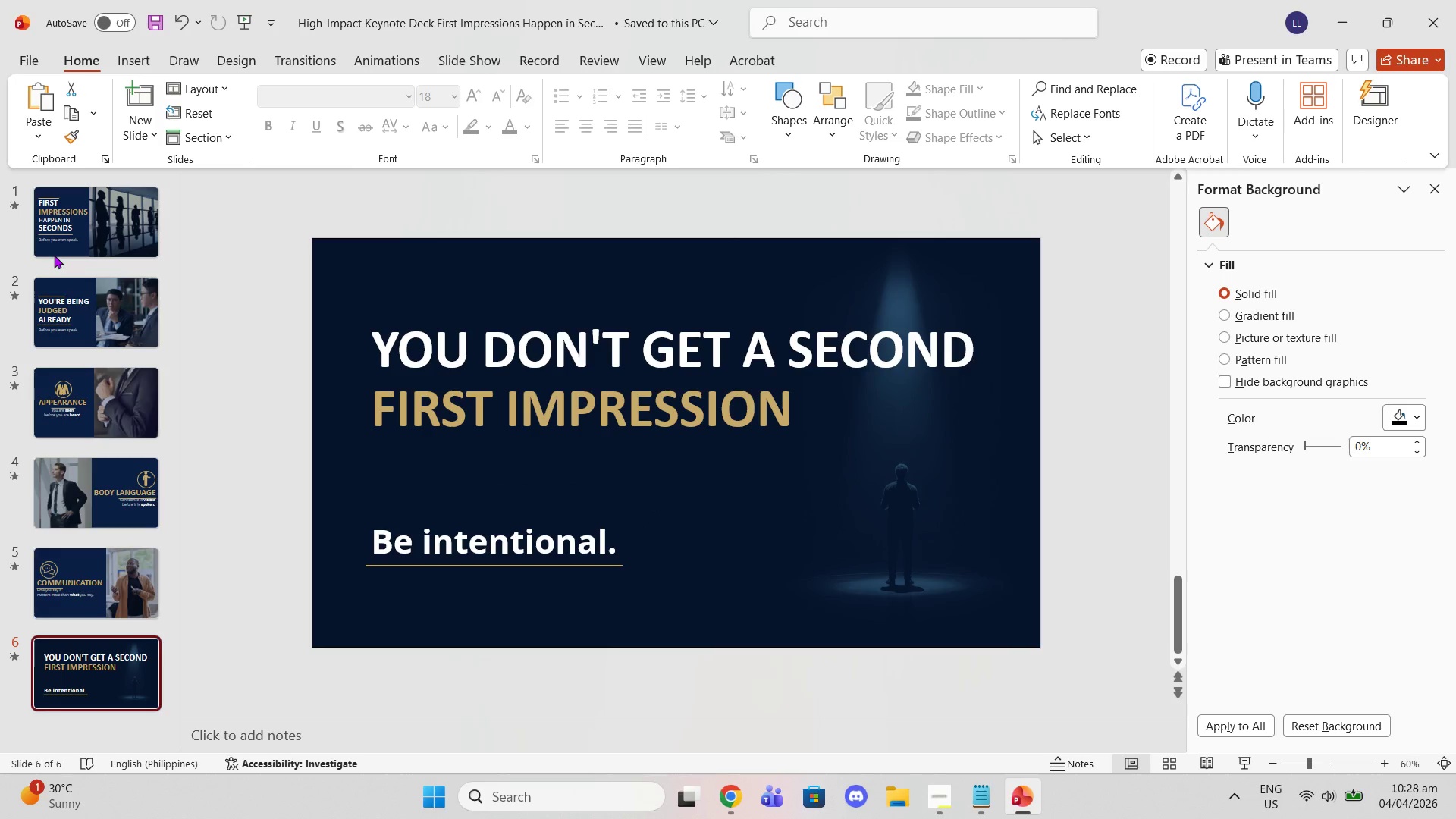 
key(ArrowUp)
 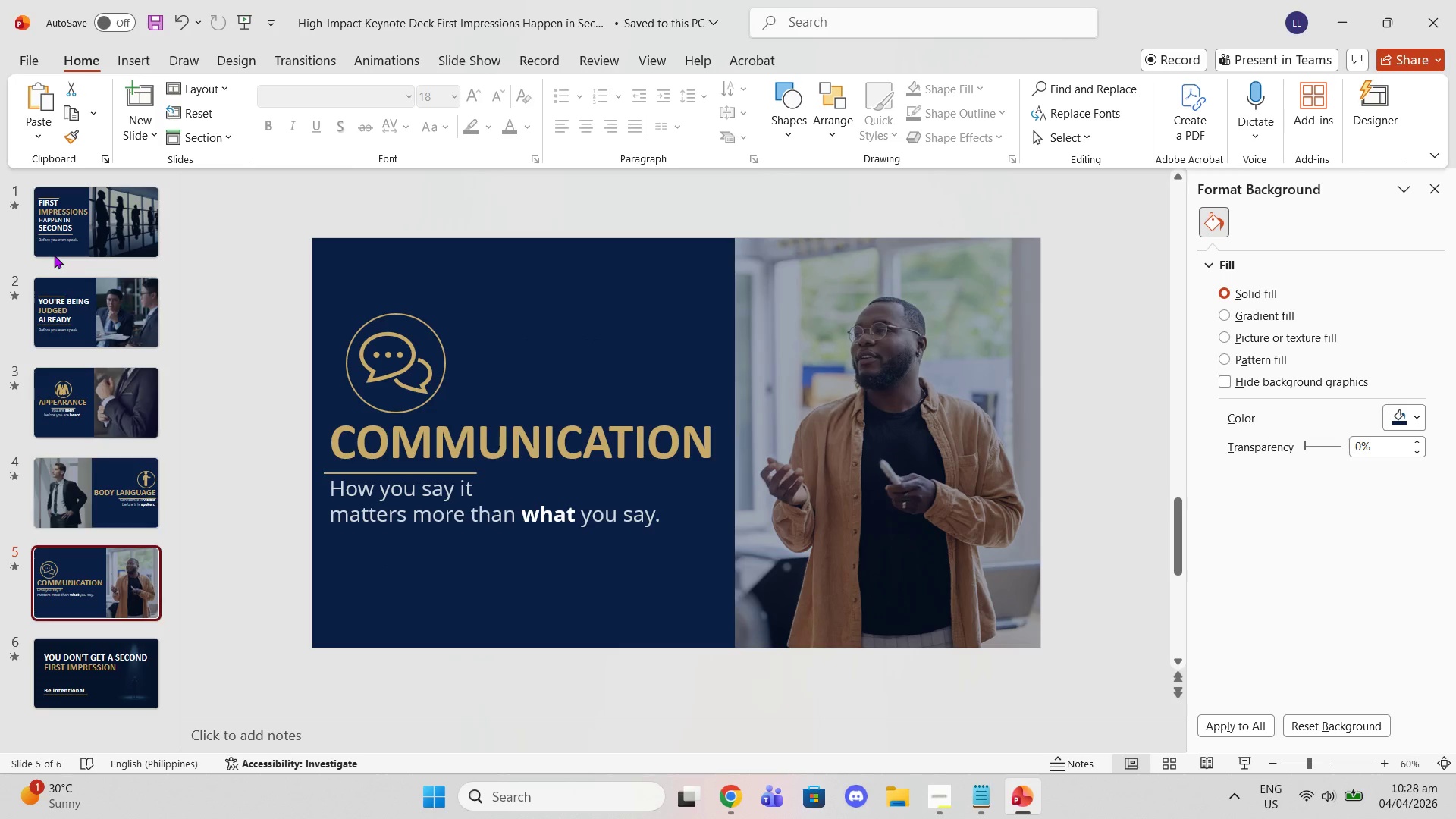 
key(ArrowUp)
 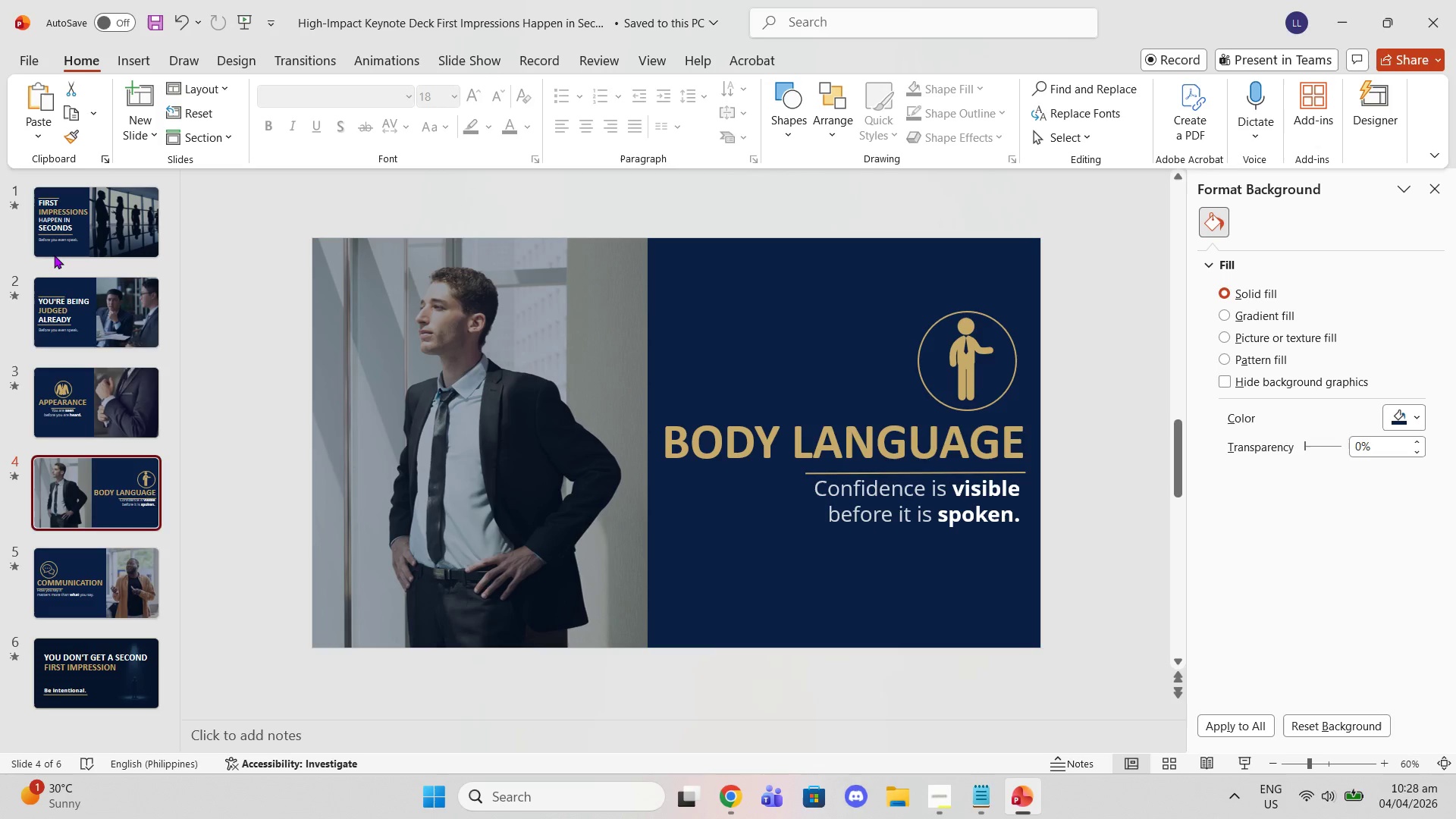 
key(ArrowDown)
 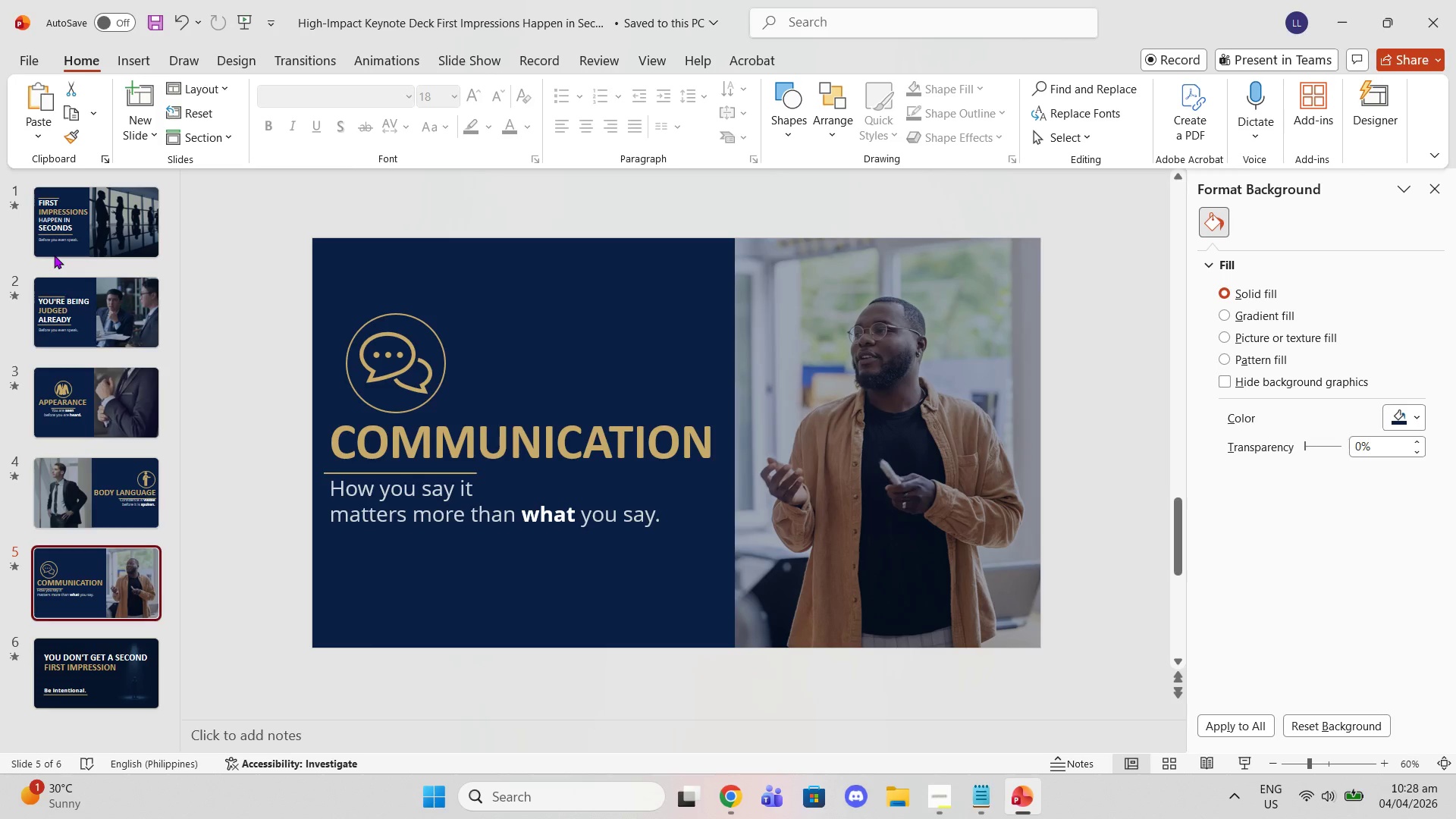 
key(ArrowUp)
 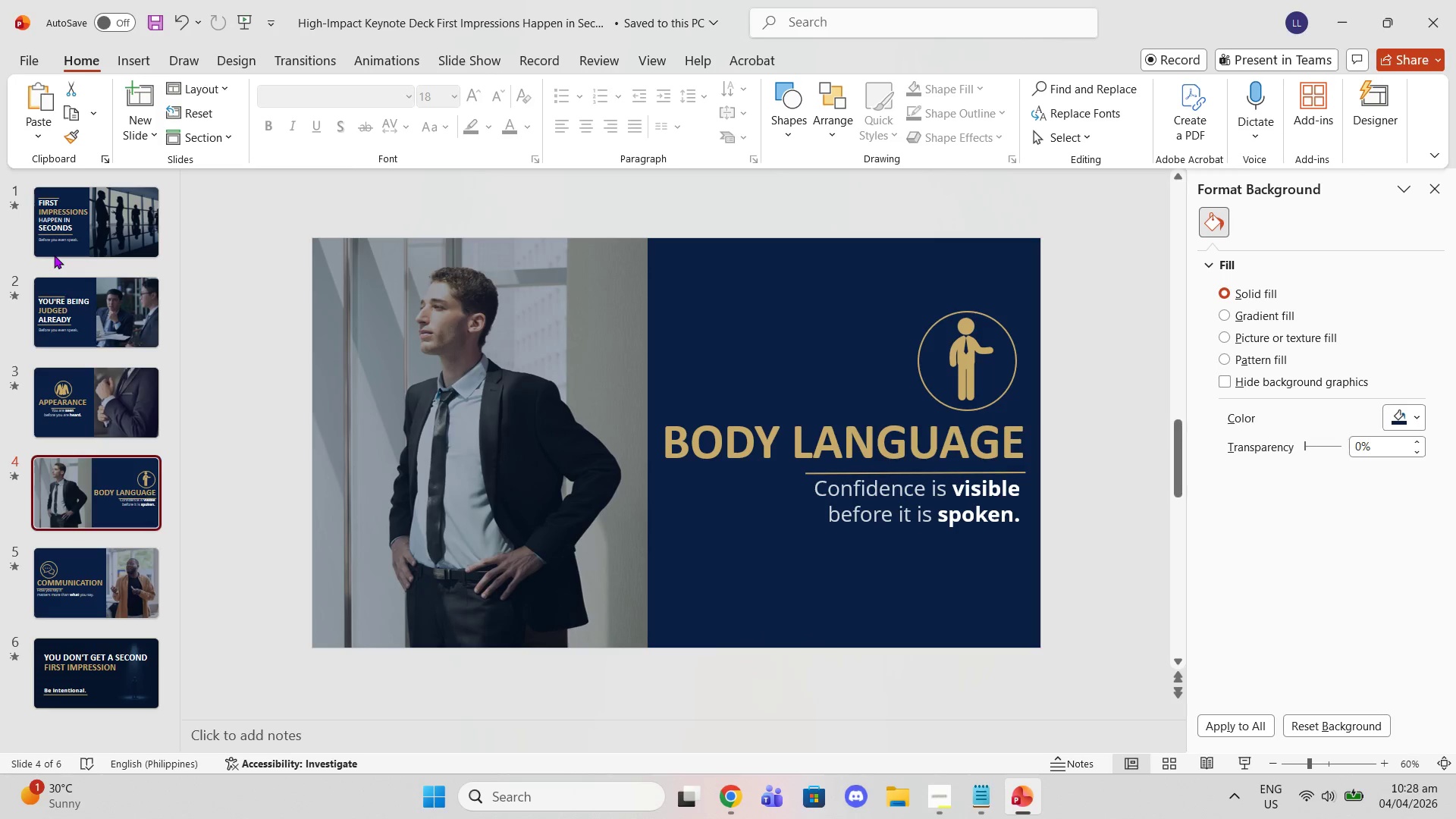 
key(ArrowUp)
 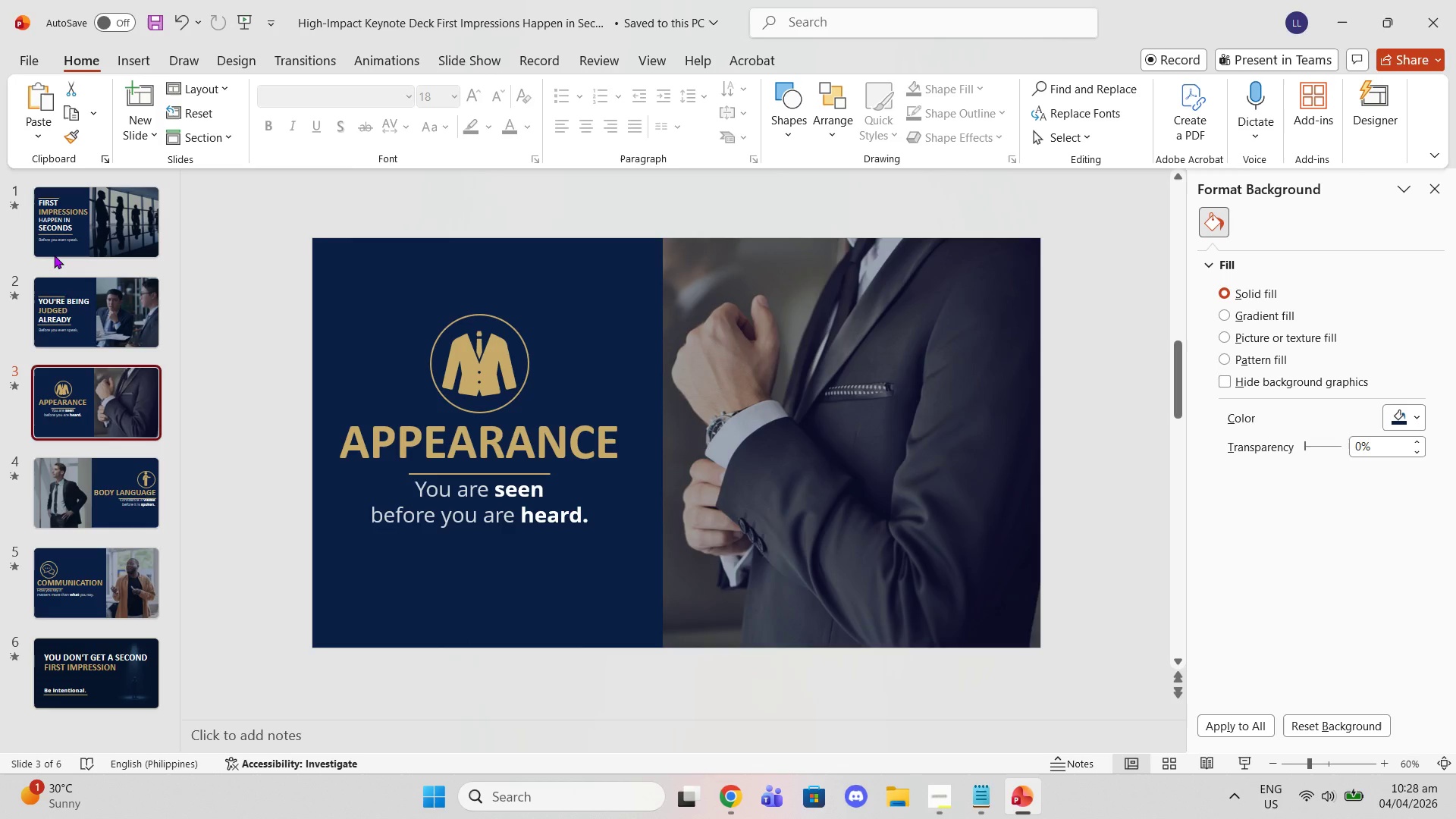 
key(ArrowDown)
 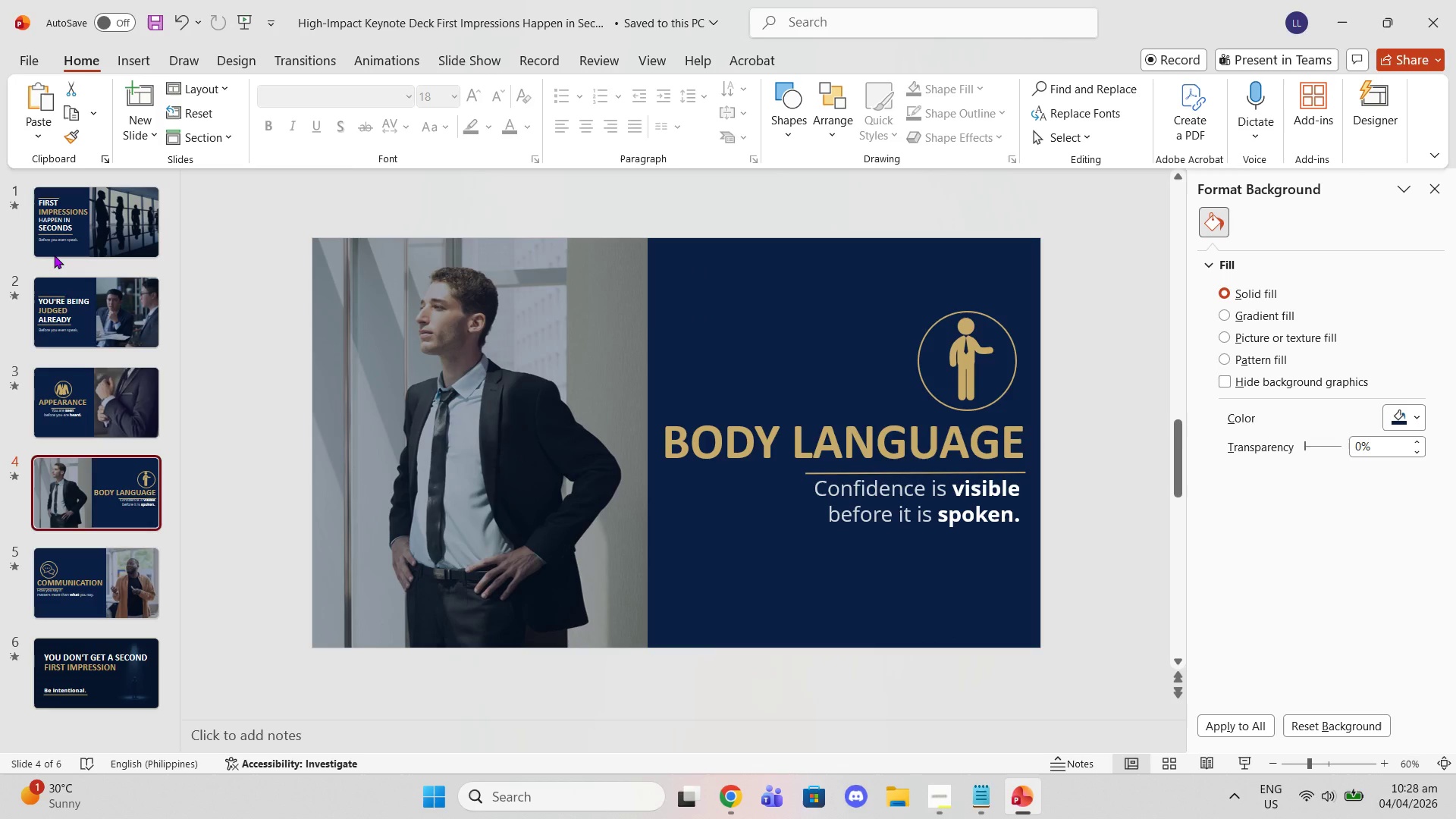 
key(ArrowDown)
 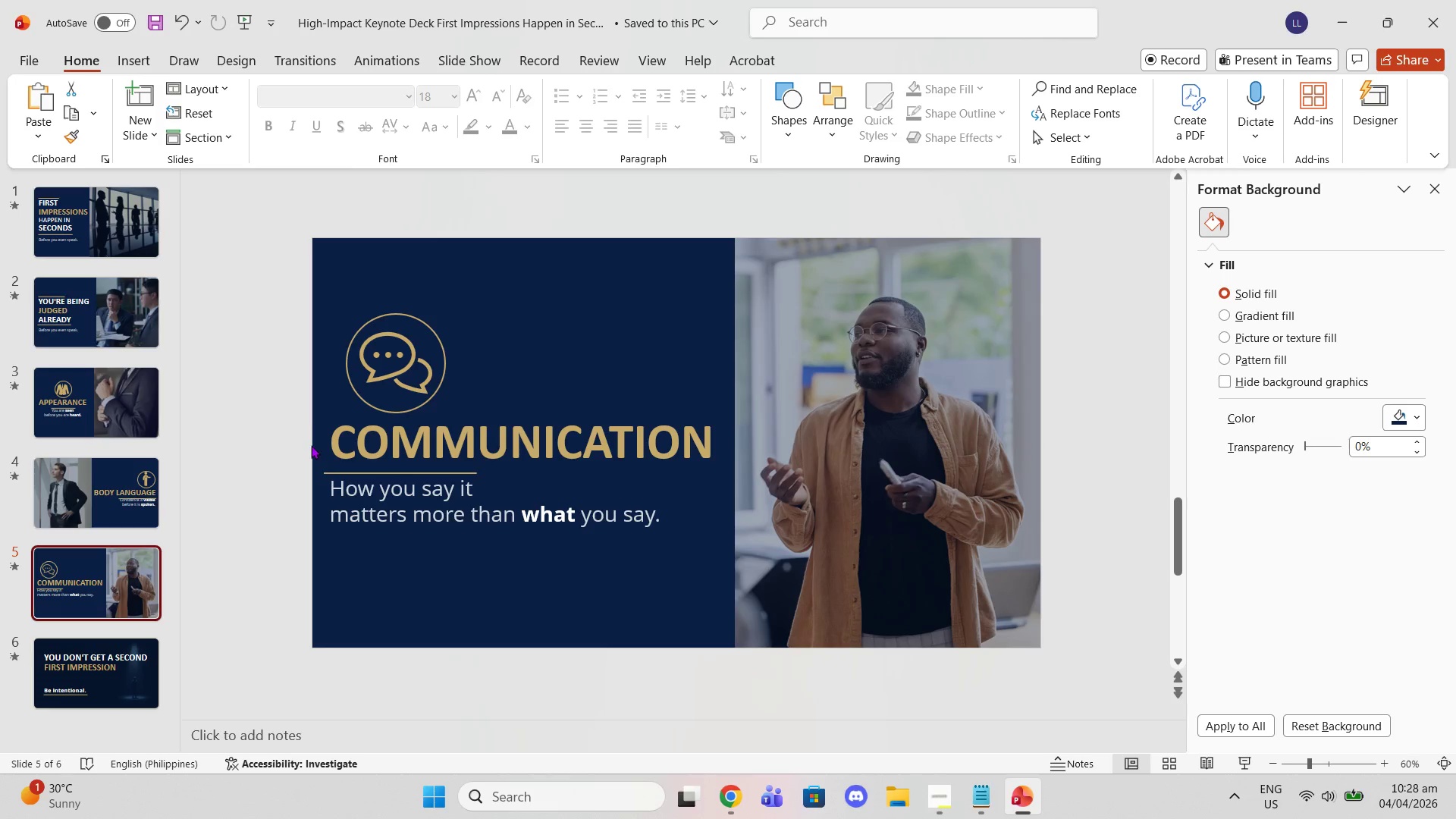 
left_click([321, 466])
 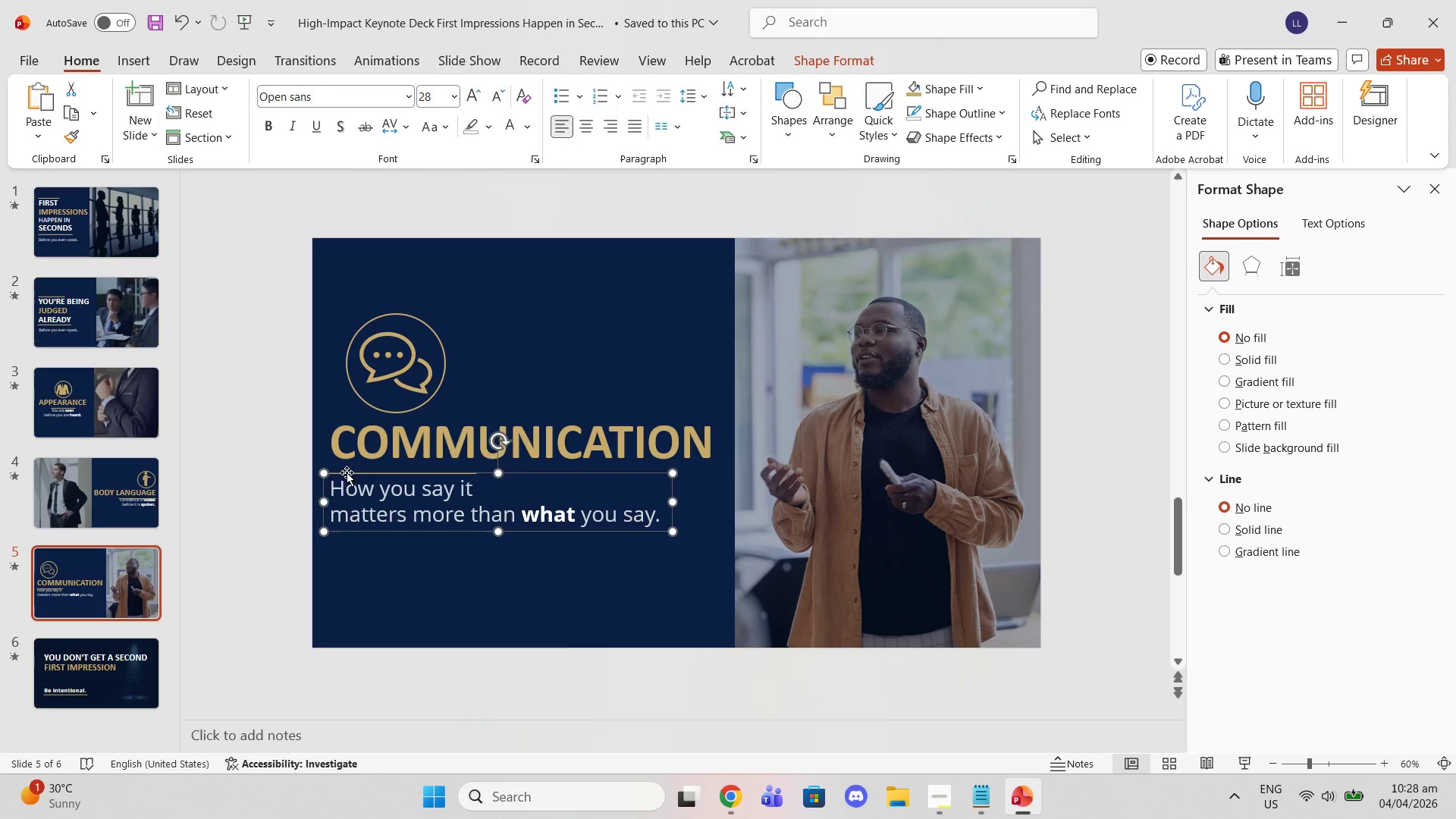 
left_click([343, 461])
 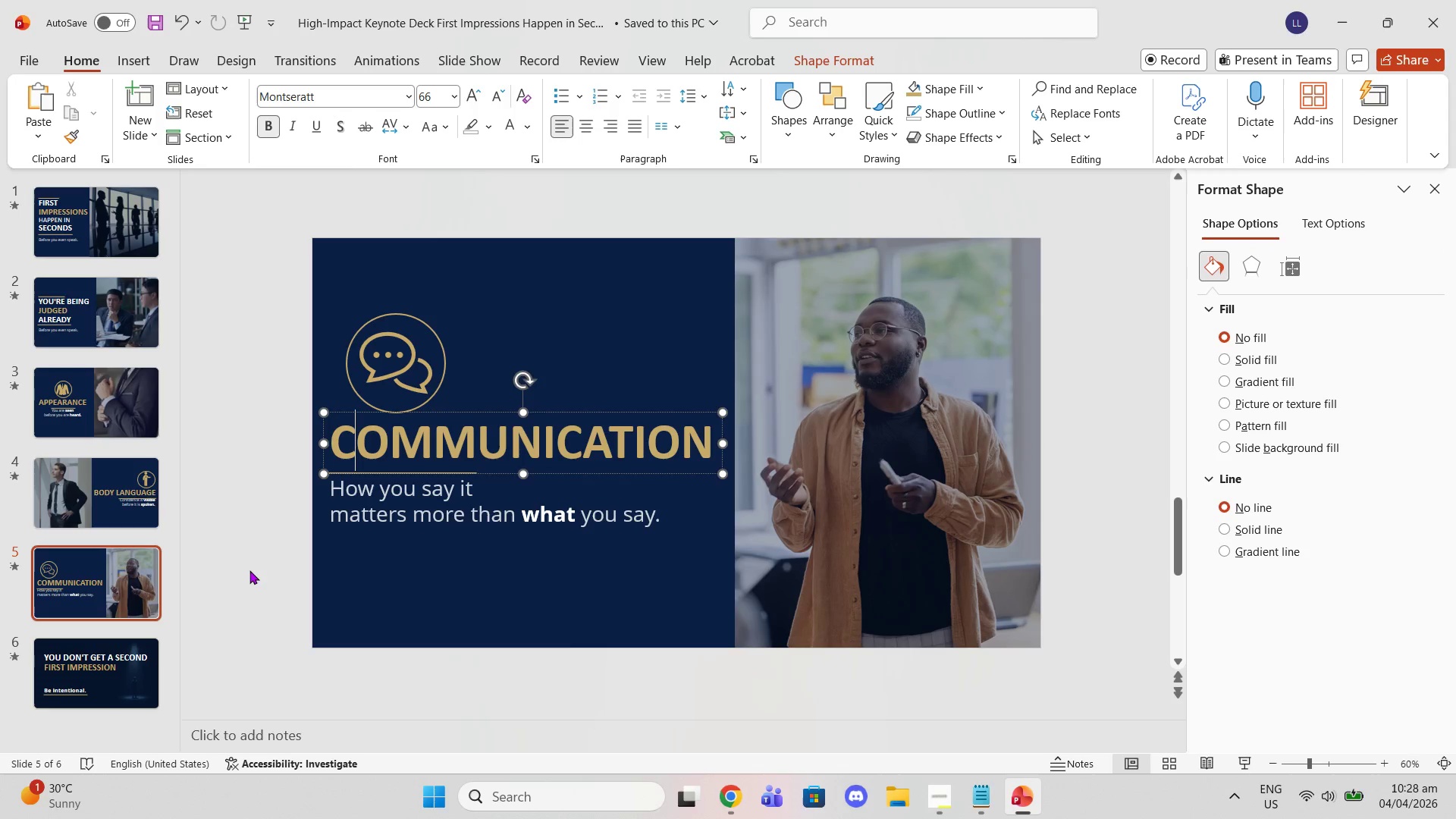 
left_click([345, 515])
 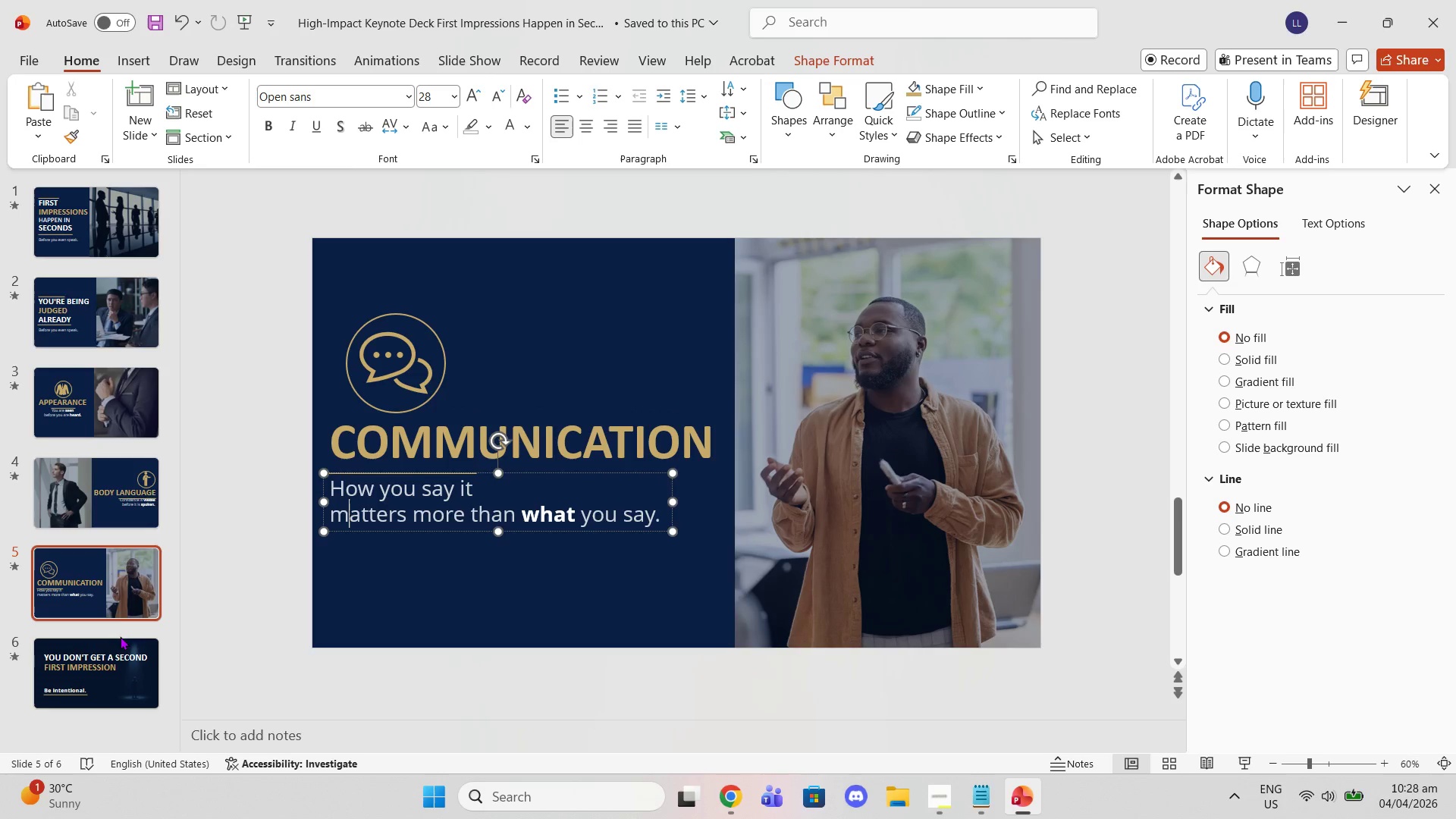 
left_click([122, 517])
 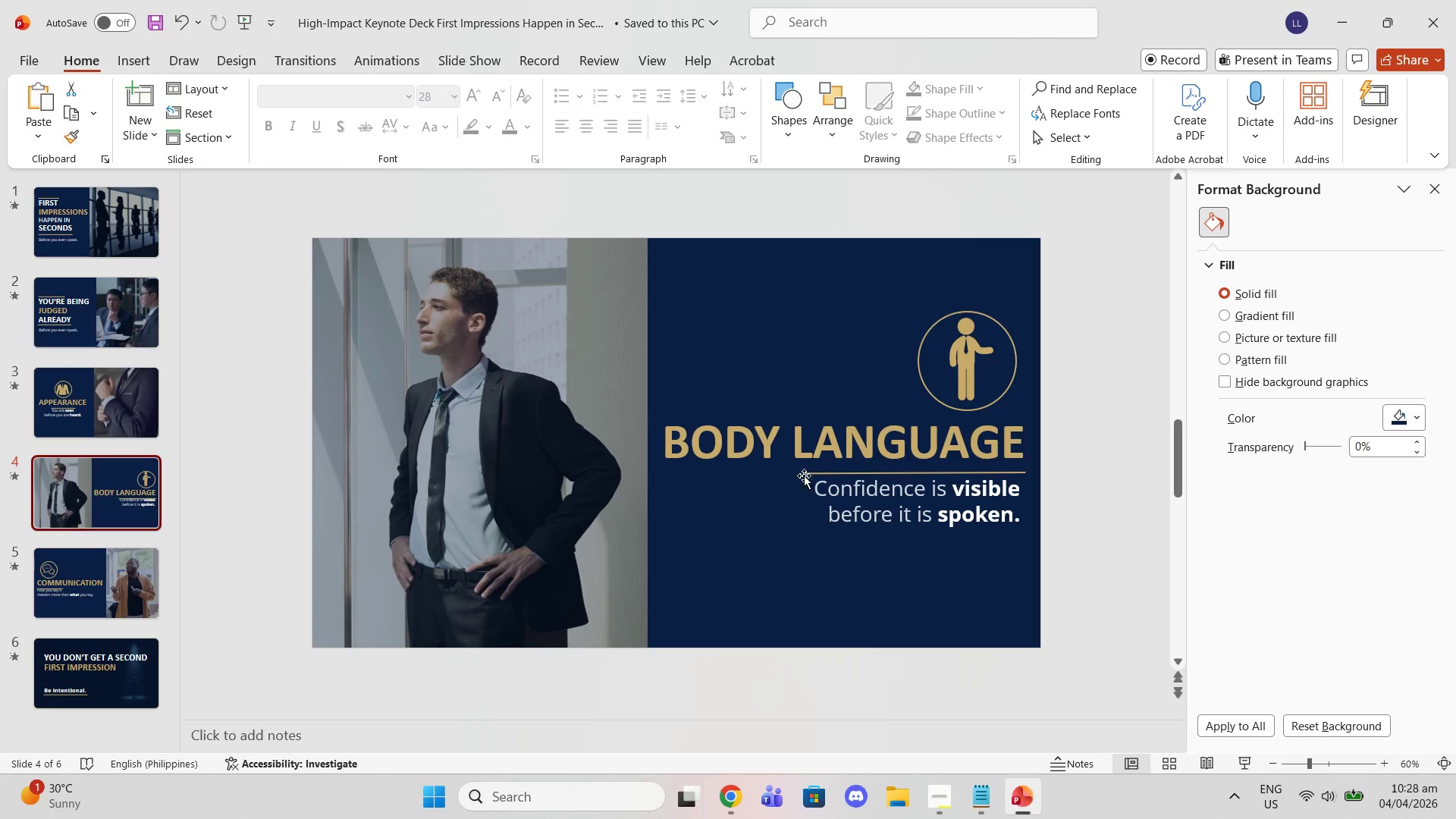 
left_click([966, 457])
 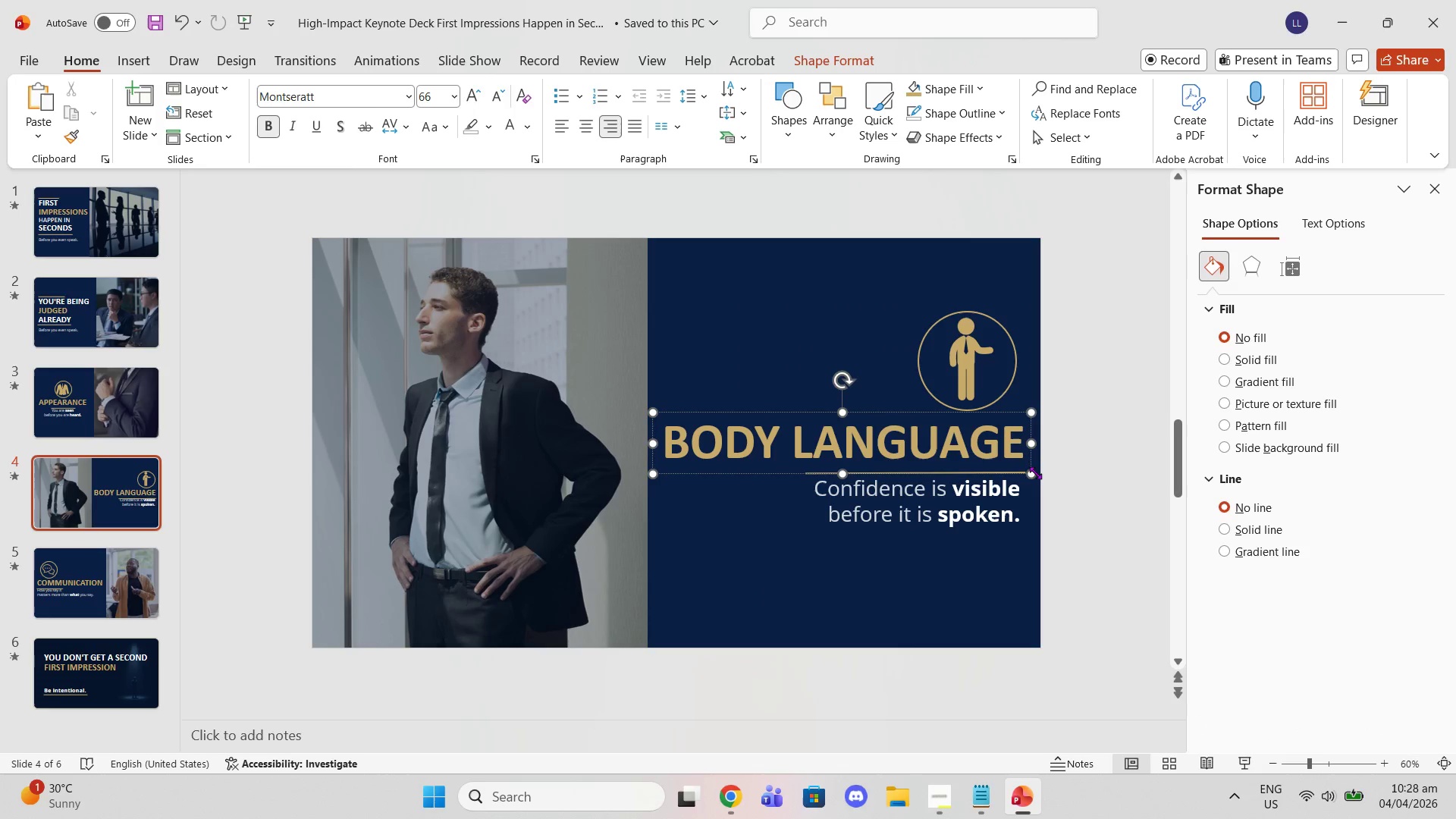 
left_click([1116, 465])
 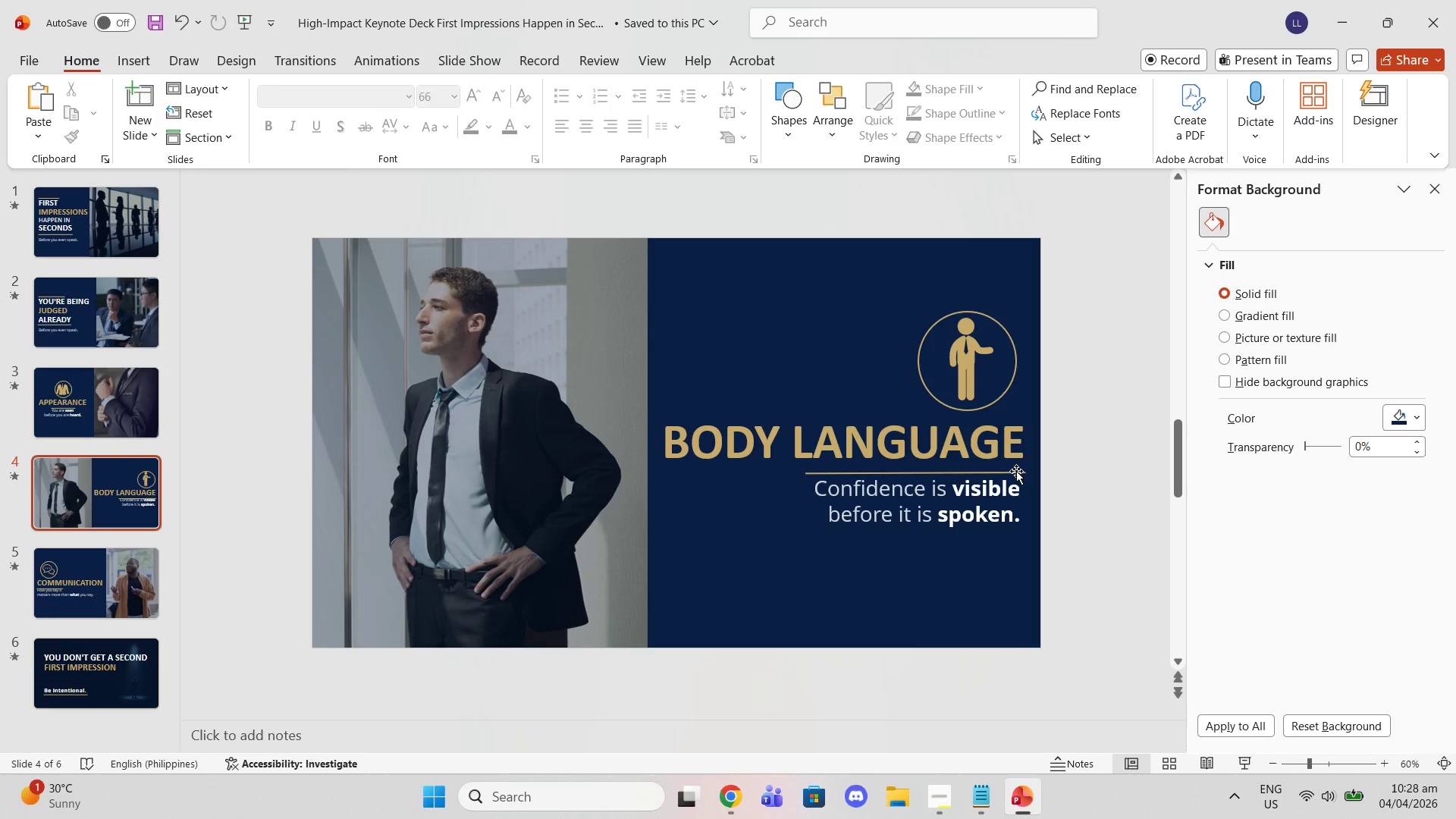 
left_click([1016, 473])
 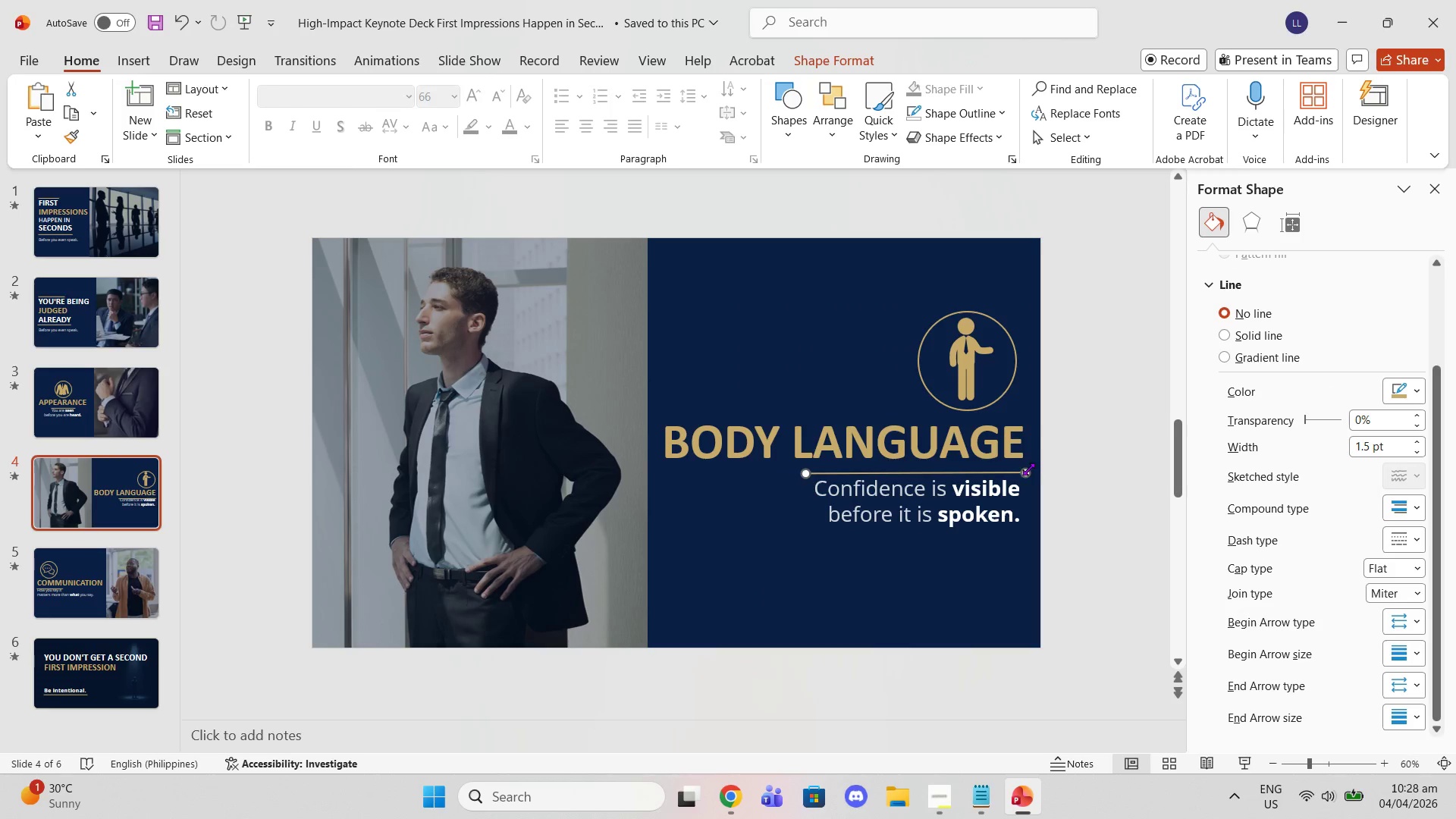 
left_click_drag(start_coordinate=[1027, 469], to_coordinate=[1031, 469])
 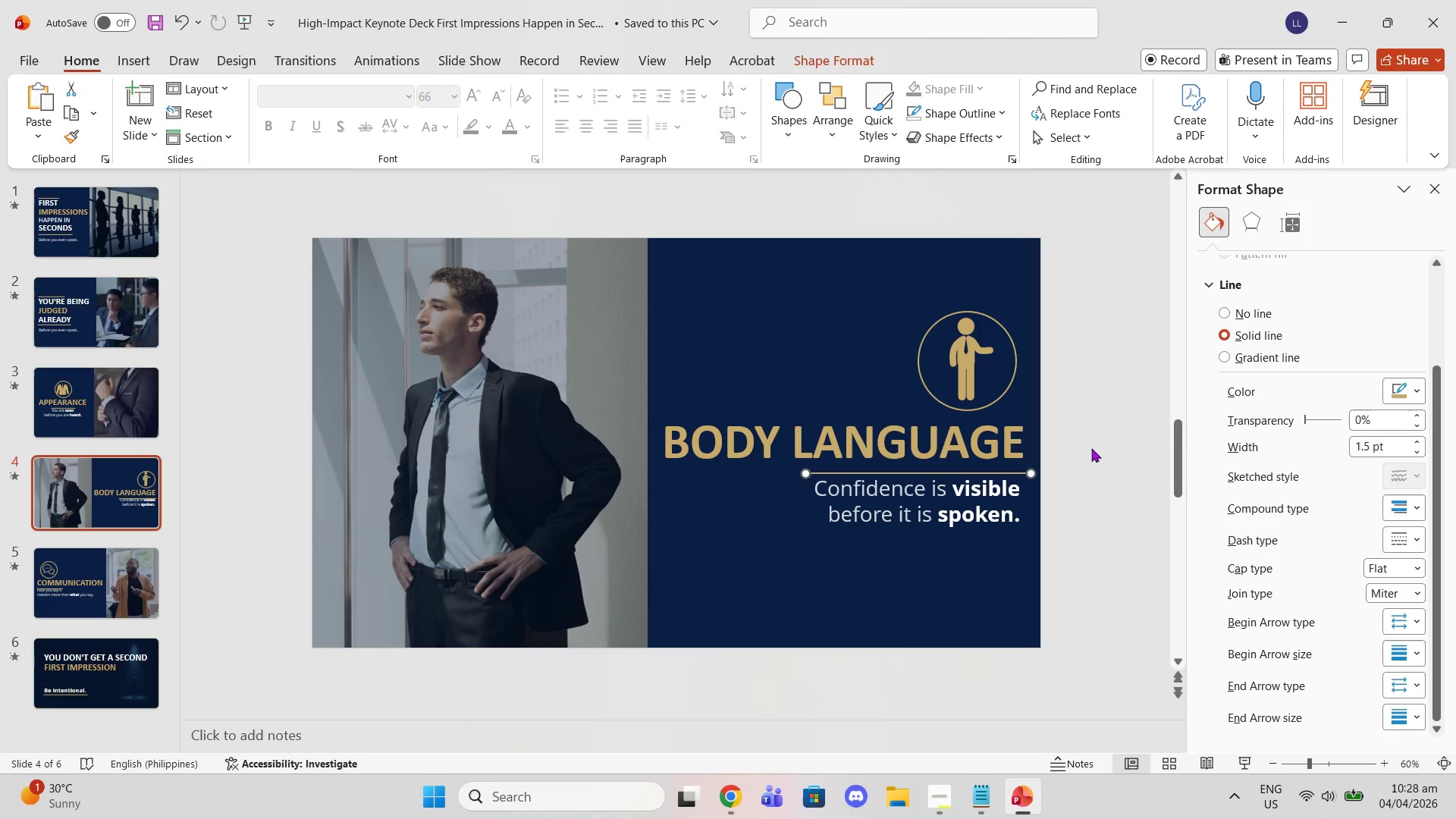 
left_click([1091, 448])
 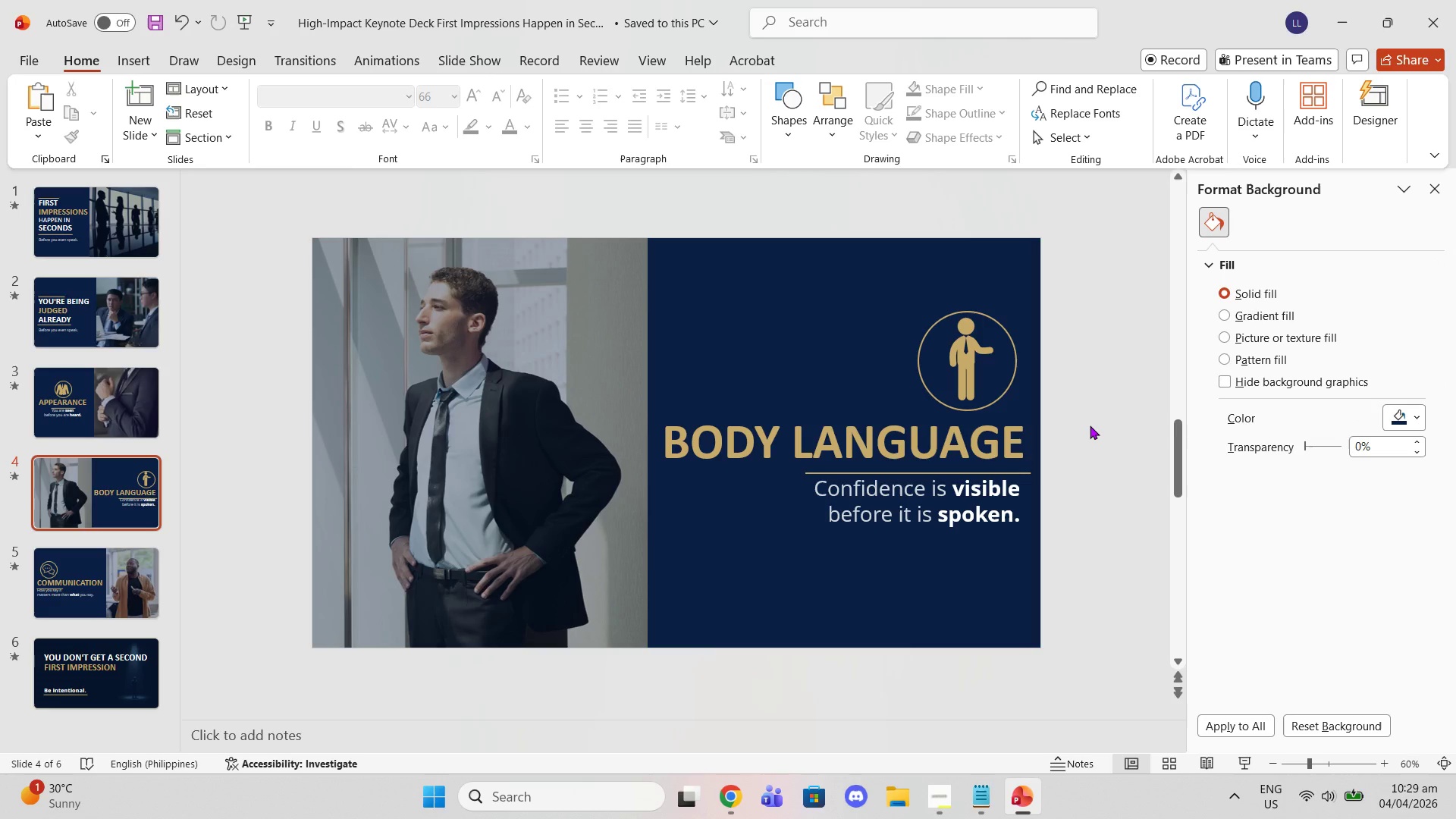 
wait(14.53)
 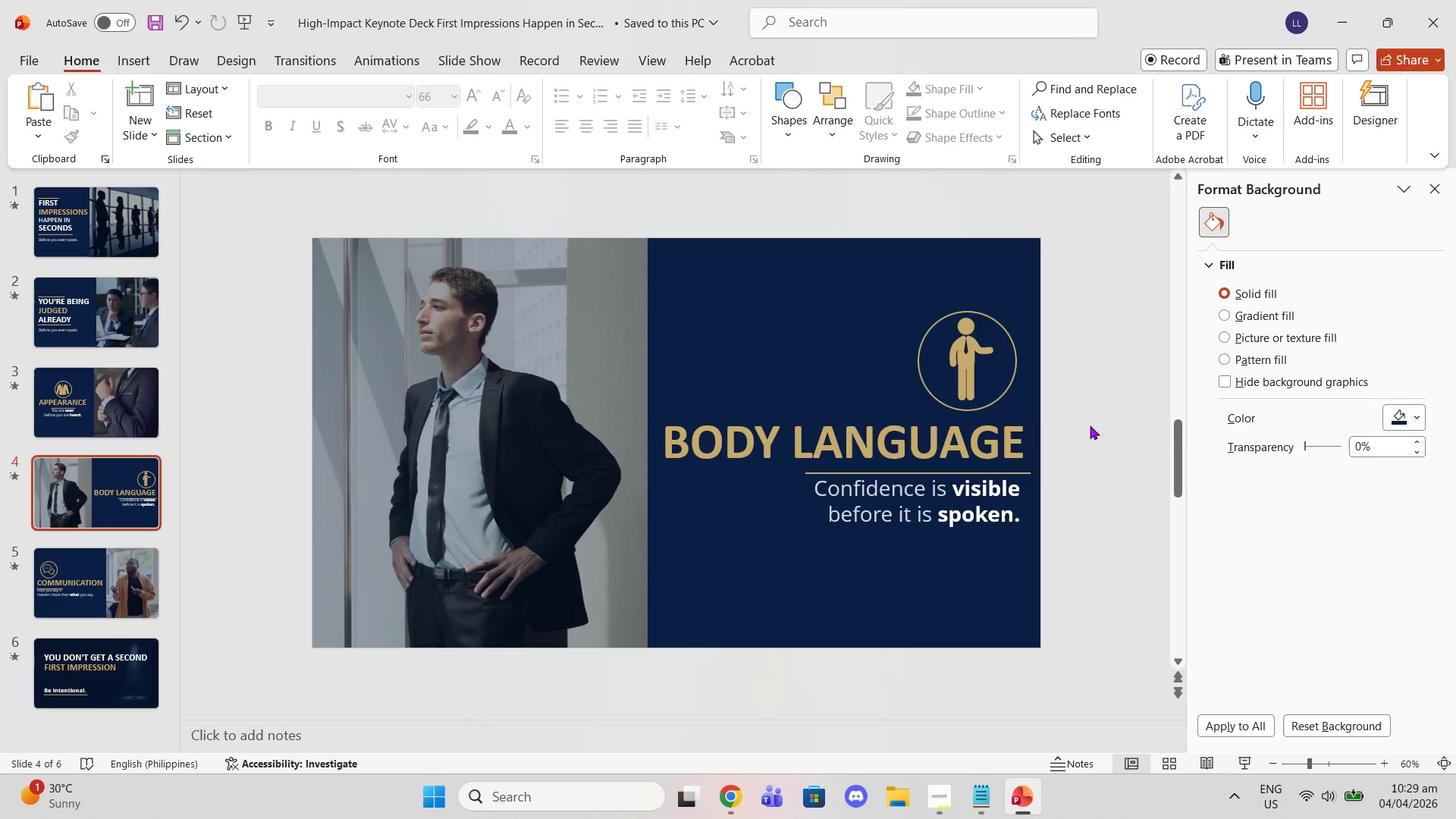 
left_click([998, 786])
 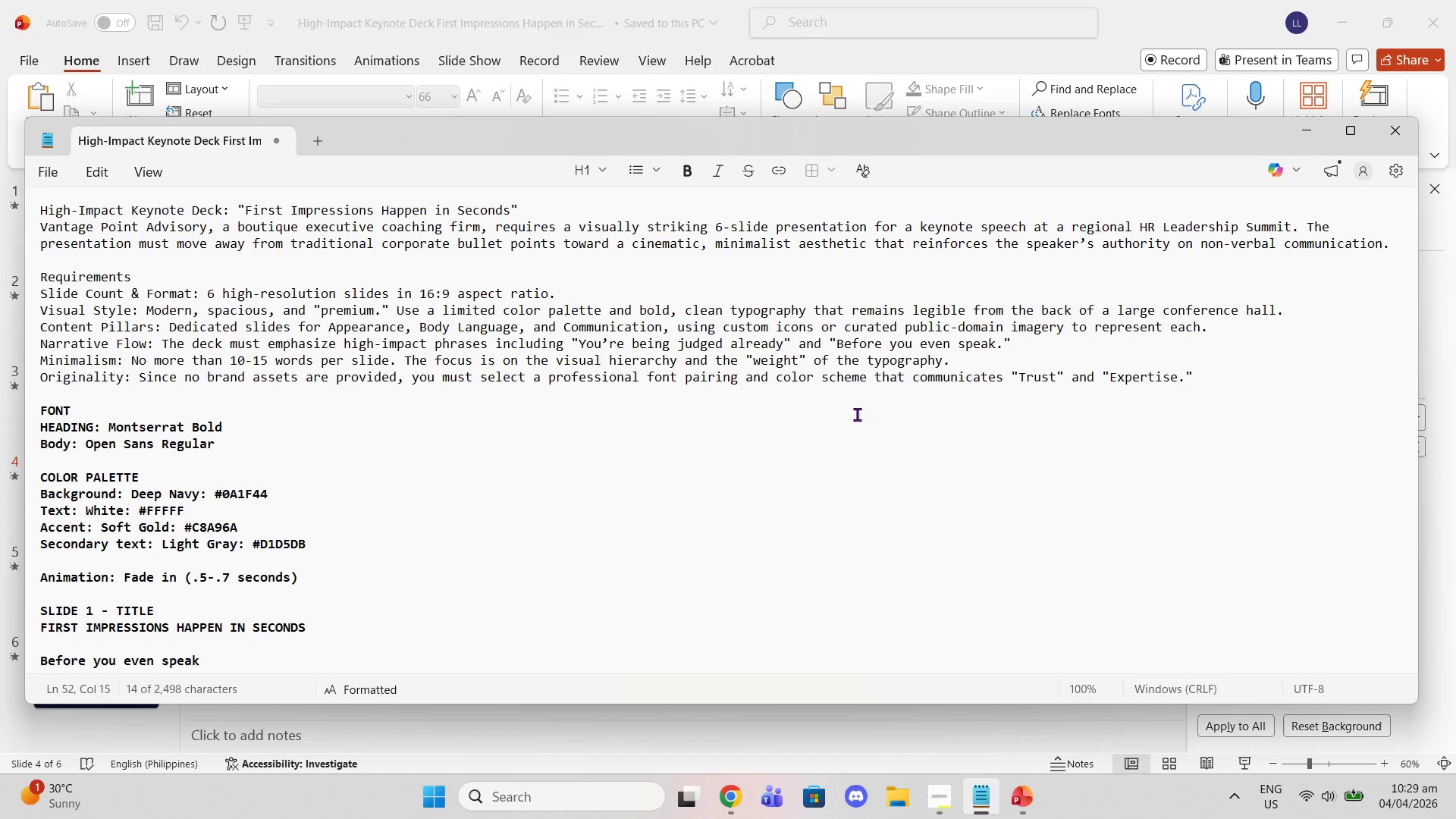 
wait(14.34)
 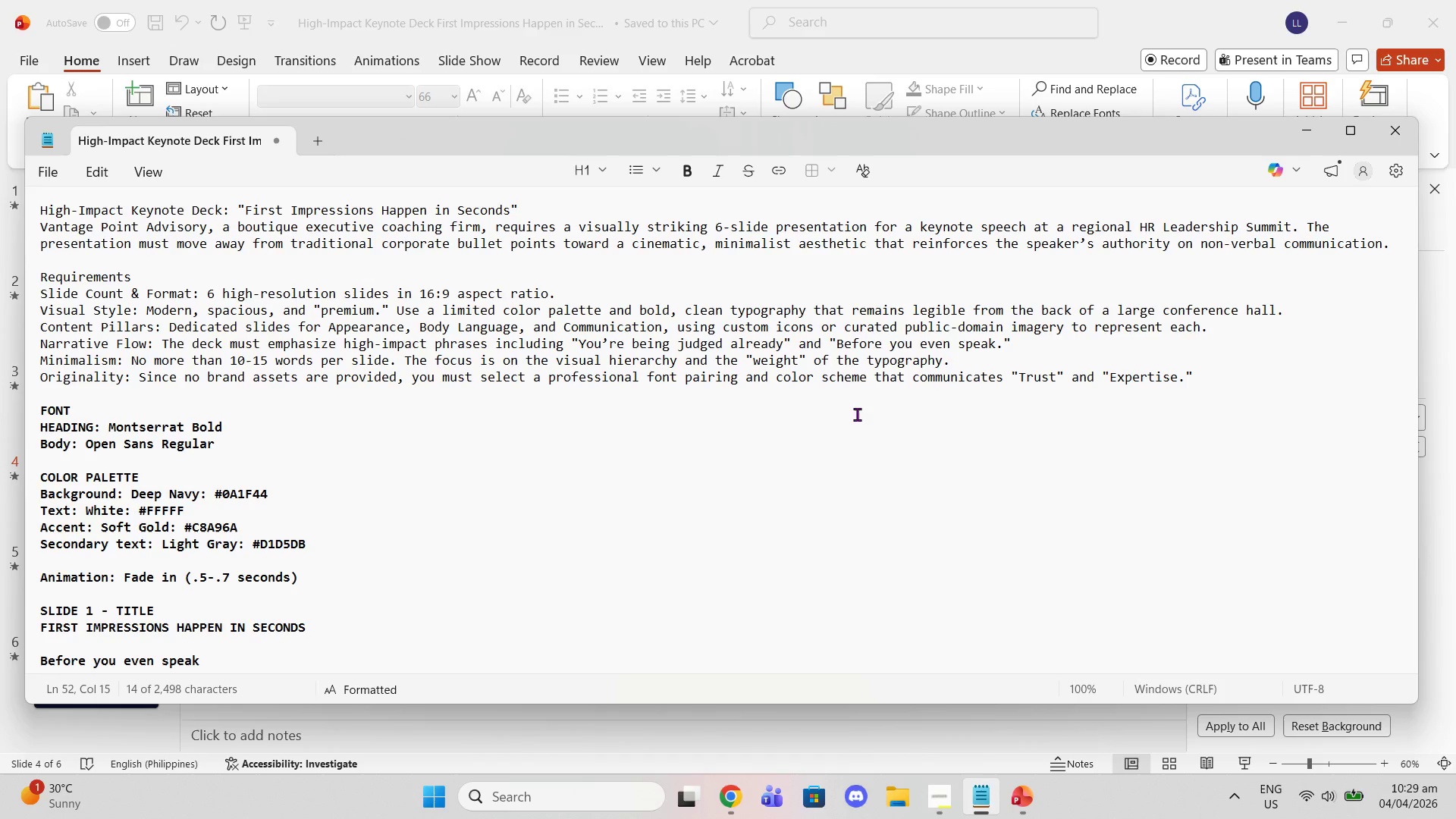 
scroll: coordinate [740, 500], scroll_direction: down, amount: 10.0
 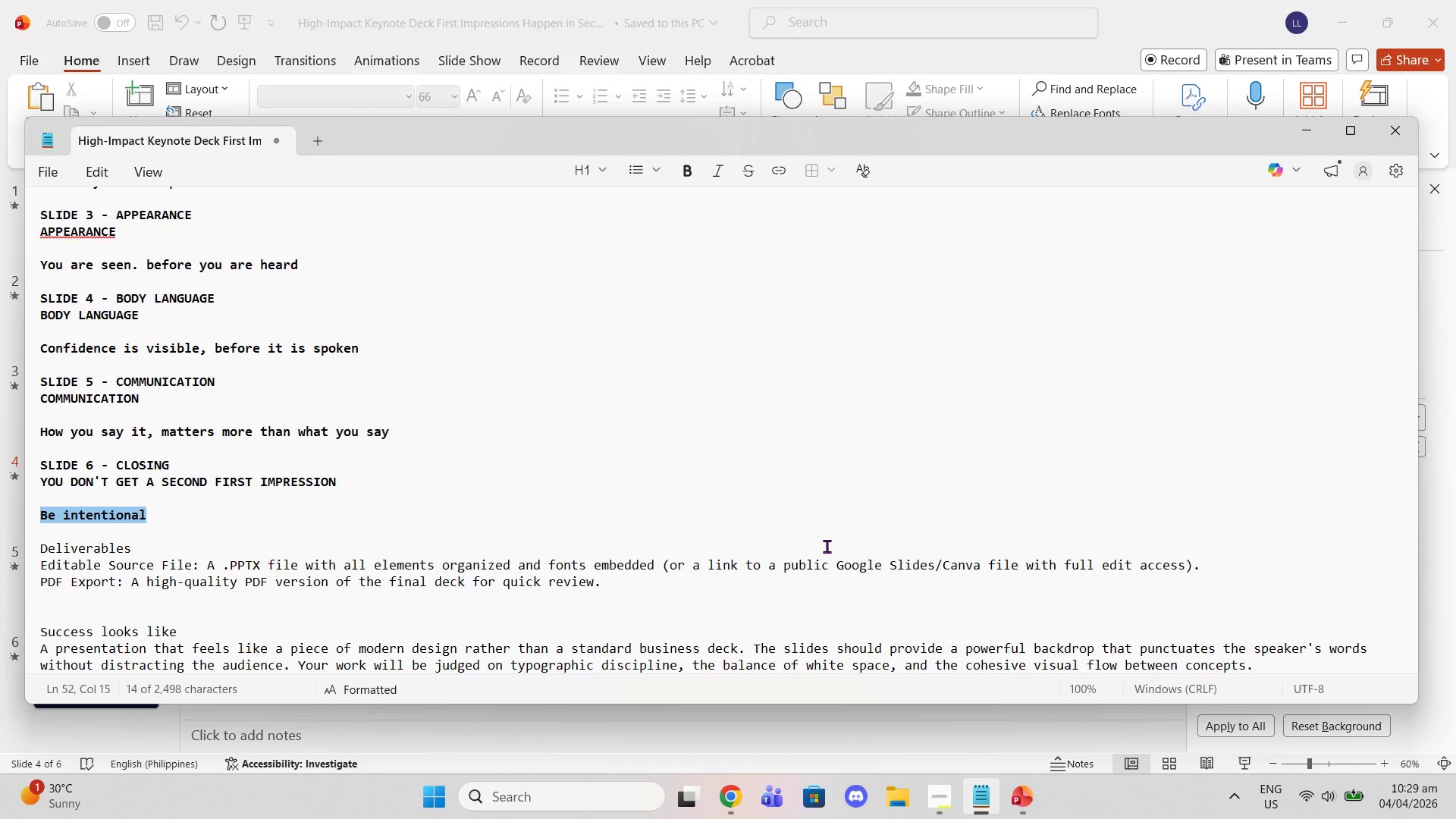 
wait(13.39)
 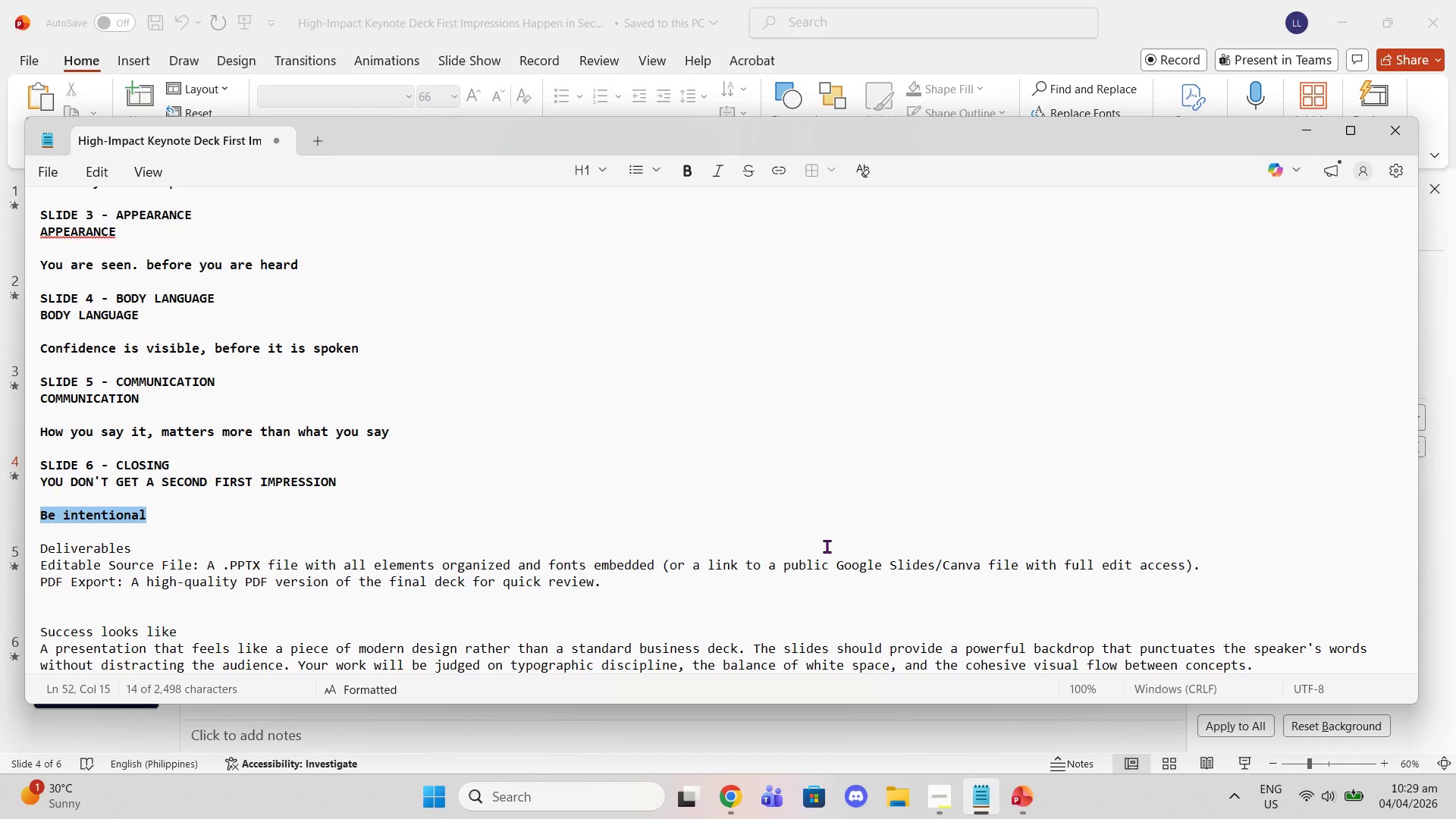 
left_click([1292, 130])
 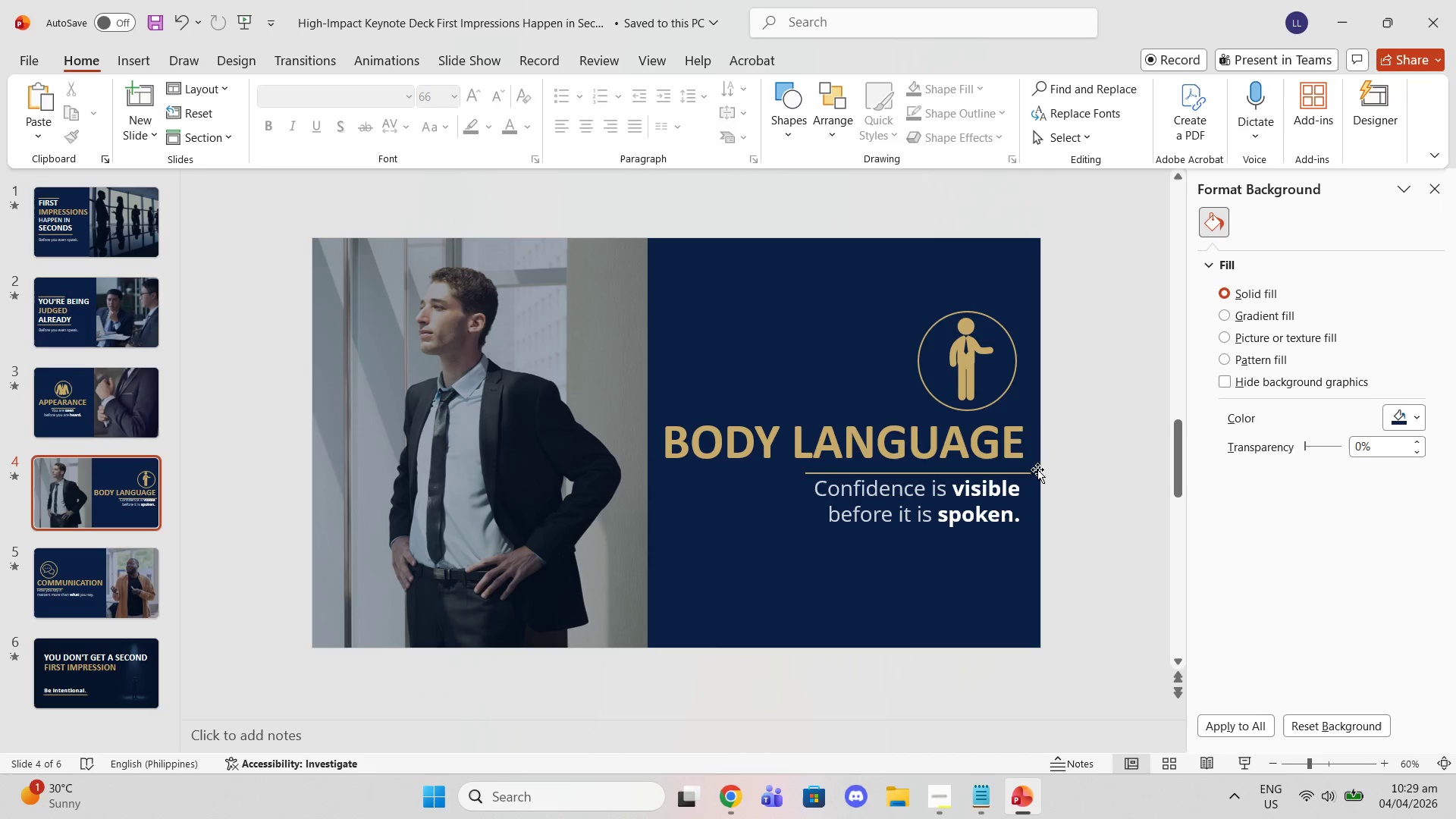 
left_click([1031, 471])
 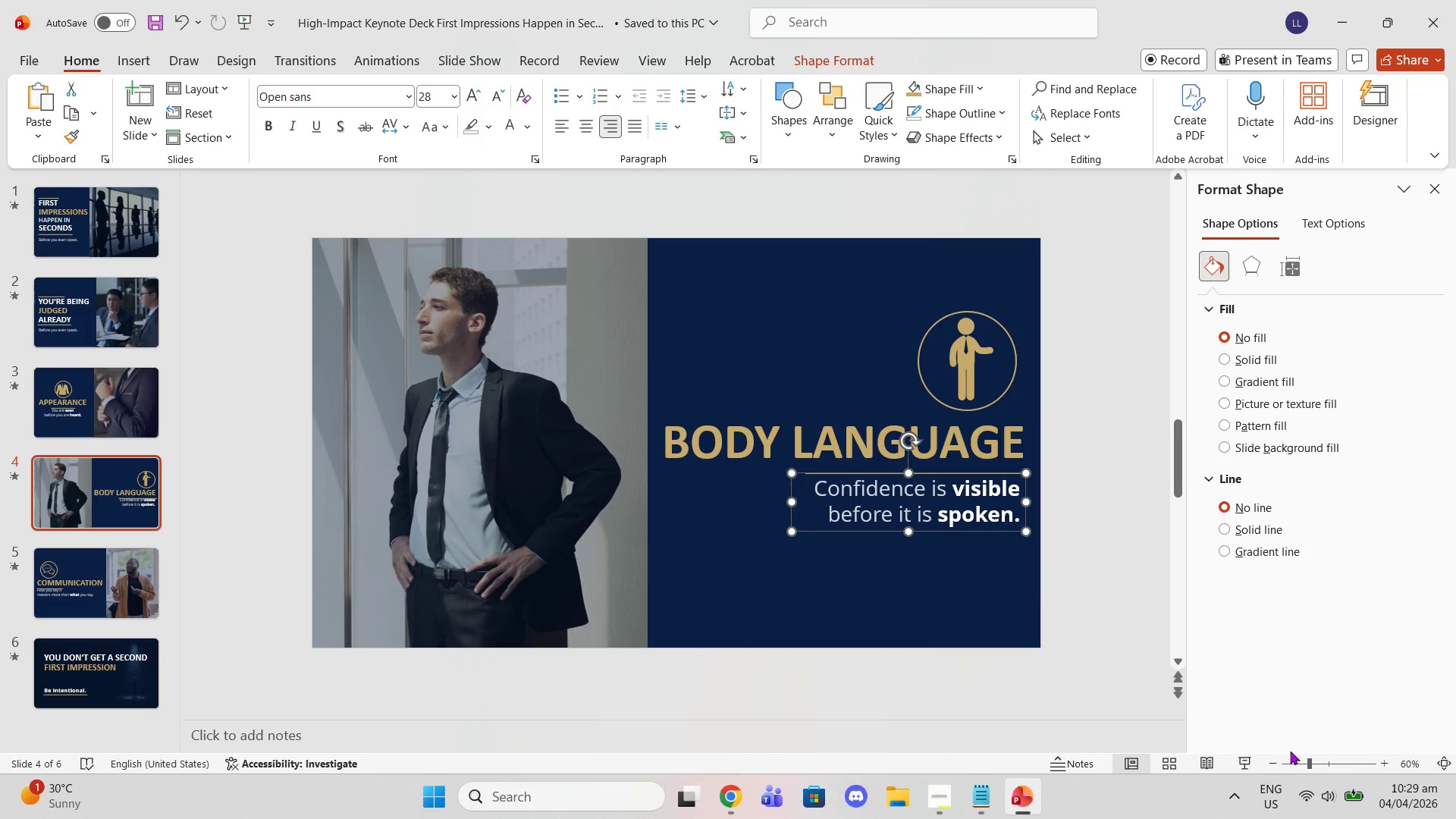 
left_click_drag(start_coordinate=[1311, 760], to_coordinate=[1329, 756])
 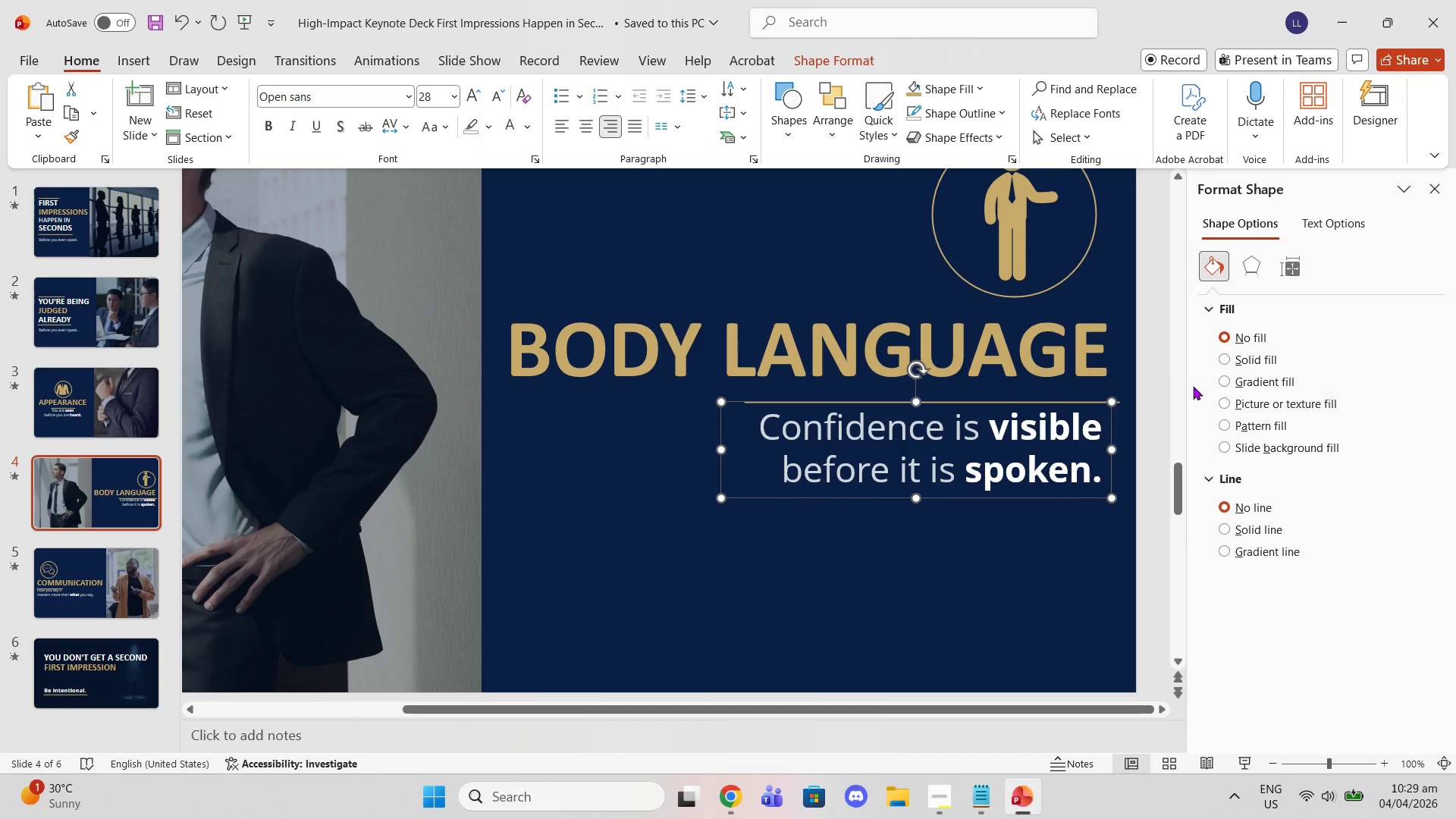 
scroll: coordinate [1175, 394], scroll_direction: up, amount: 2.0
 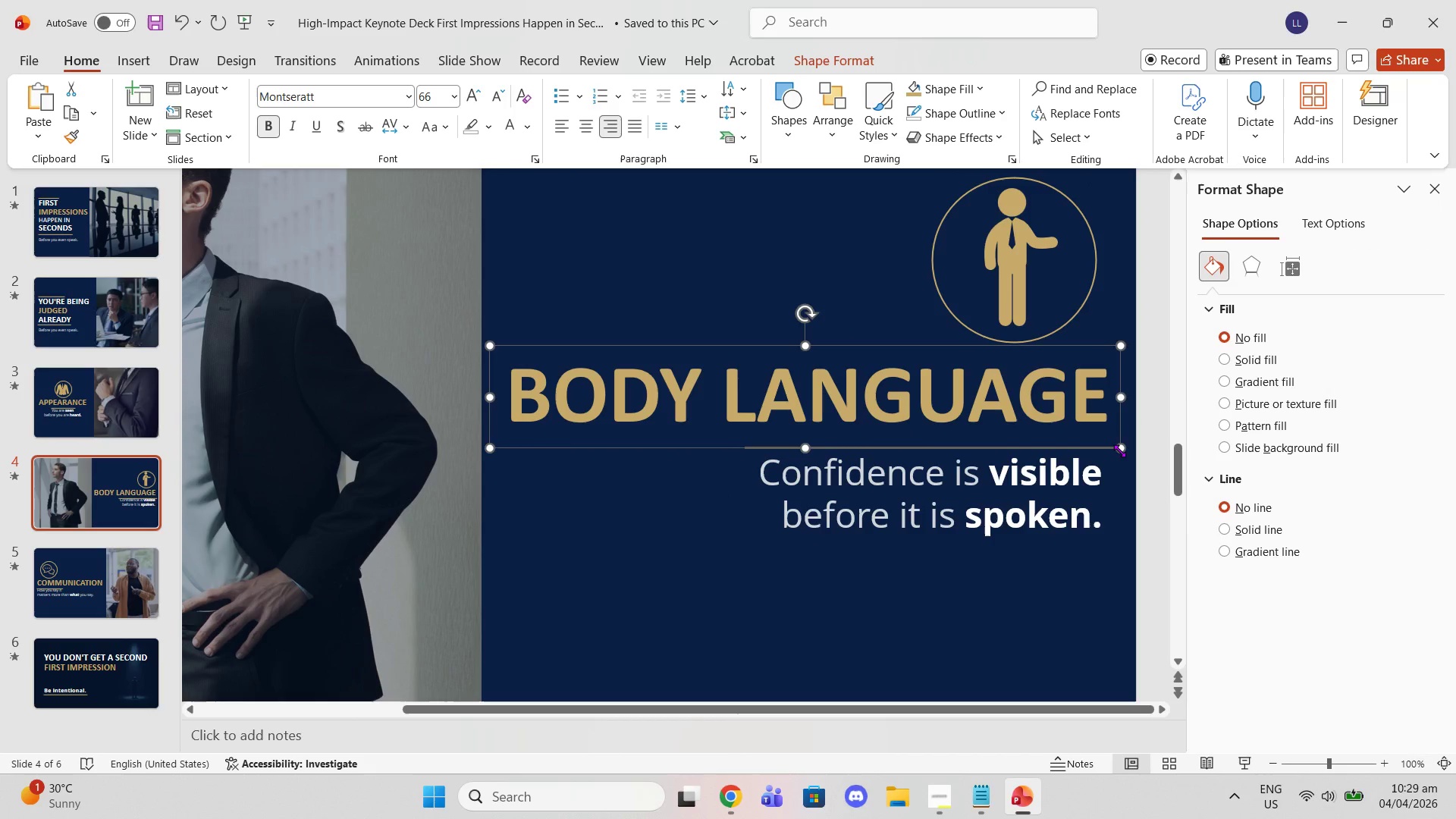 
left_click([1105, 447])
 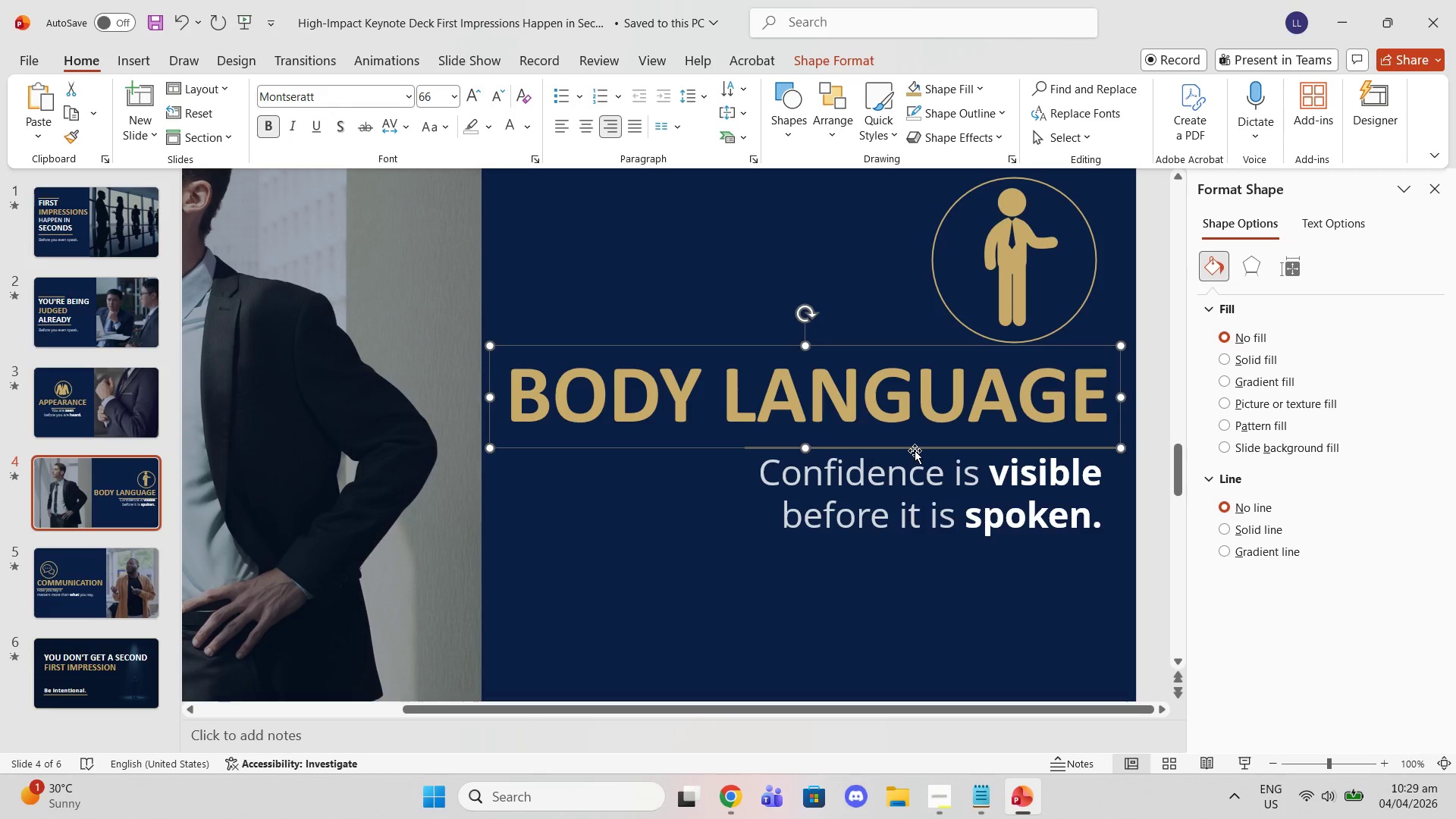 
left_click([915, 450])
 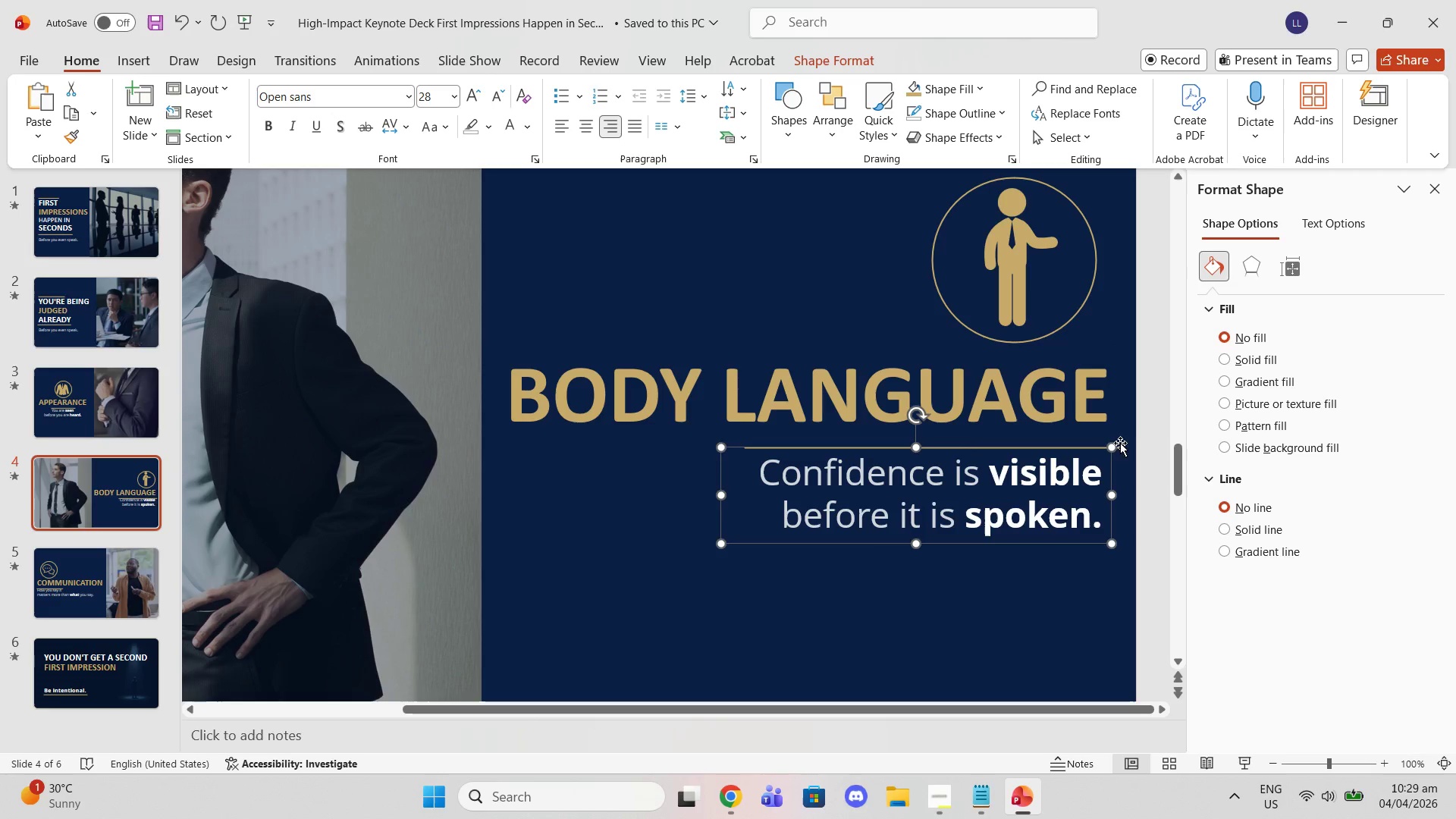 
left_click([1118, 443])
 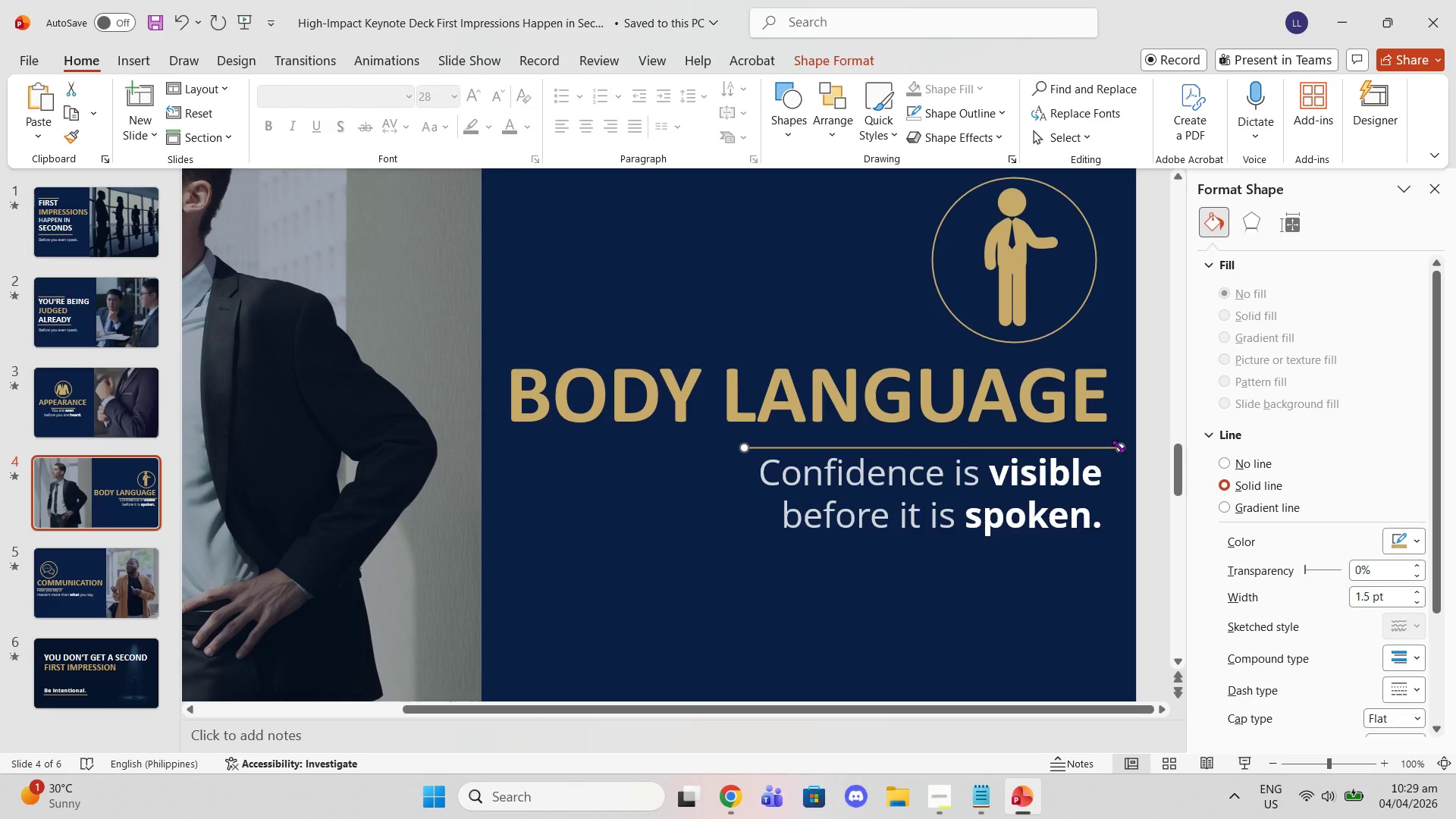 
left_click_drag(start_coordinate=[1118, 446], to_coordinate=[1106, 447])
 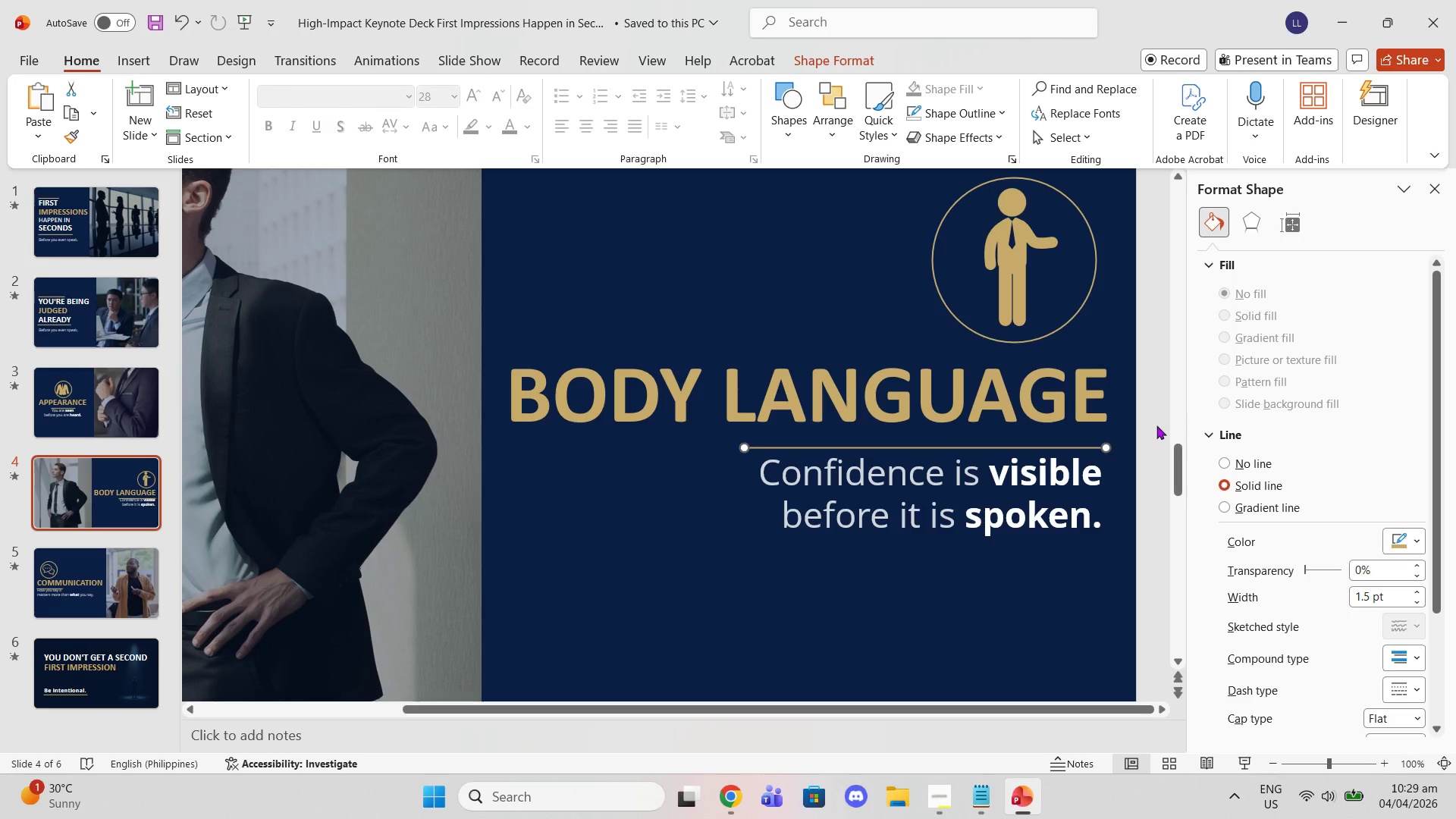 
left_click([1156, 425])
 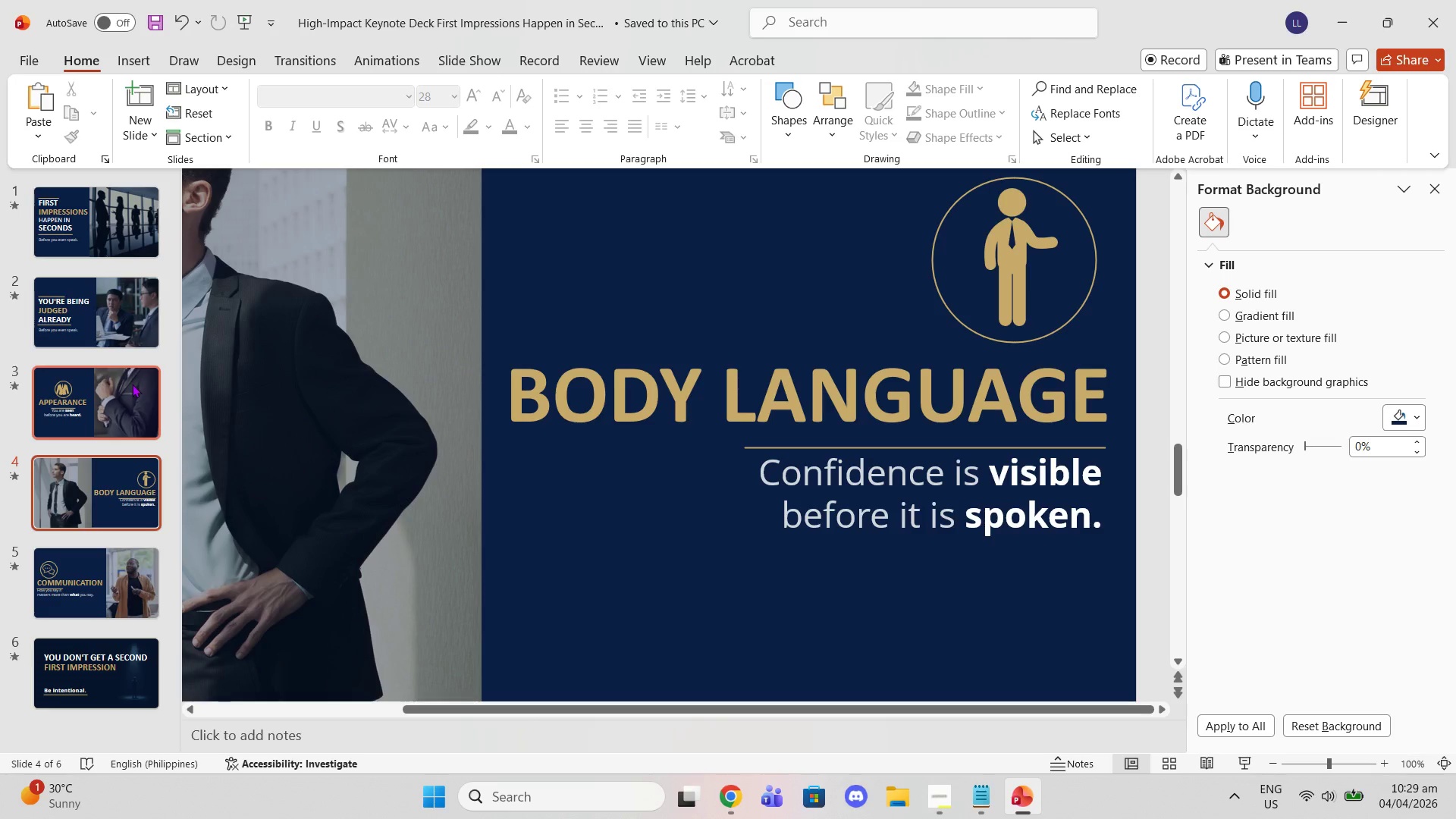 
left_click([125, 338])
 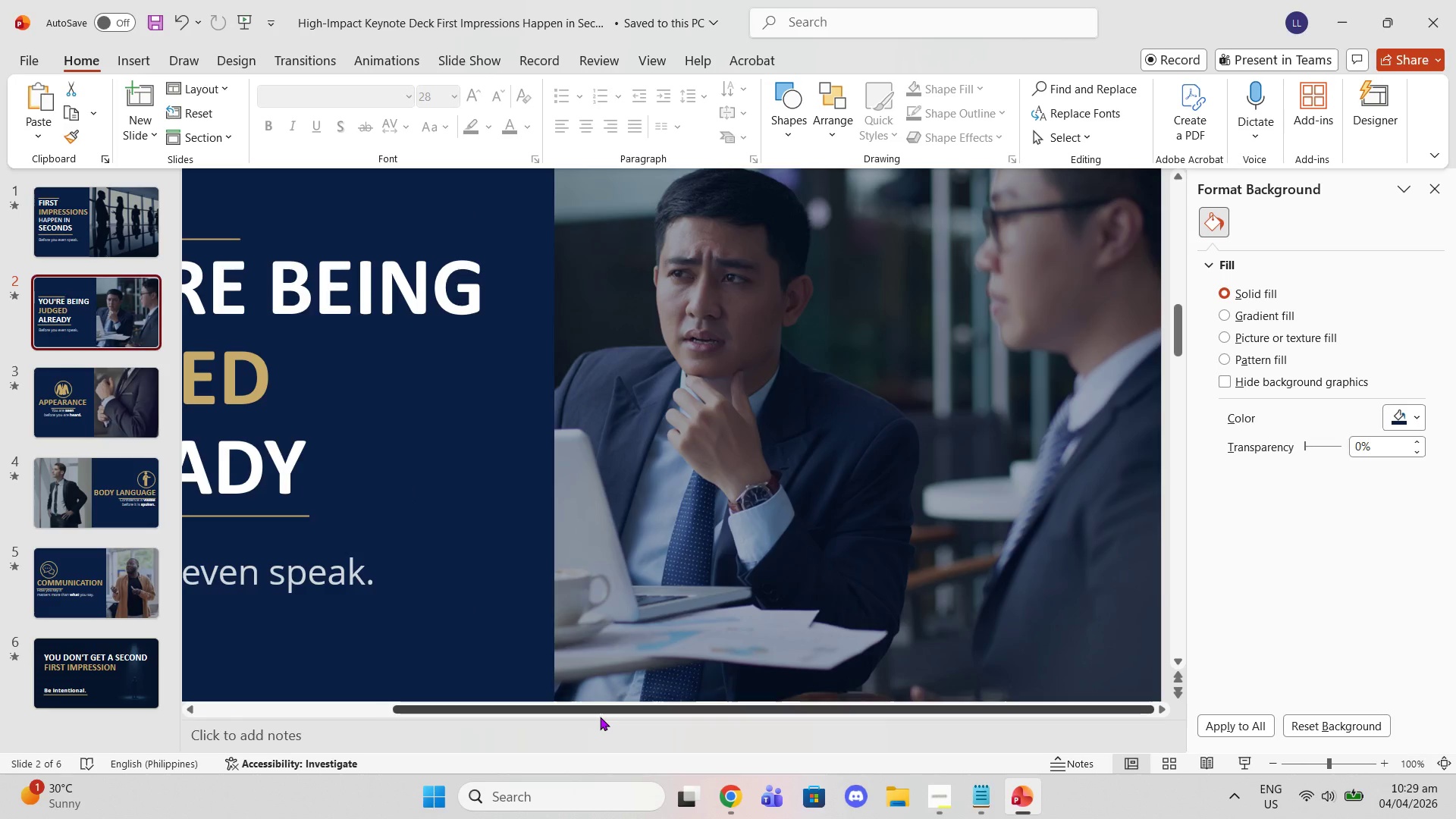 
left_click_drag(start_coordinate=[592, 710], to_coordinate=[287, 688])
 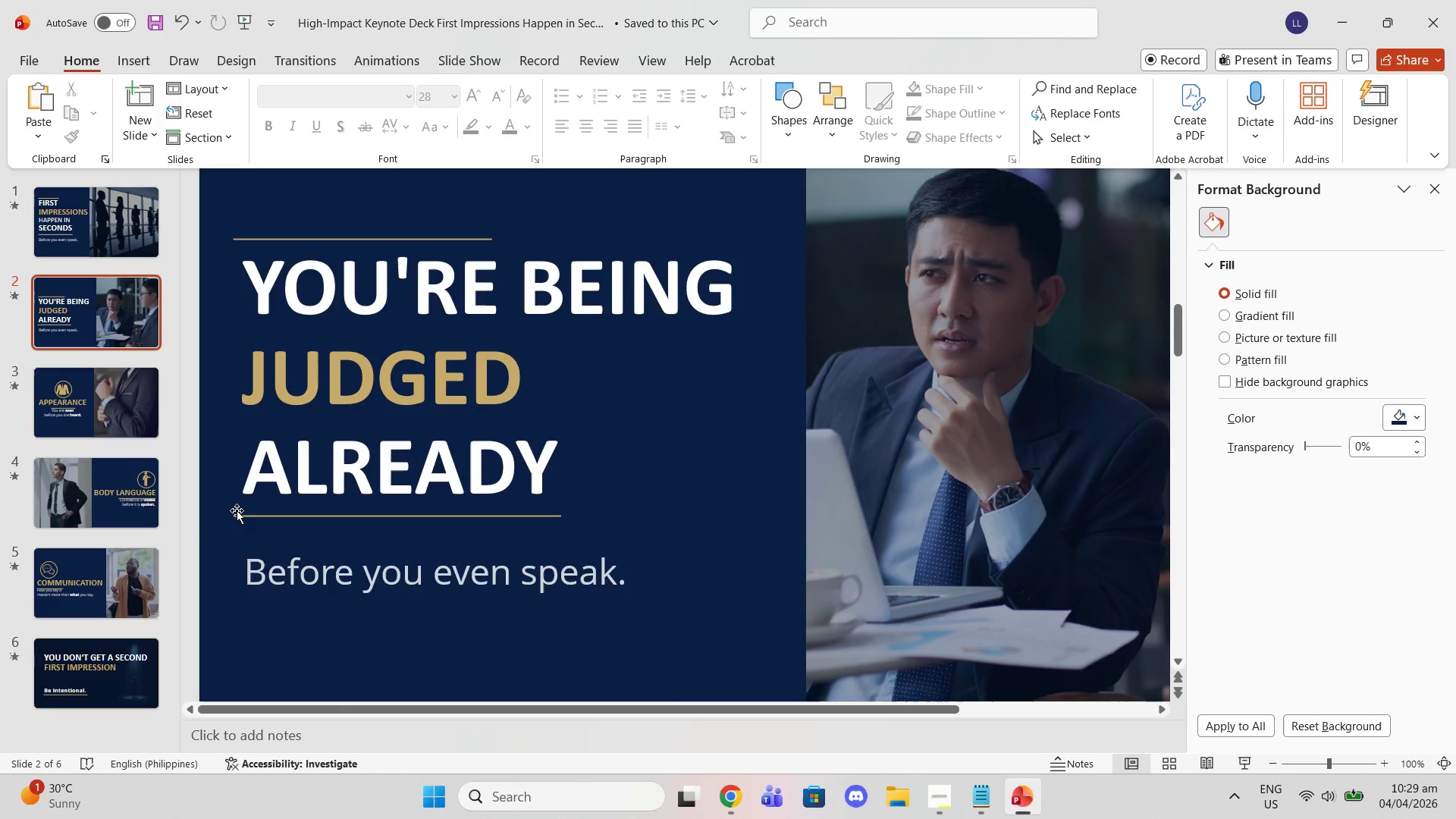 
left_click([237, 513])
 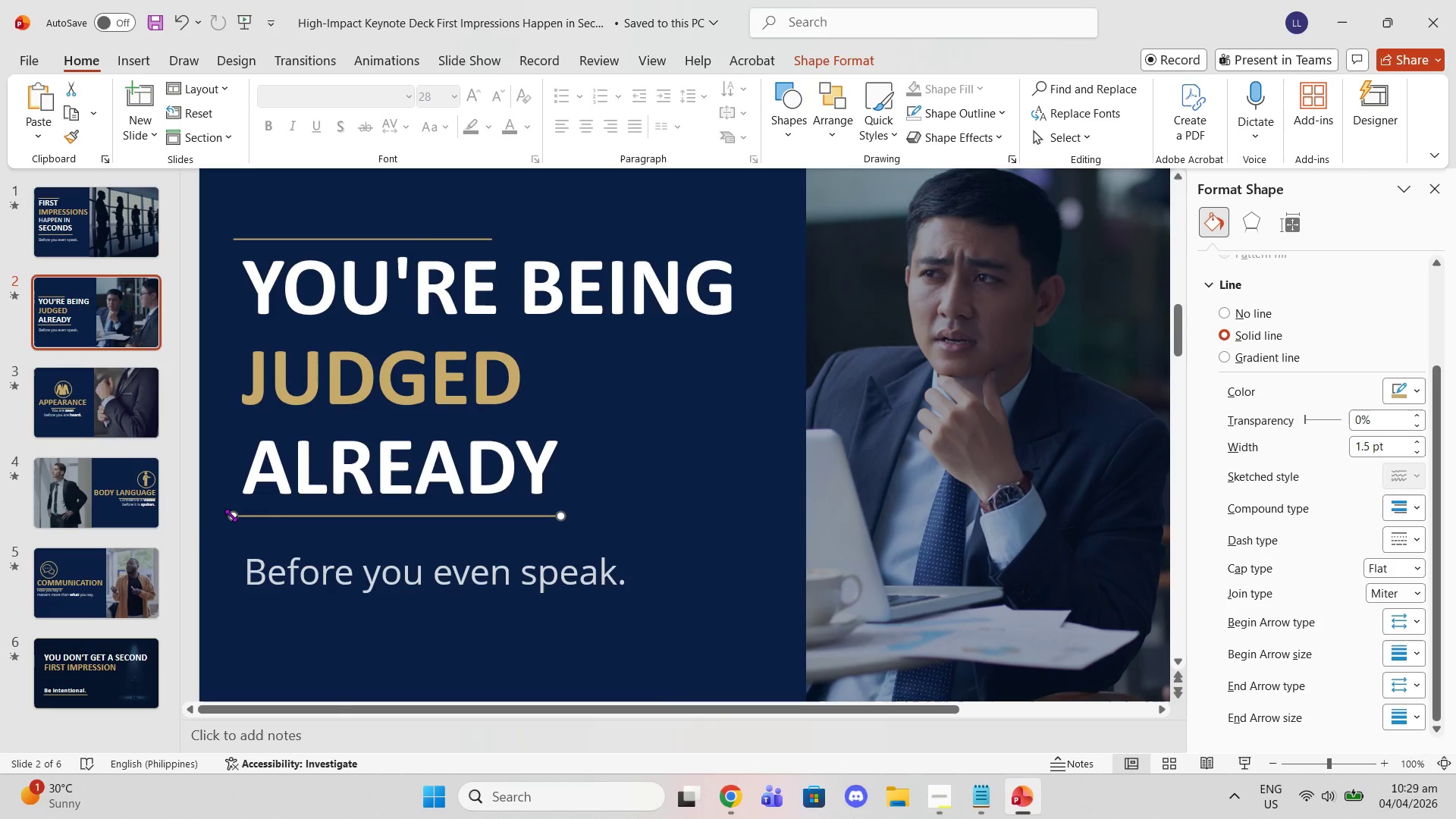 
left_click_drag(start_coordinate=[231, 515], to_coordinate=[243, 515])
 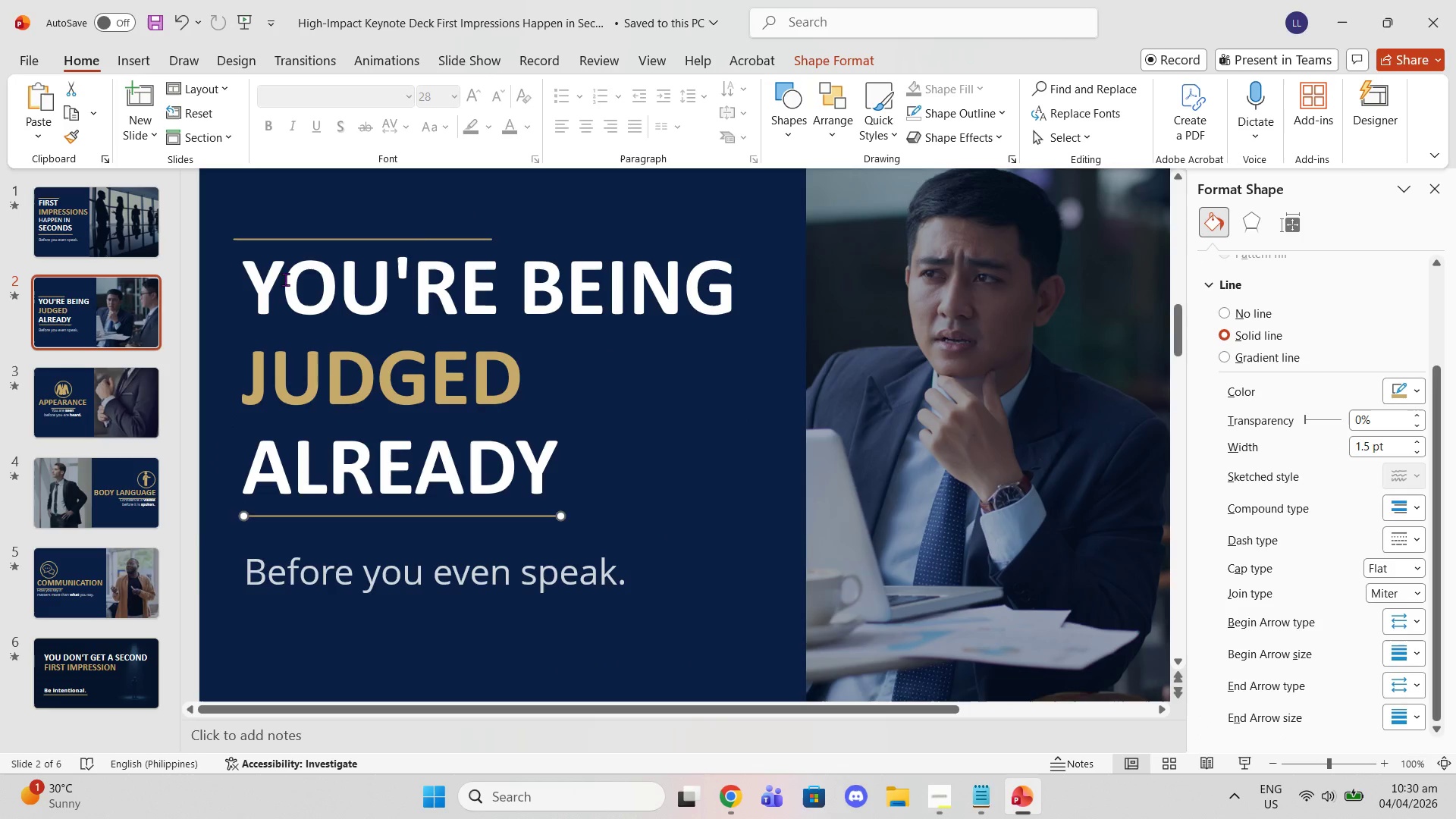 
left_click([246, 256])
 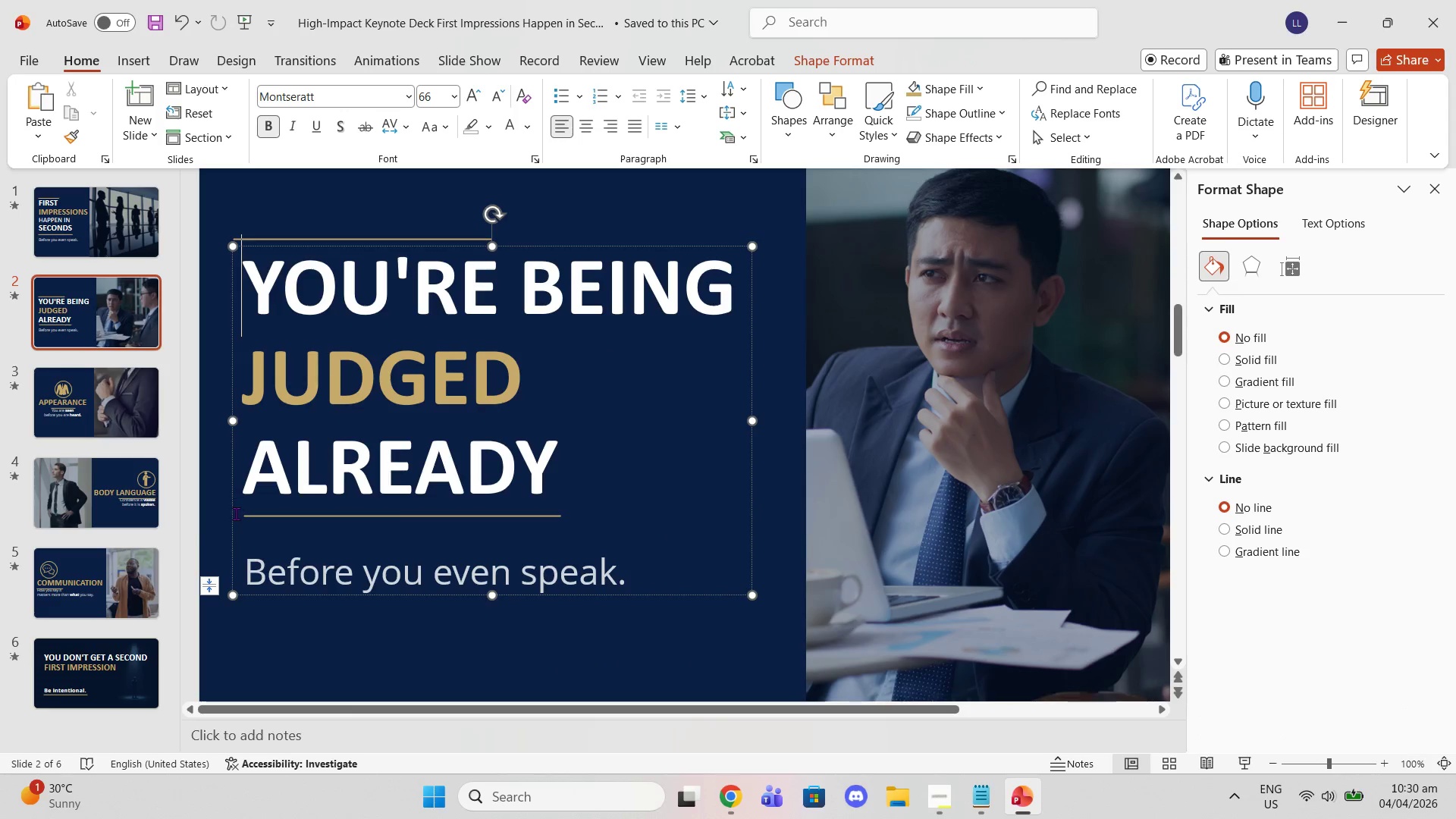 
left_click([251, 516])
 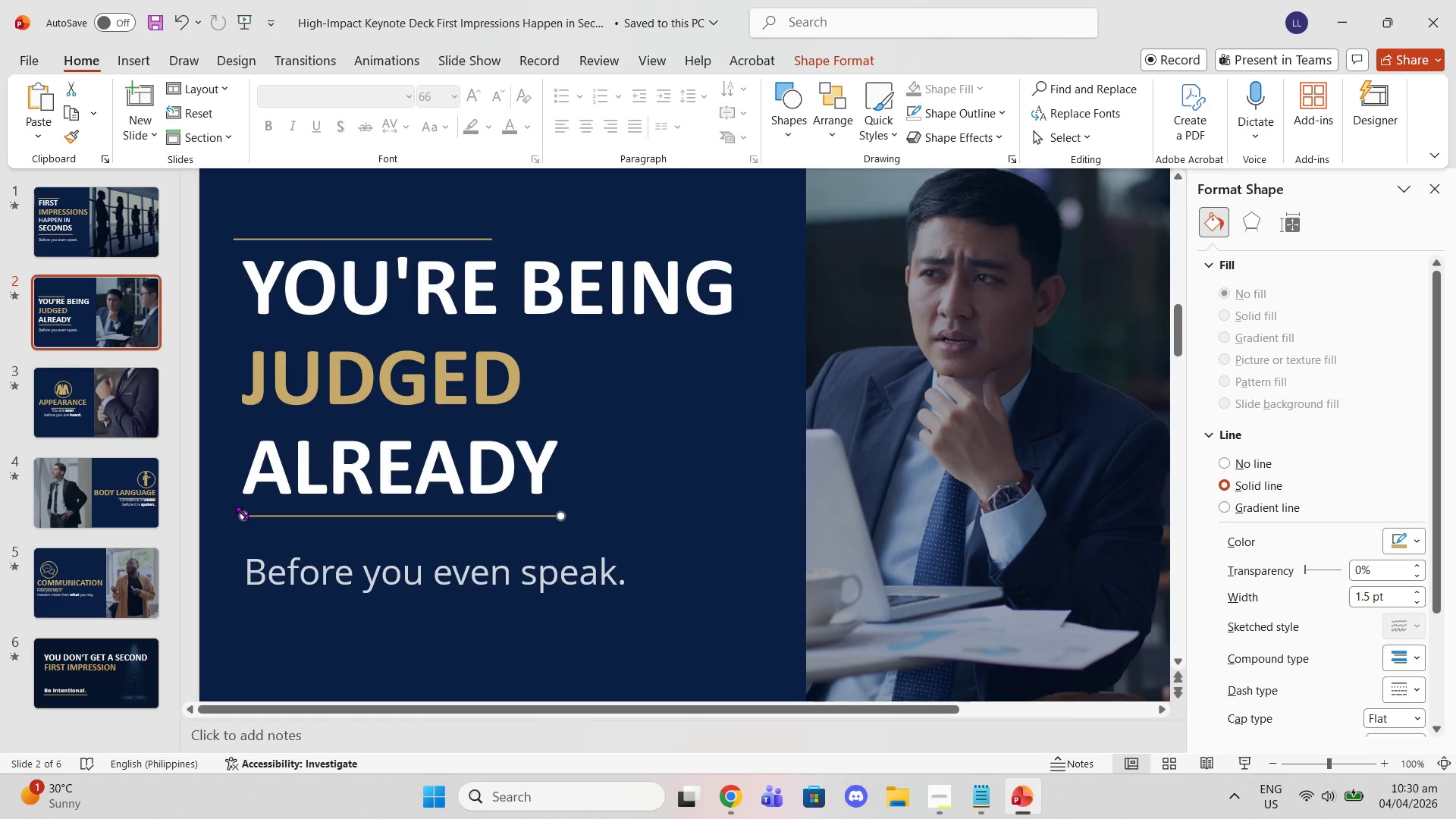 
left_click_drag(start_coordinate=[241, 513], to_coordinate=[235, 510])
 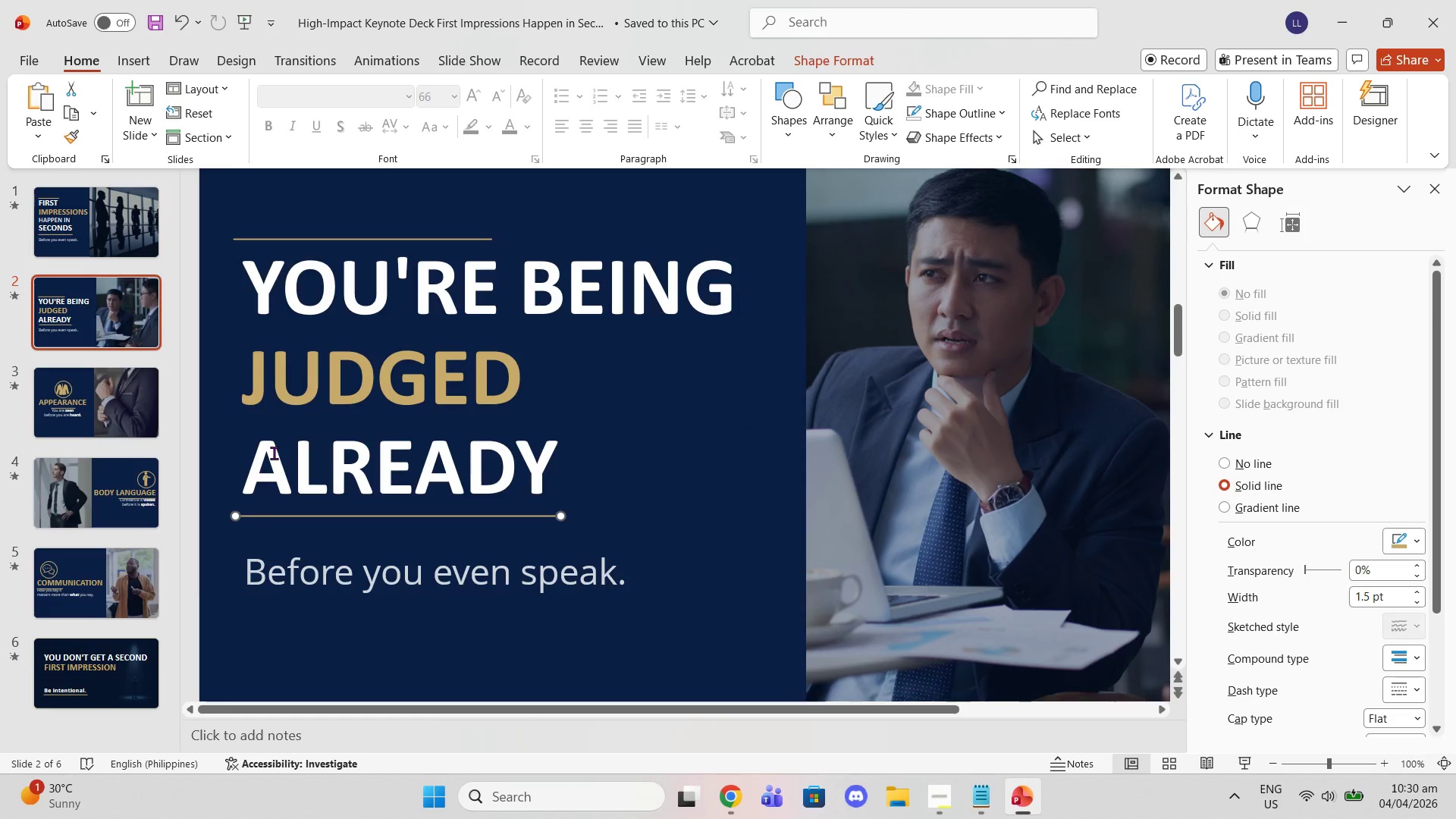 
left_click([274, 453])
 